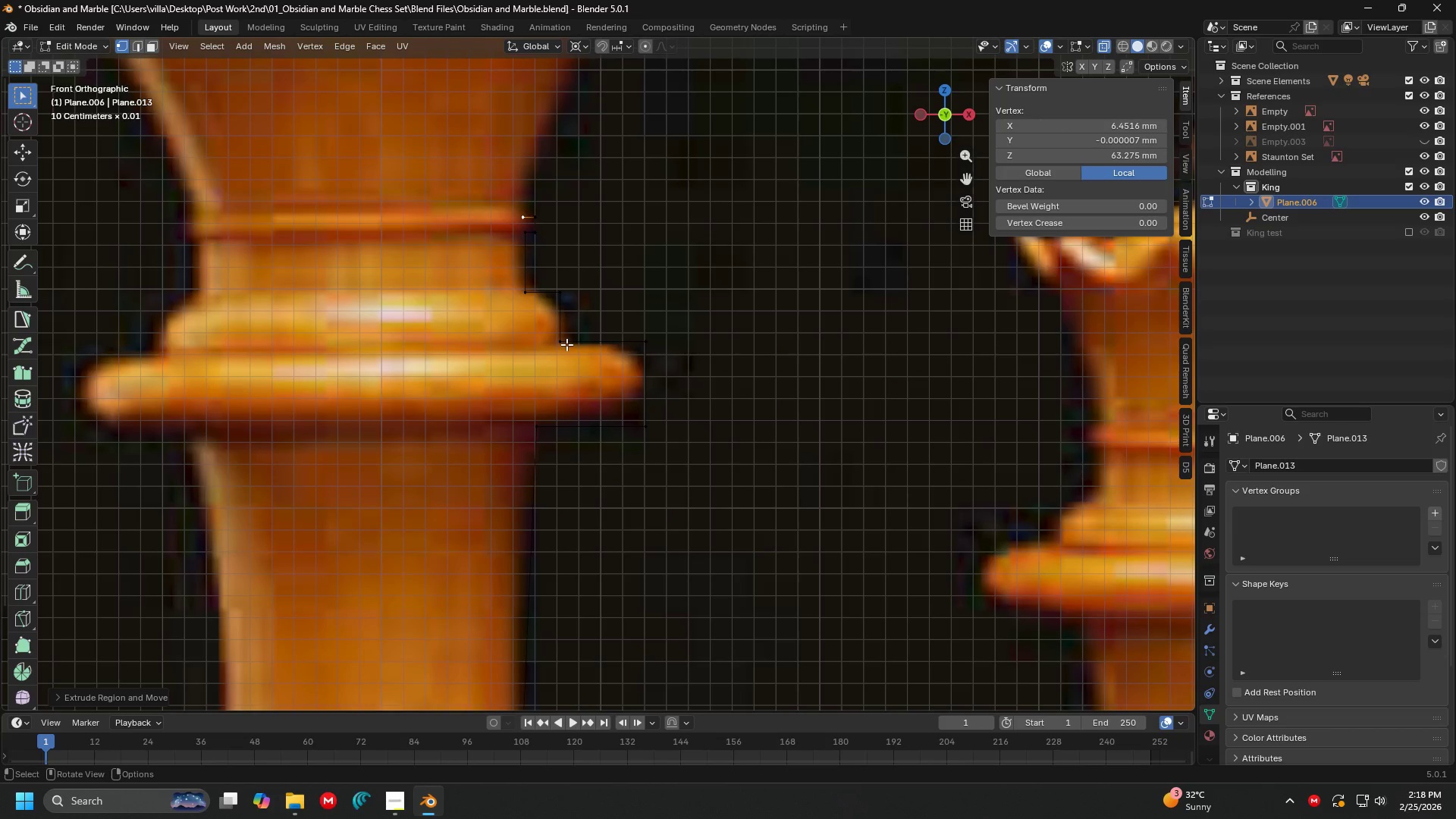 
key(E)
 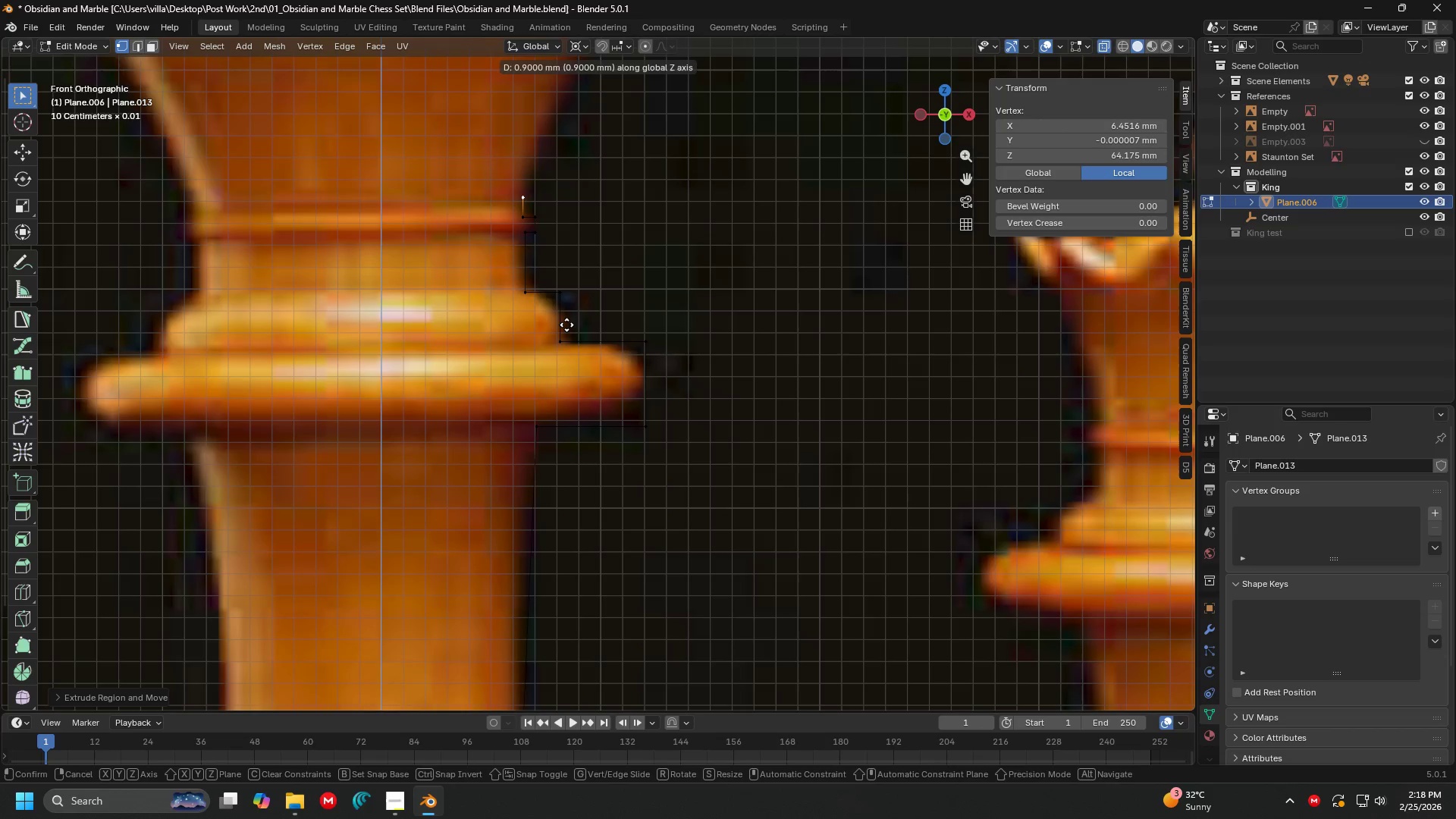 
left_click([566, 325])
 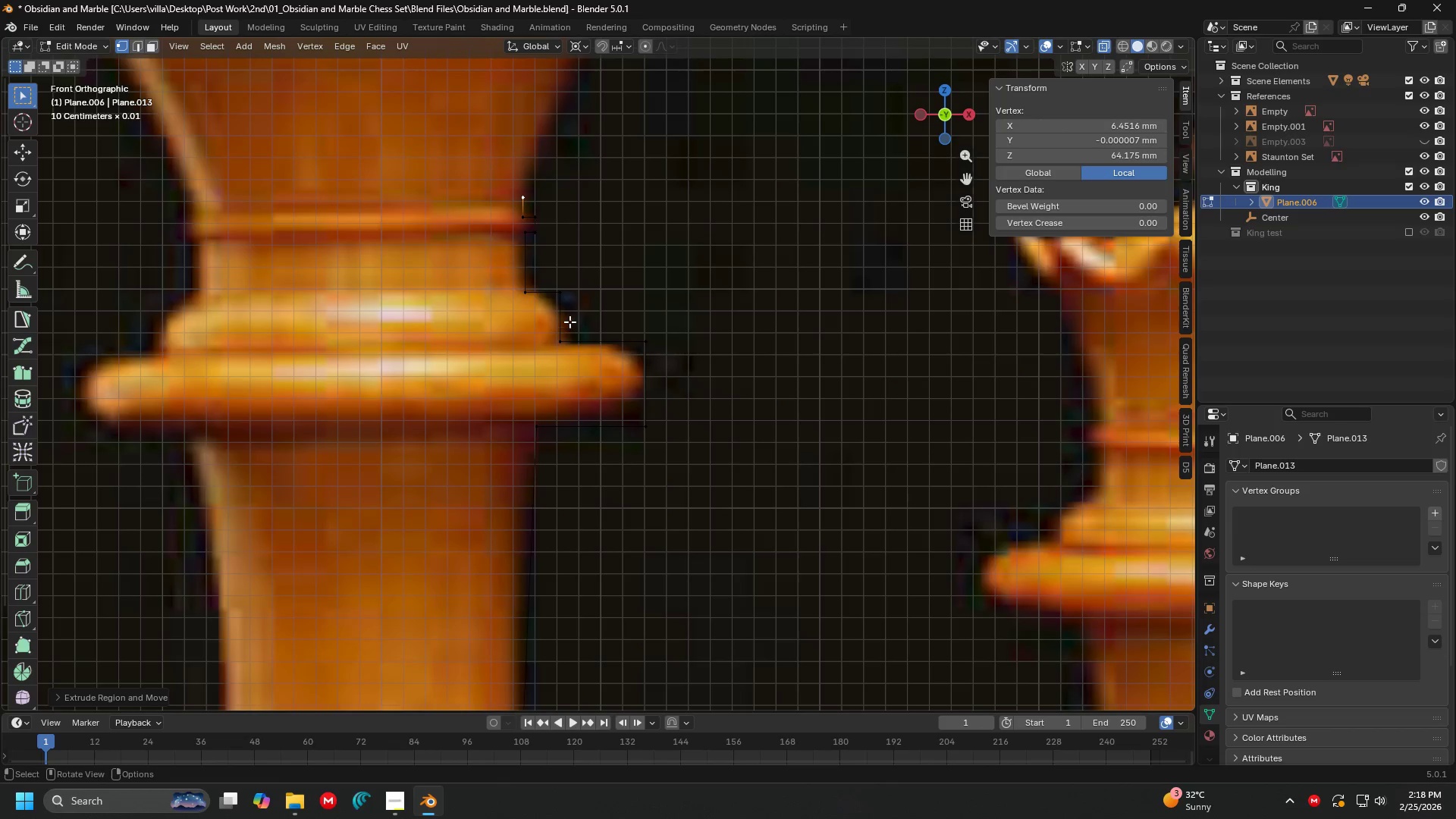 
key(Shift+ShiftLeft)
 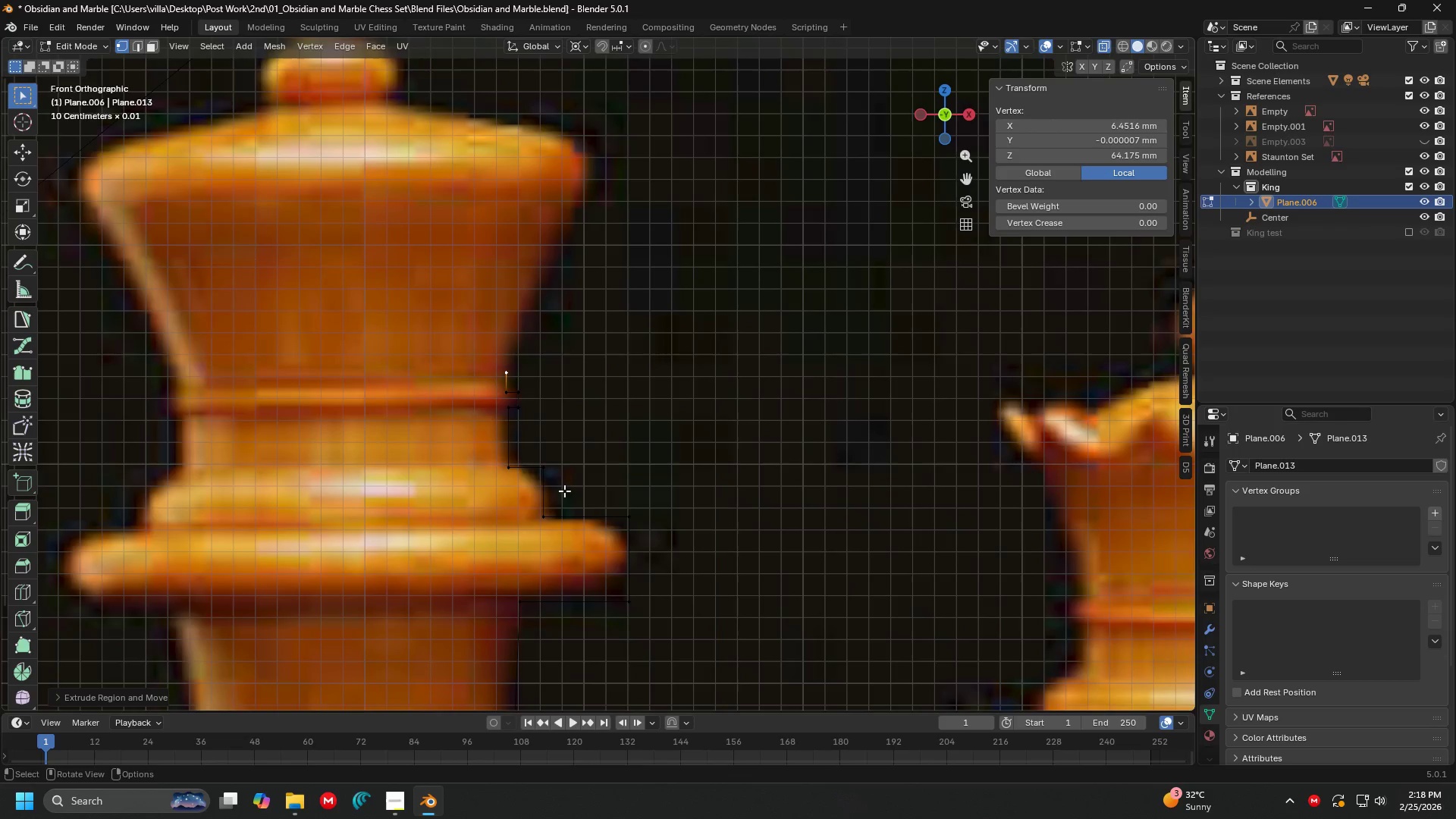 
key(E)
 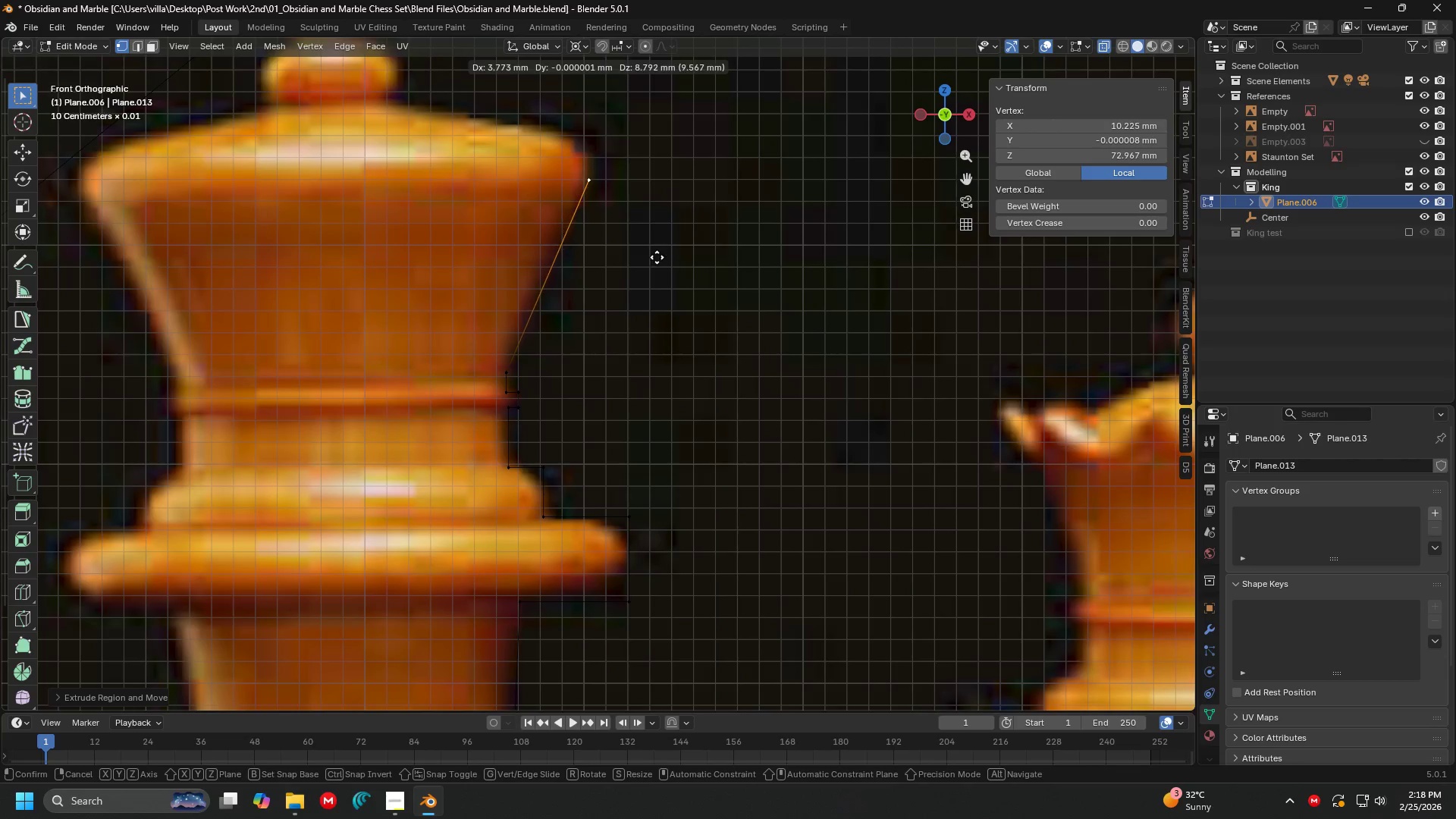 
left_click([655, 261])
 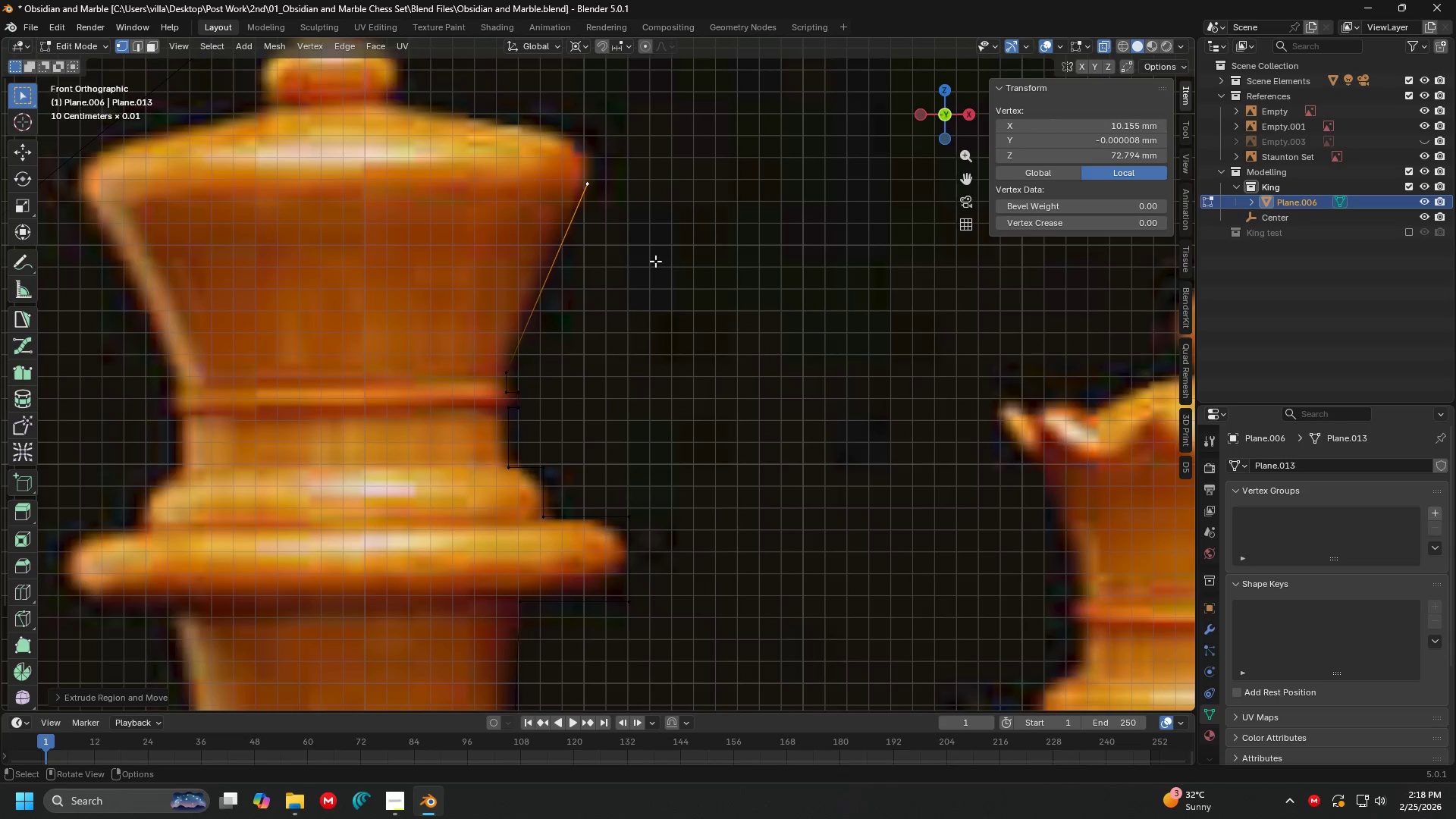 
key(E)
 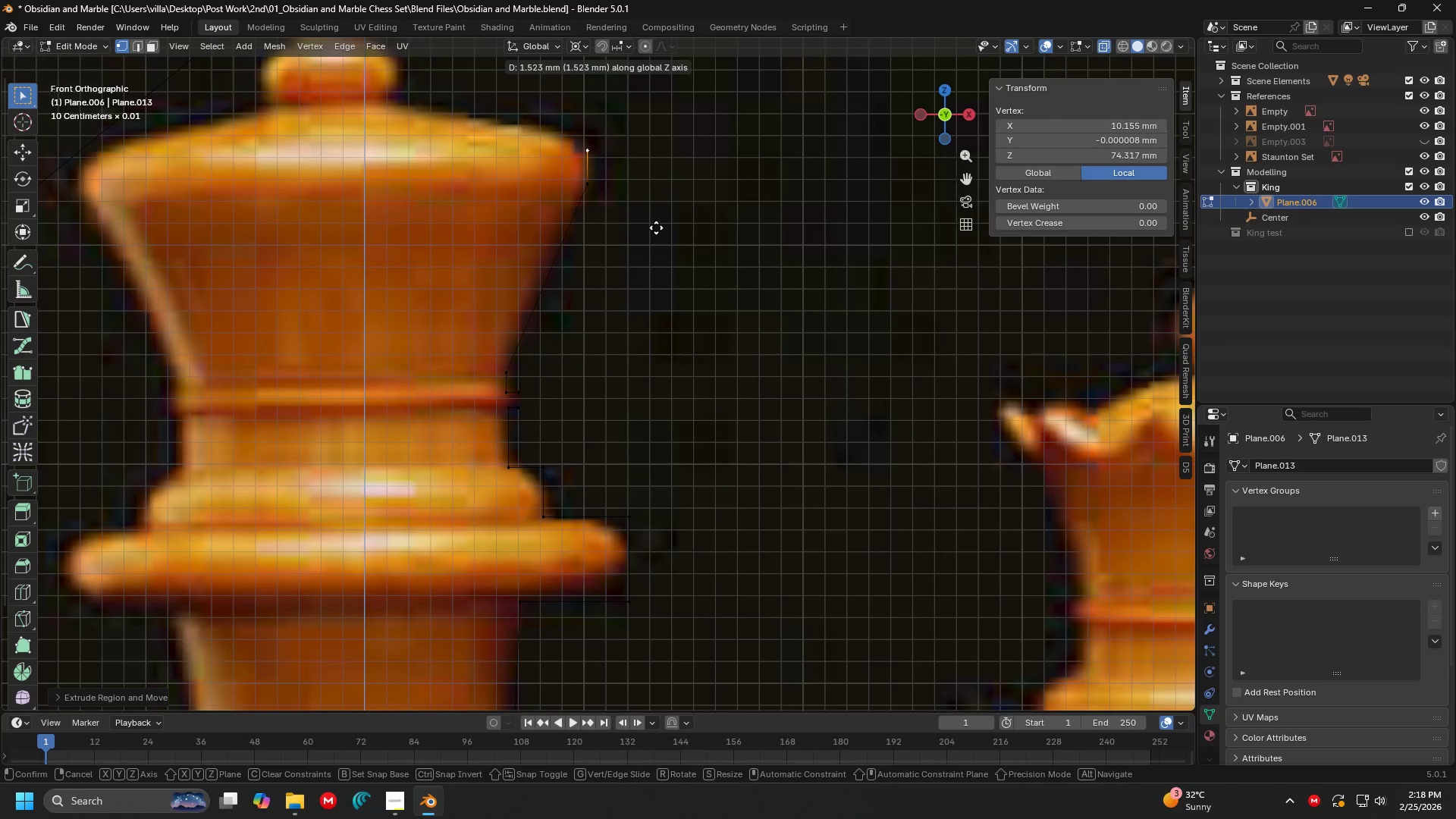 
left_click([656, 226])
 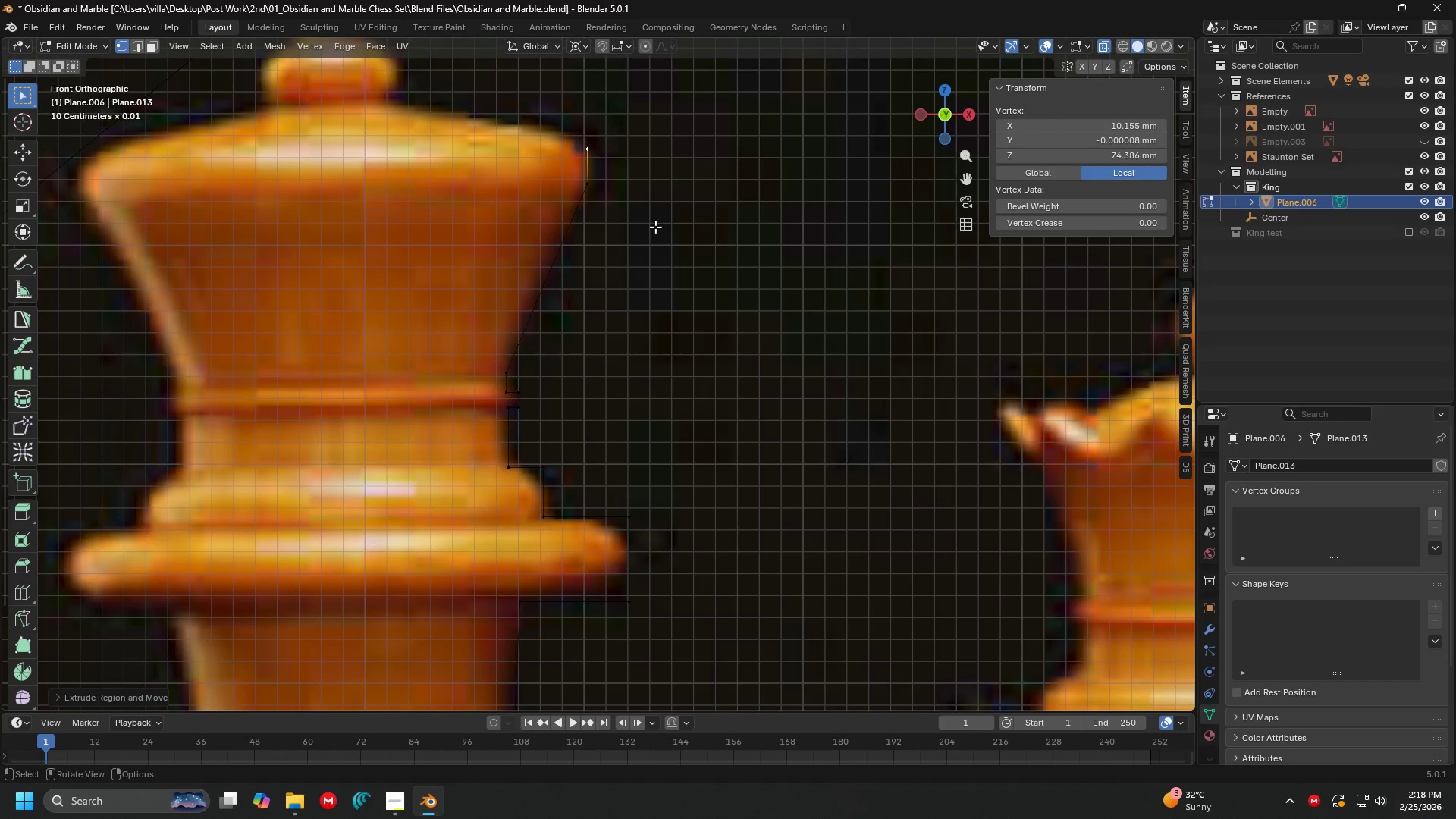 
hold_key(key=ShiftLeft, duration=0.36)
 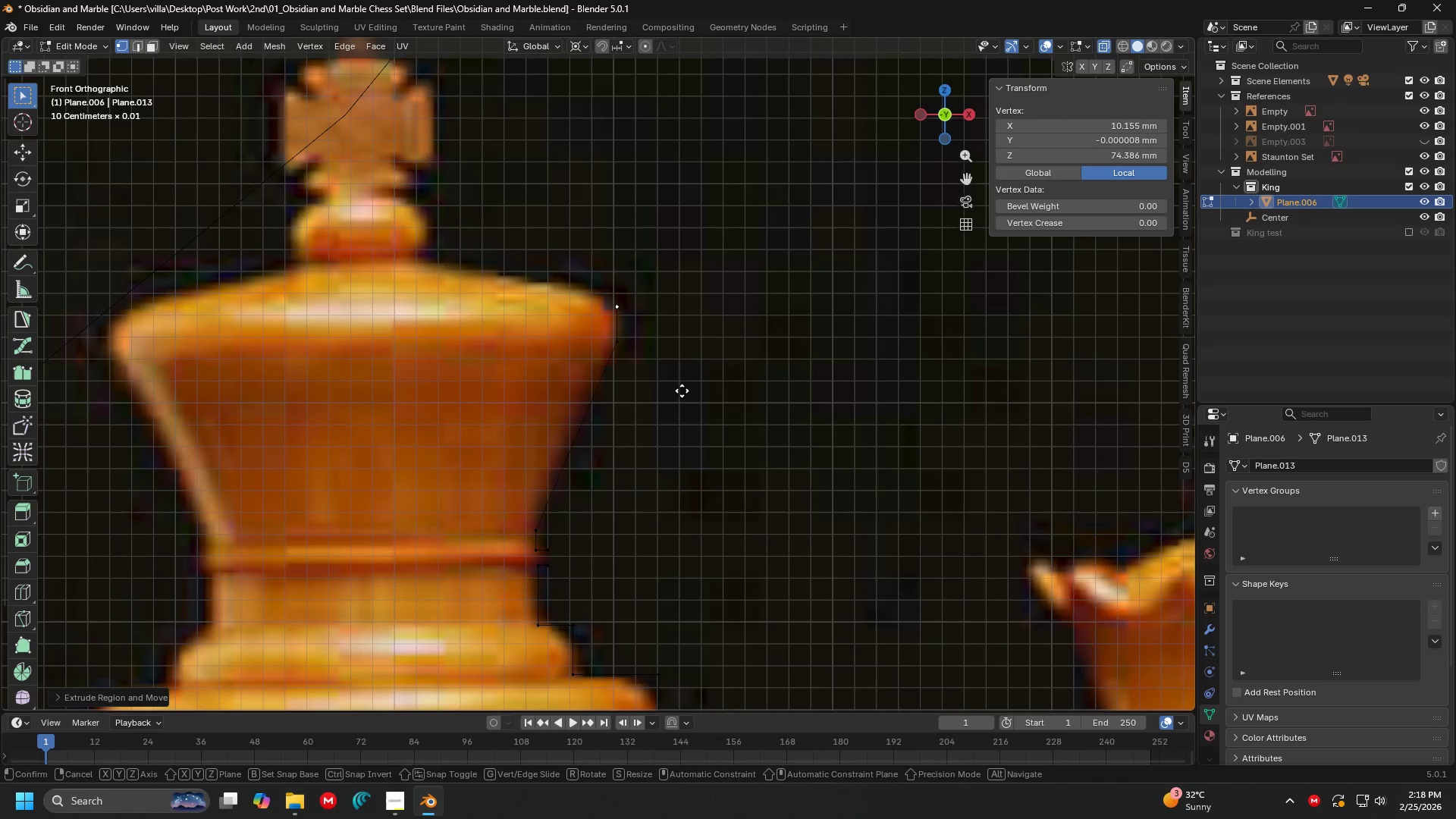 
key(E)
 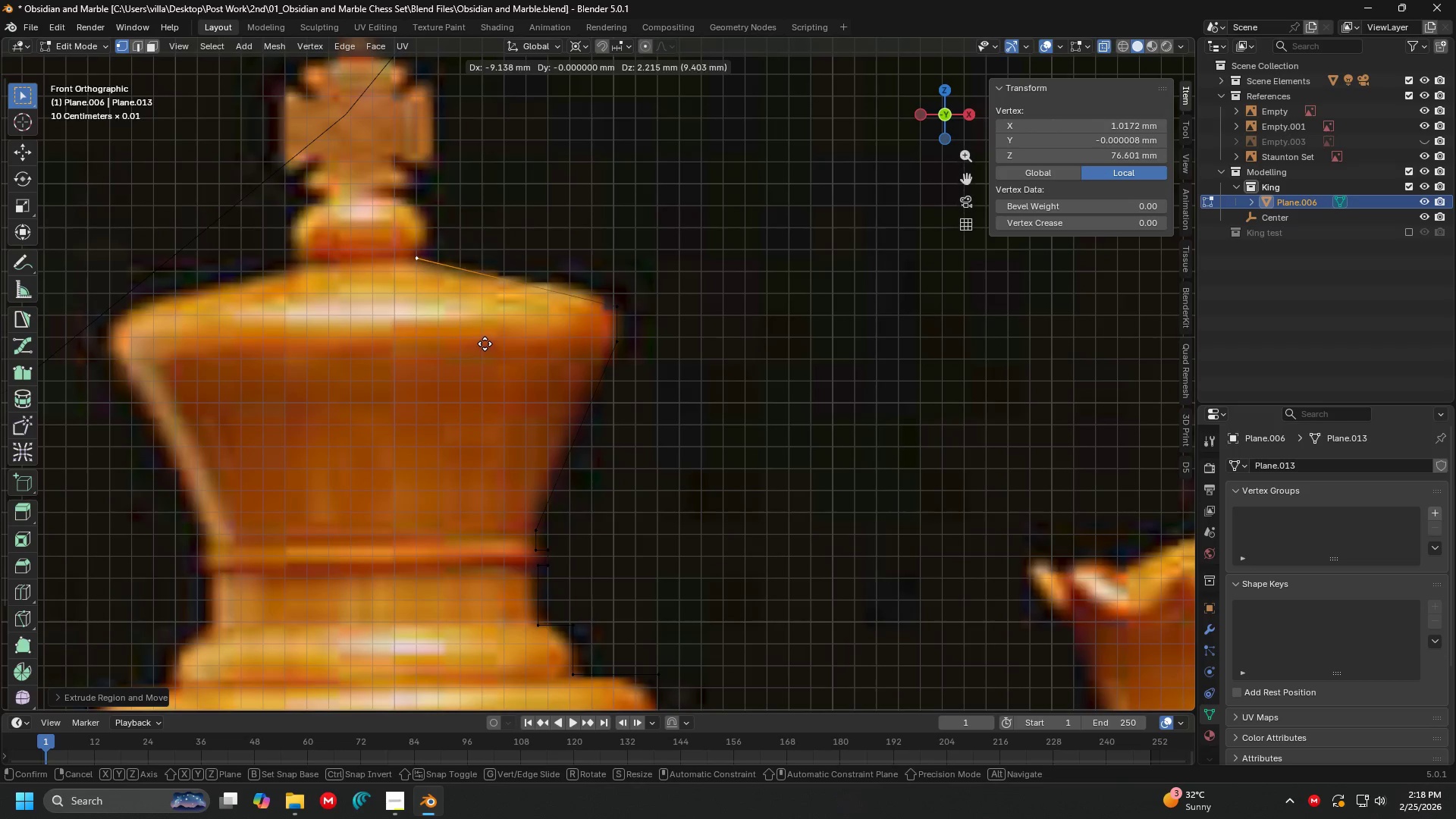 
left_click([484, 344])
 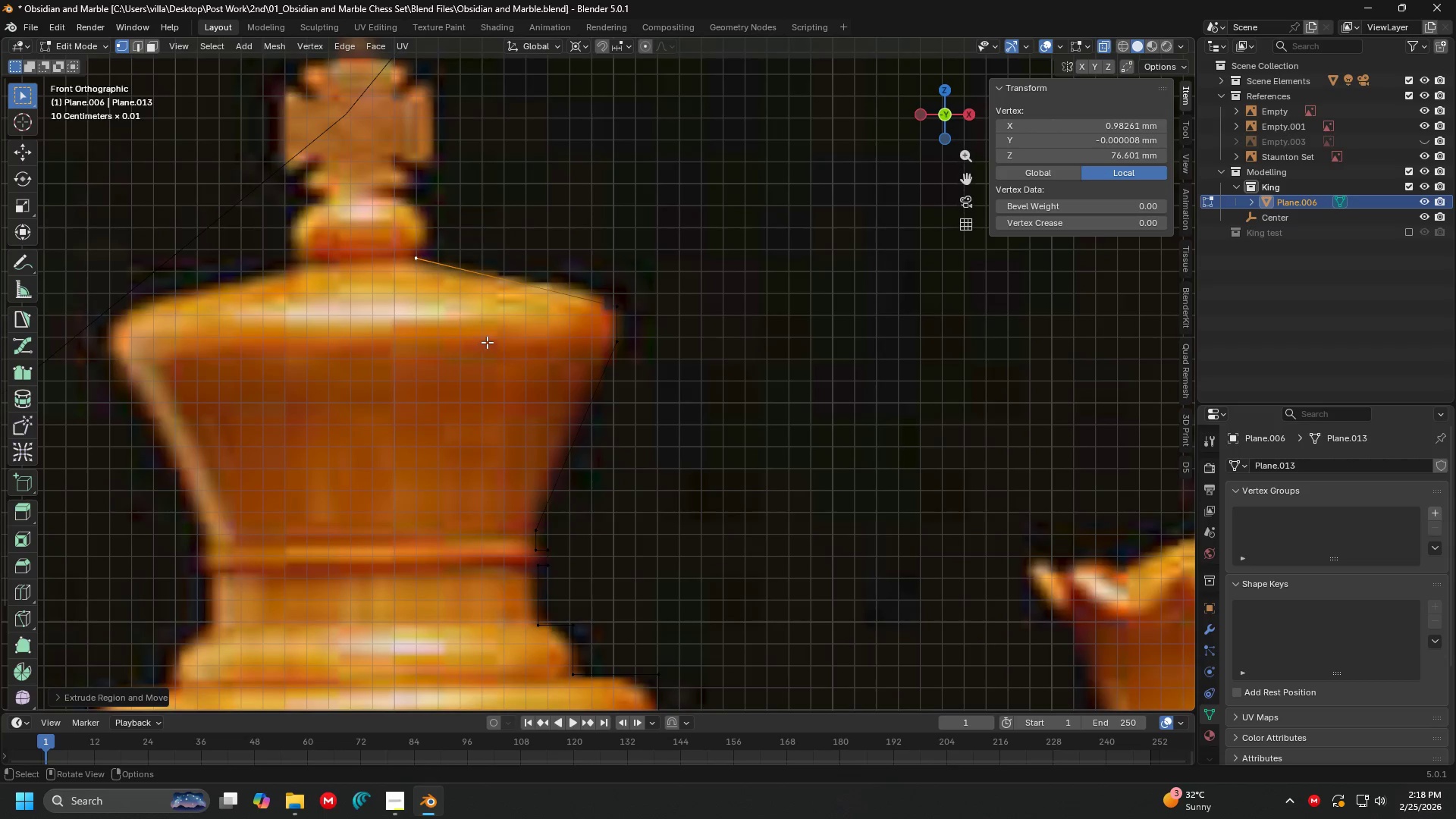 
hold_key(key=ShiftLeft, duration=0.34)
 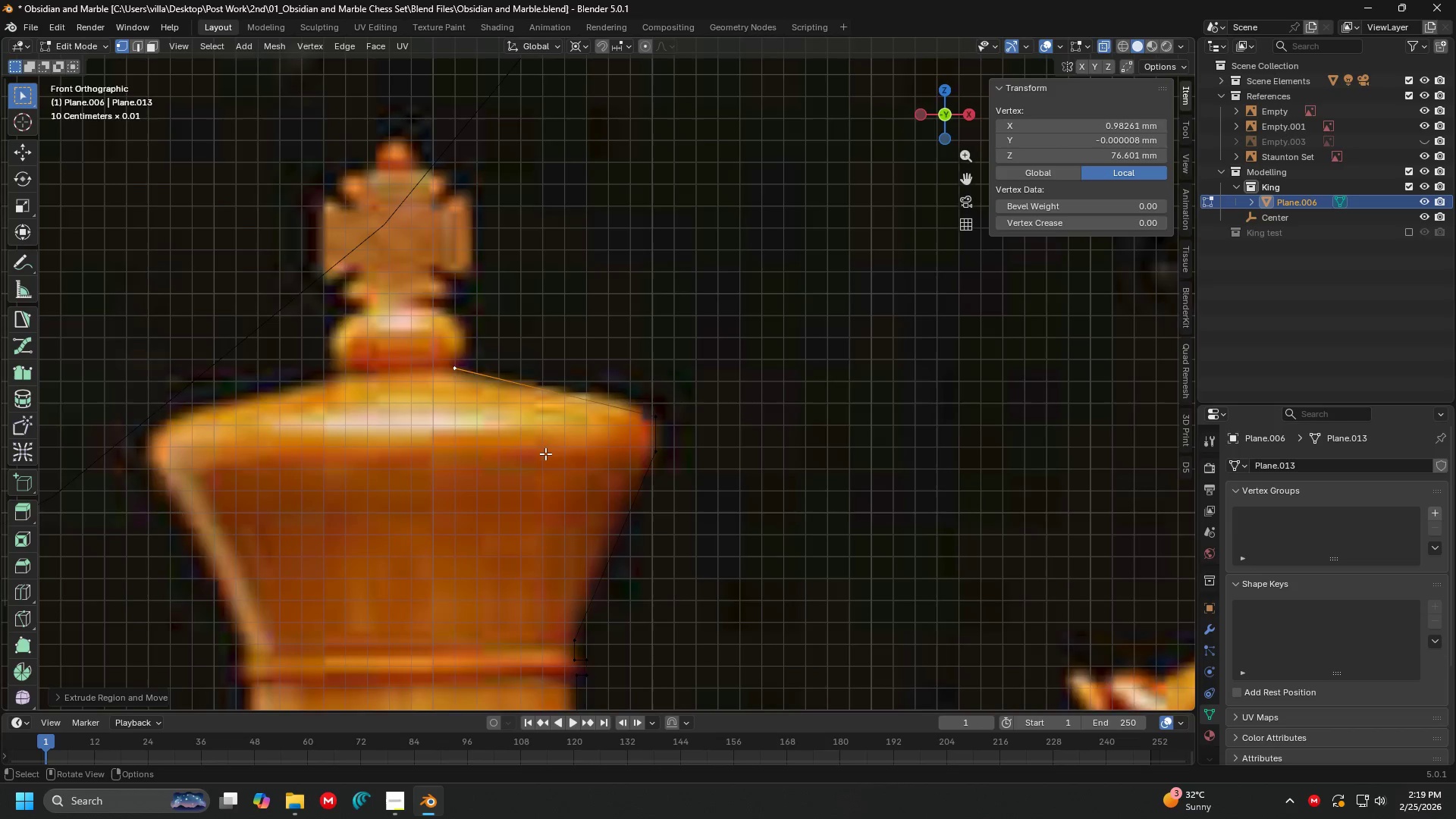 
key(Shift+ShiftLeft)
 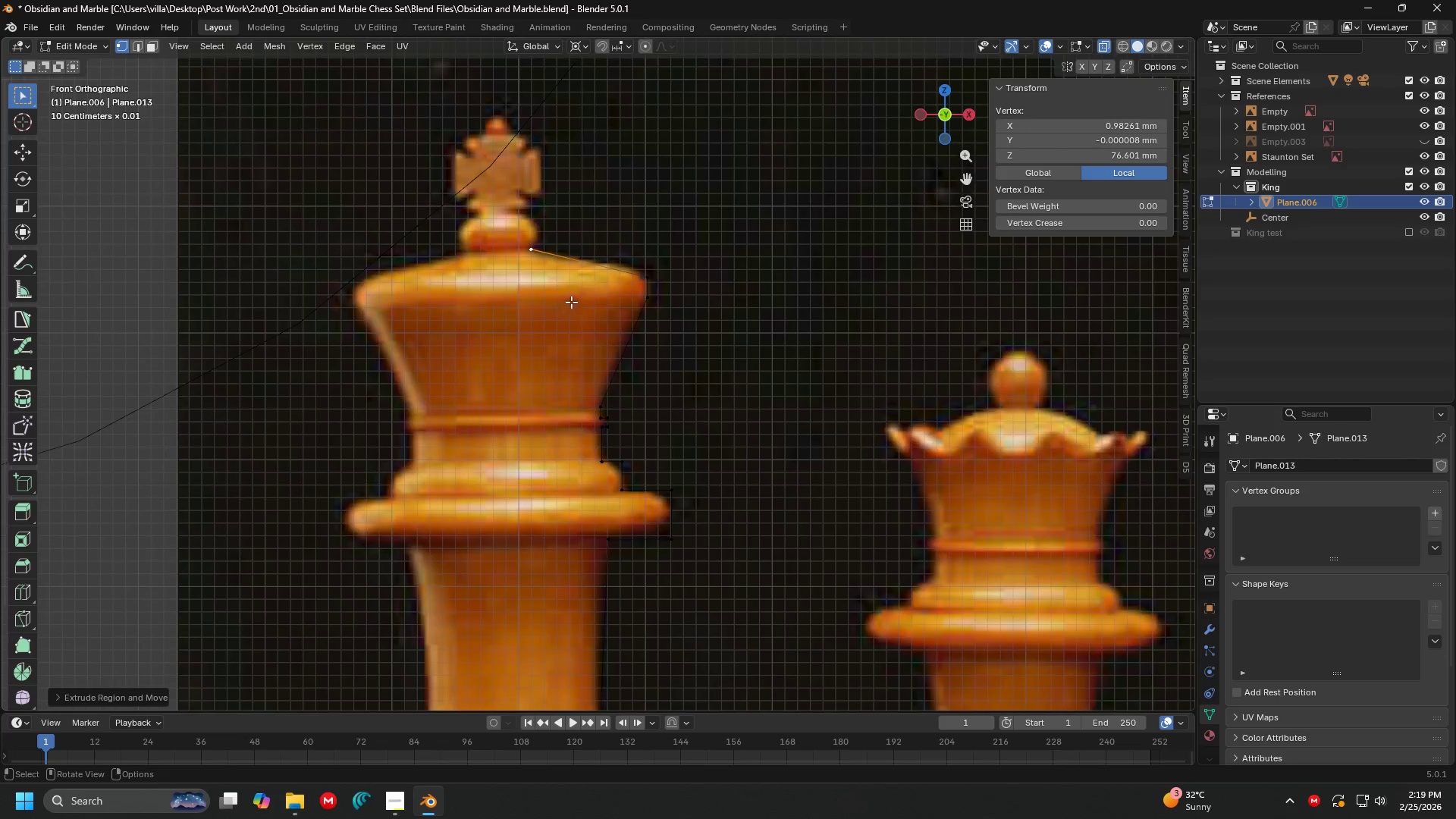 
scroll: coordinate [545, 453], scroll_direction: down, amount: 3.0
 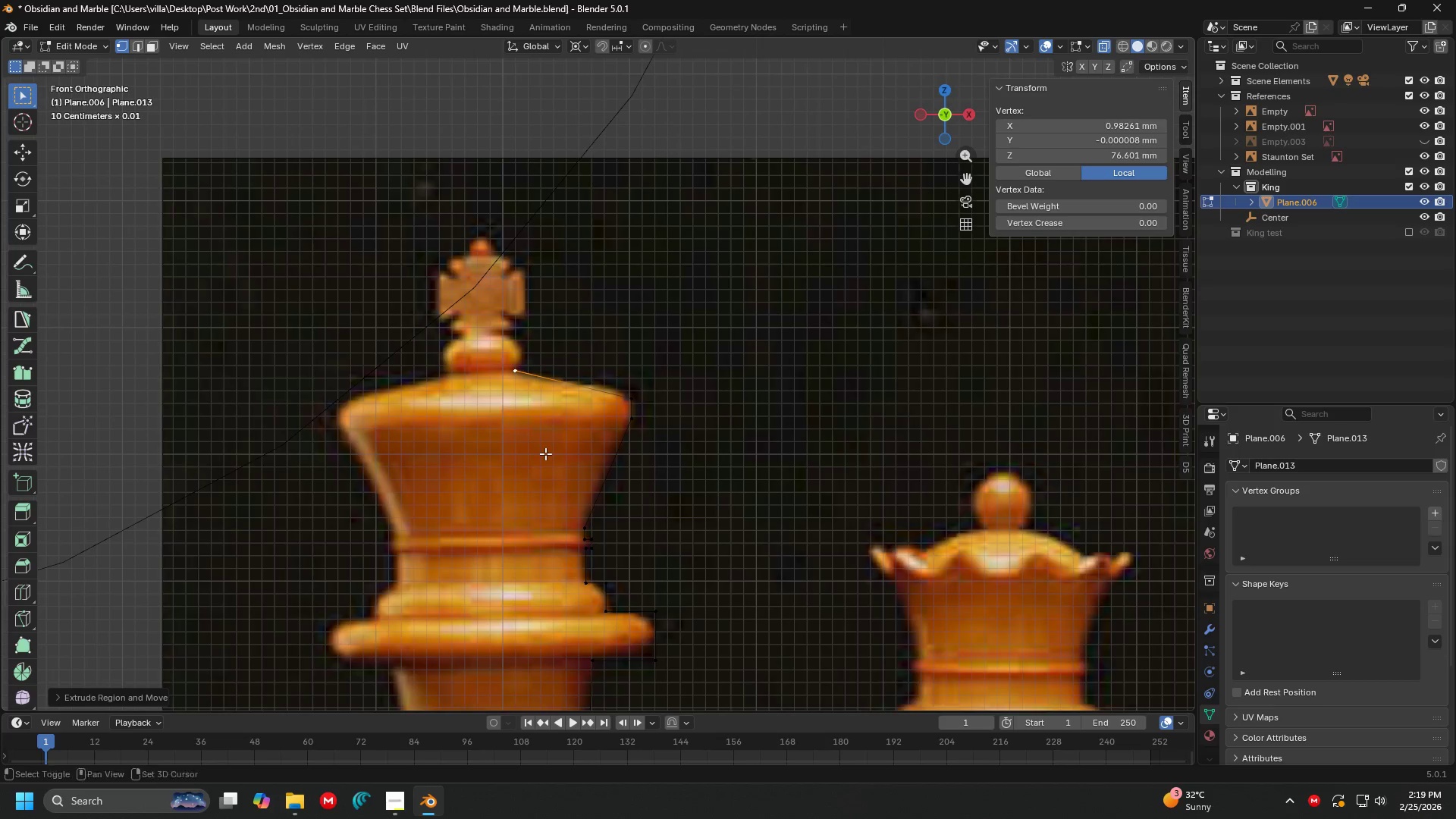 
key(Tab)
 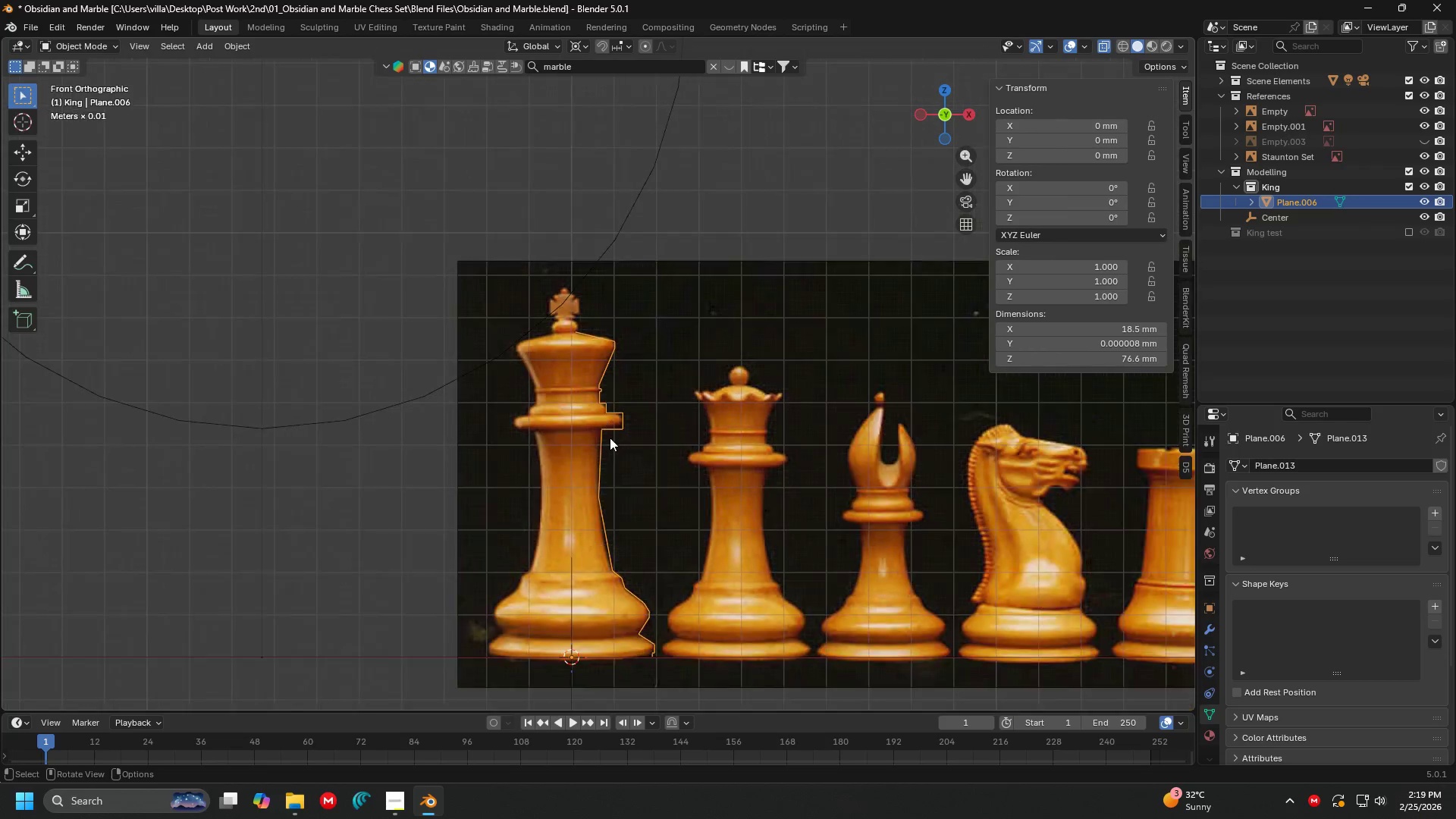 
key(Shift+ShiftLeft)
 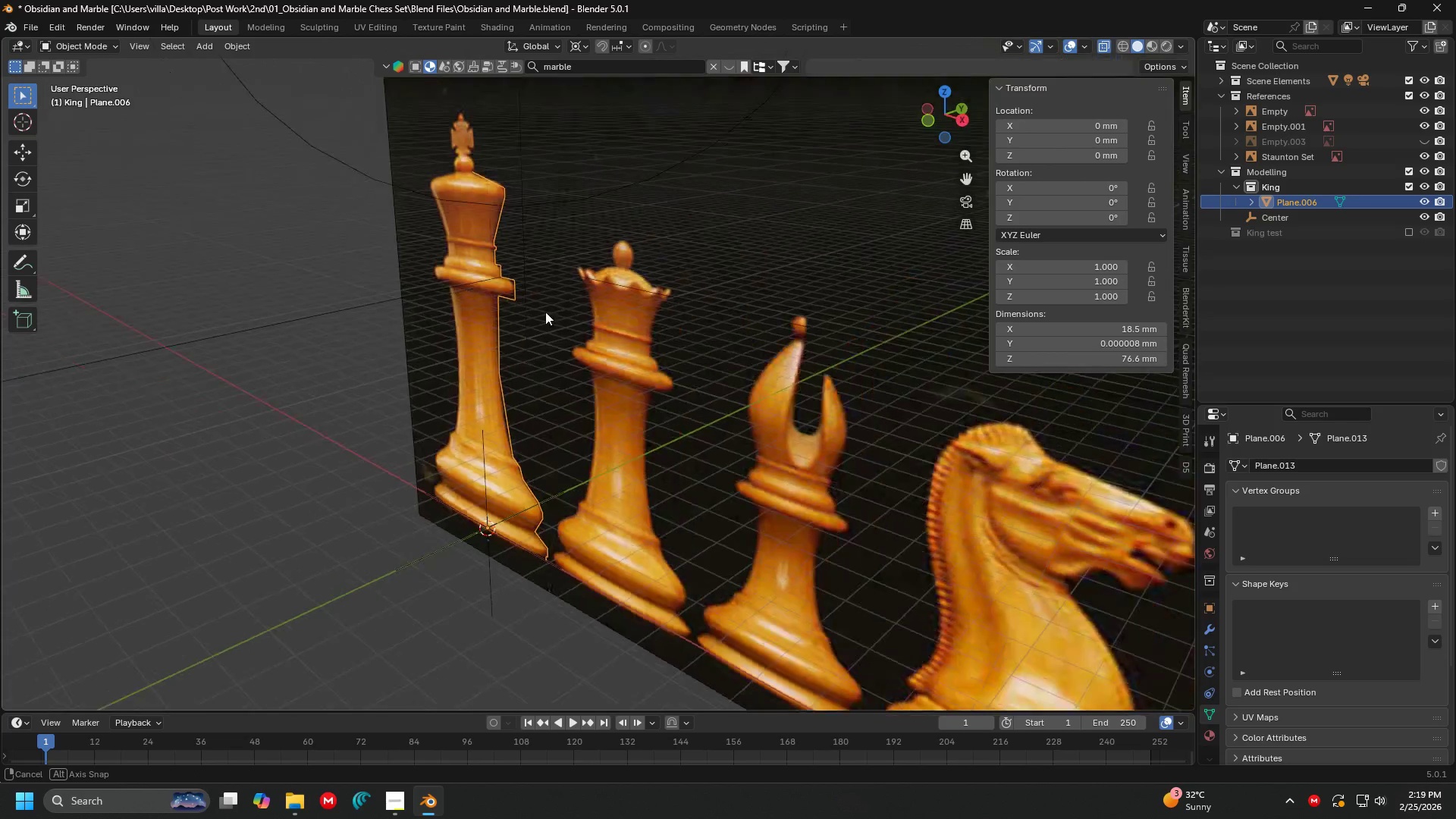 
scroll: coordinate [606, 429], scroll_direction: down, amount: 6.0
 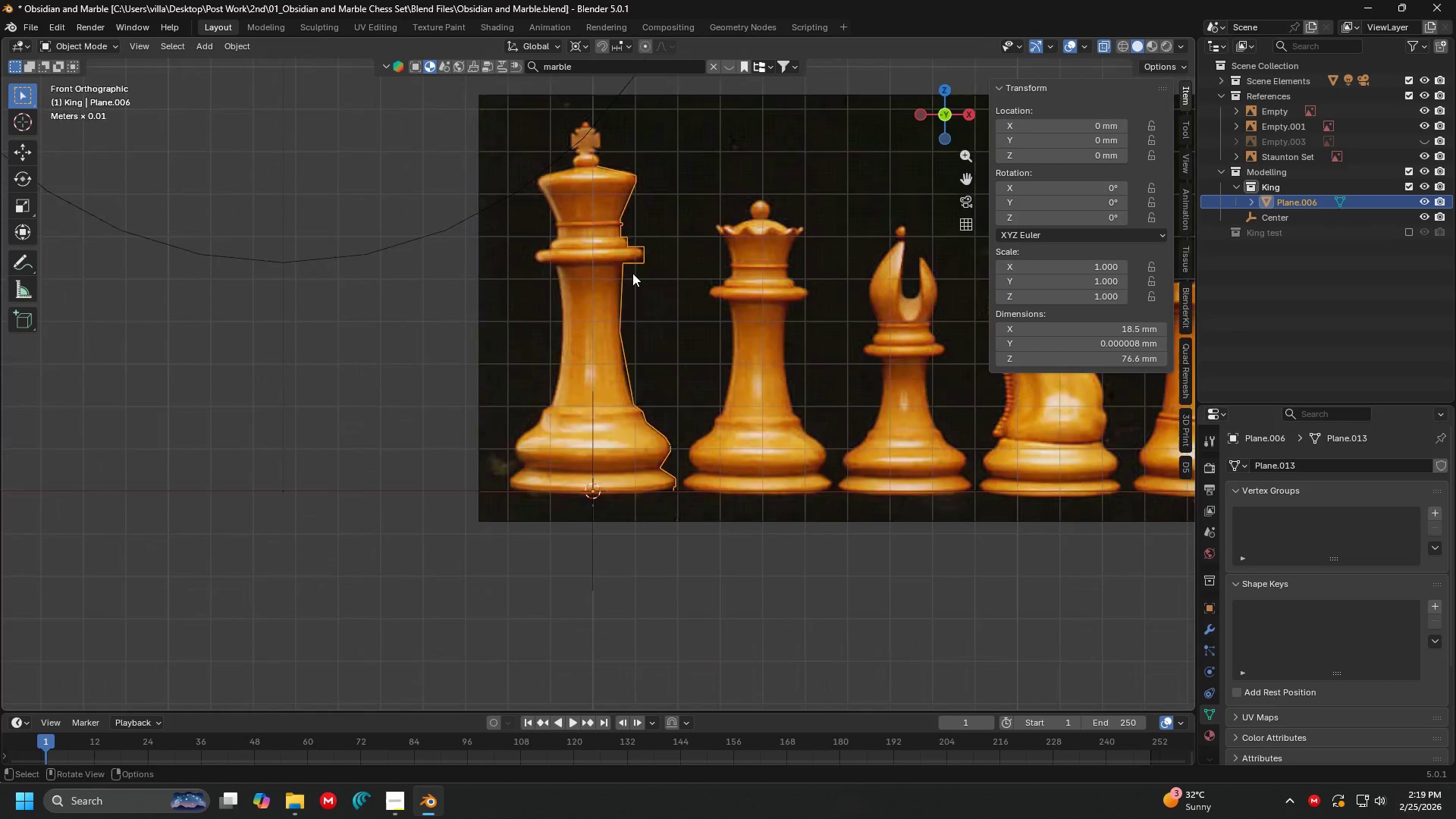 
key(Shift+ShiftLeft)
 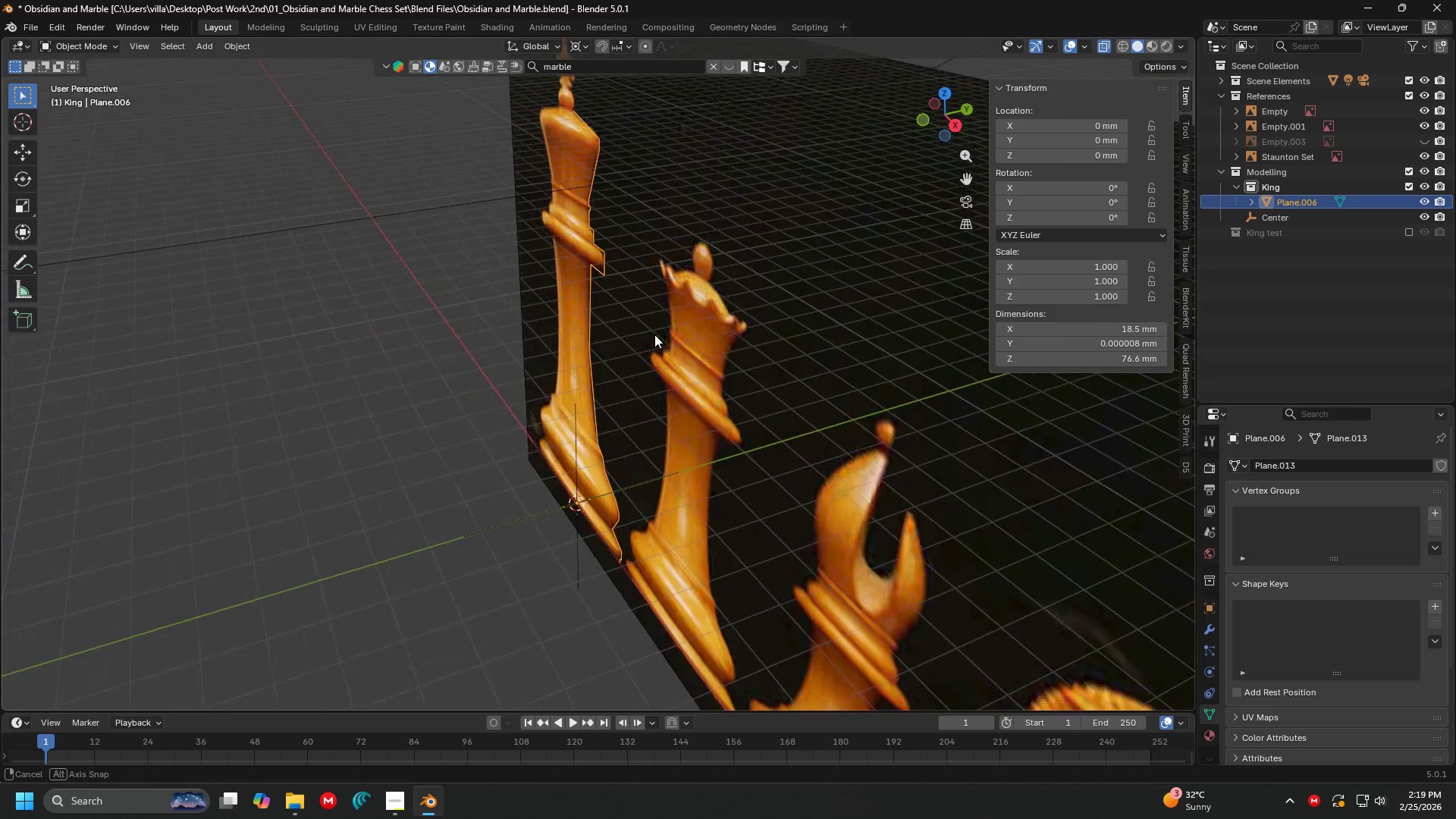 
scroll: coordinate [507, 330], scroll_direction: up, amount: 1.0
 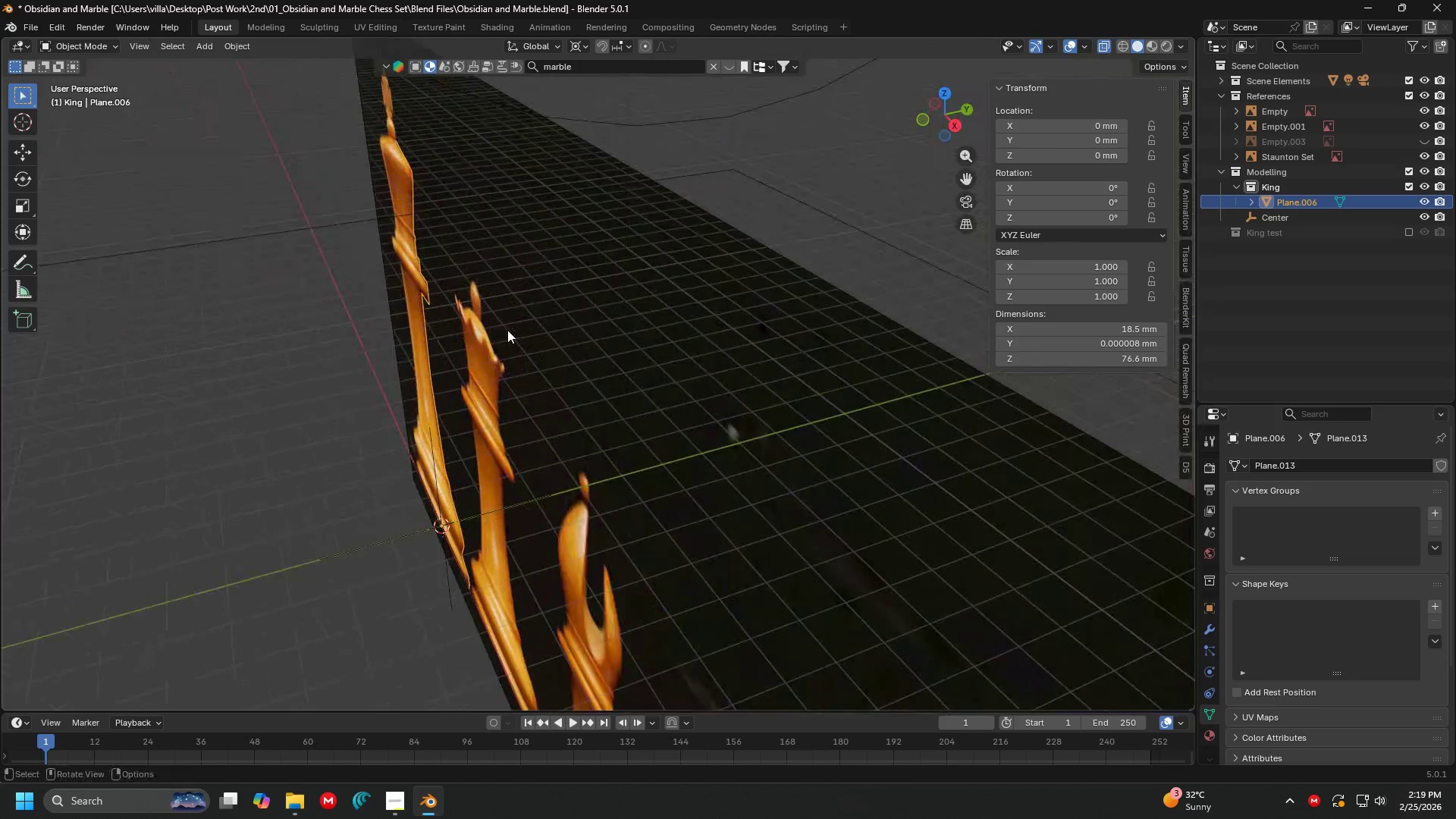 
key(Tab)
type(ae)
 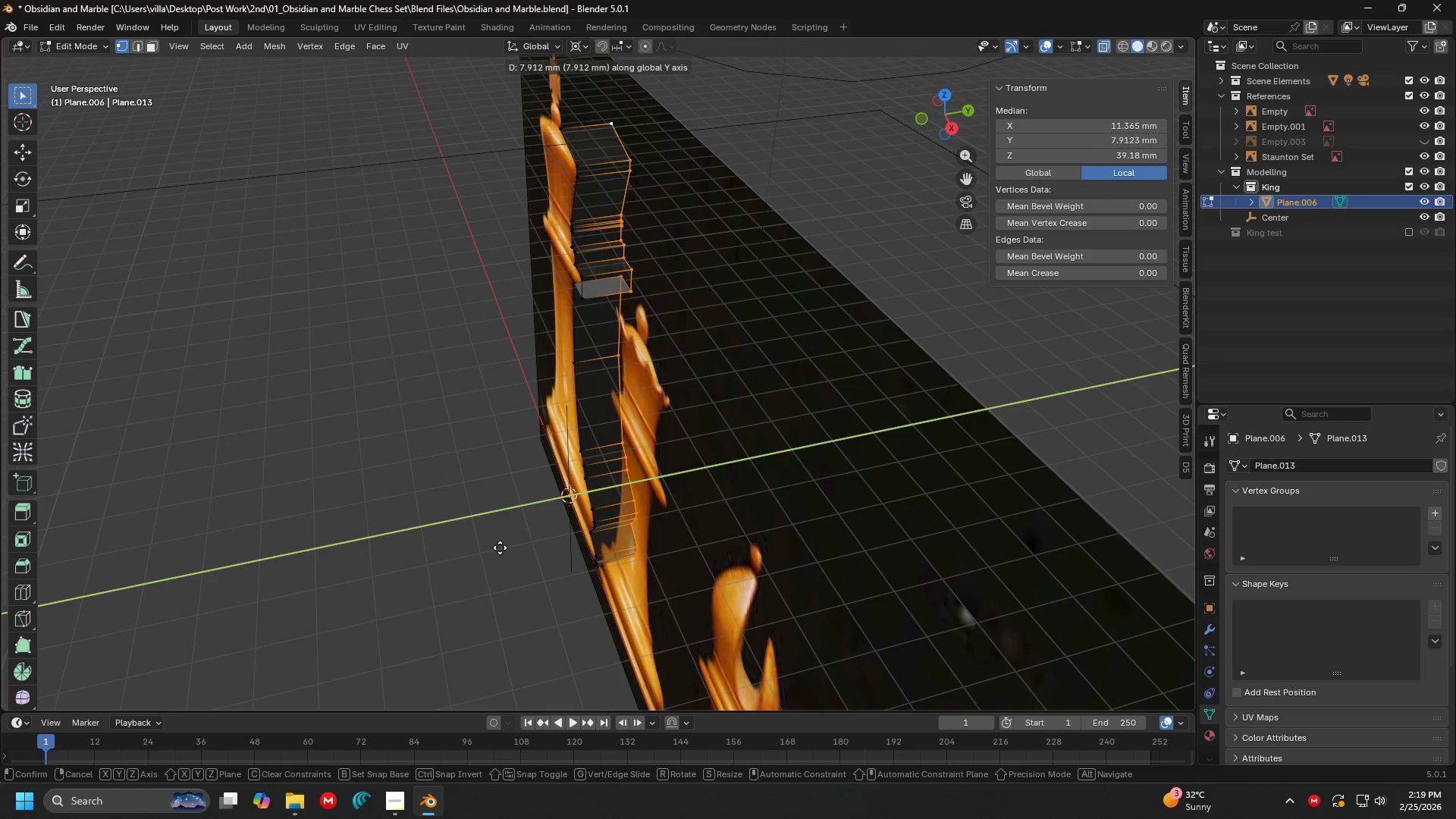 
left_click([501, 548])
 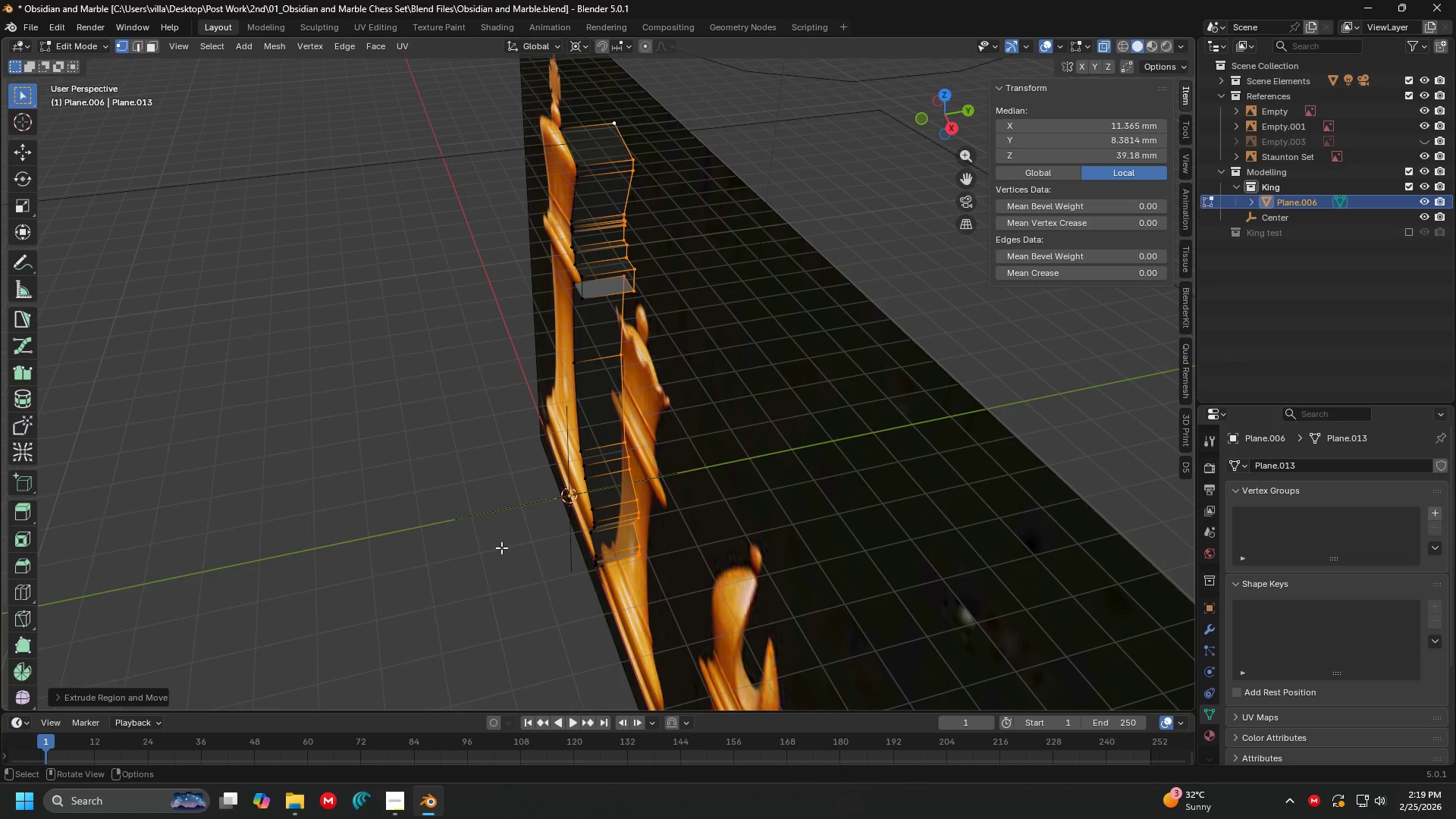 
key(1)
 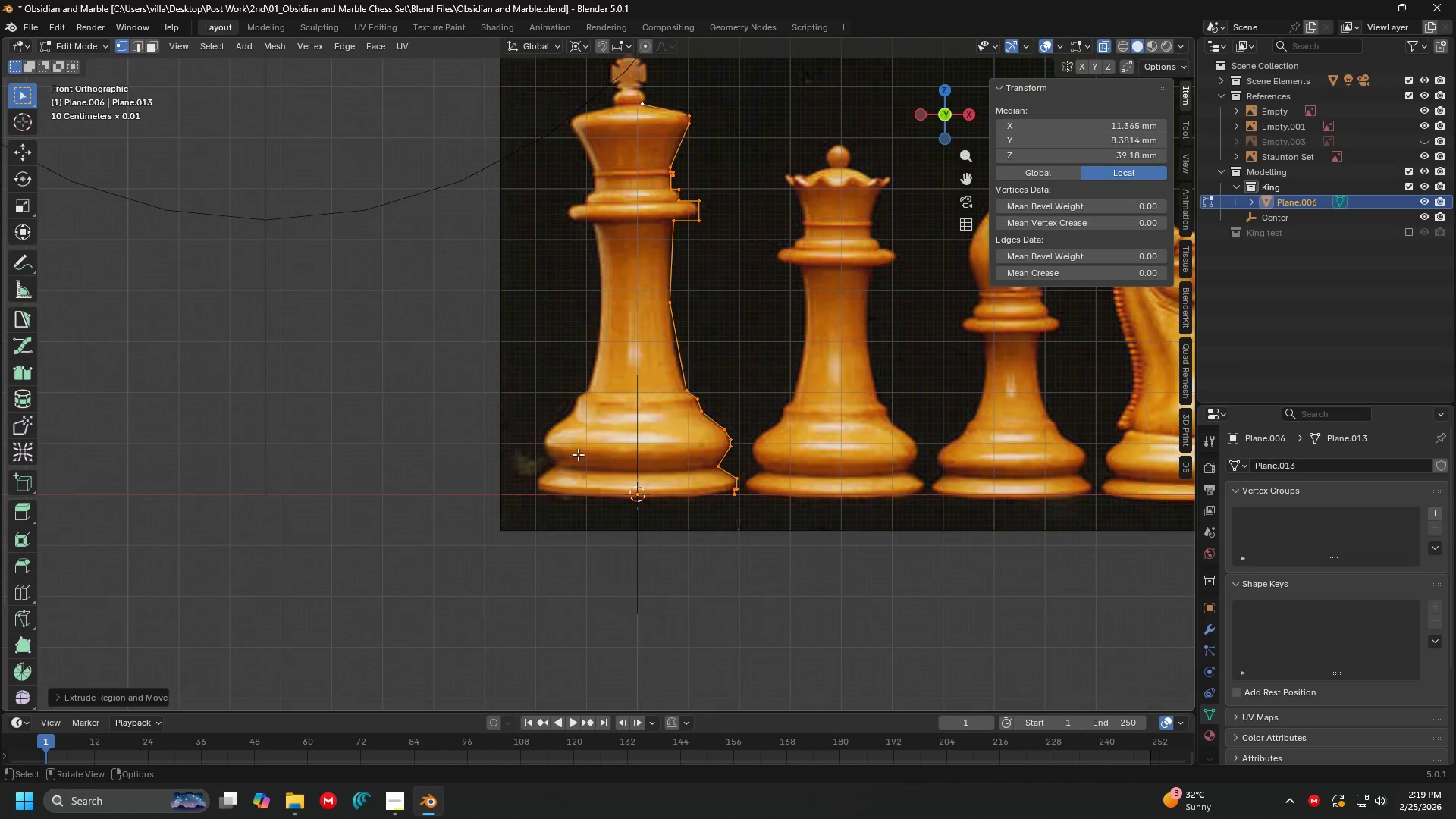 
hold_key(key=ShiftLeft, duration=0.41)
 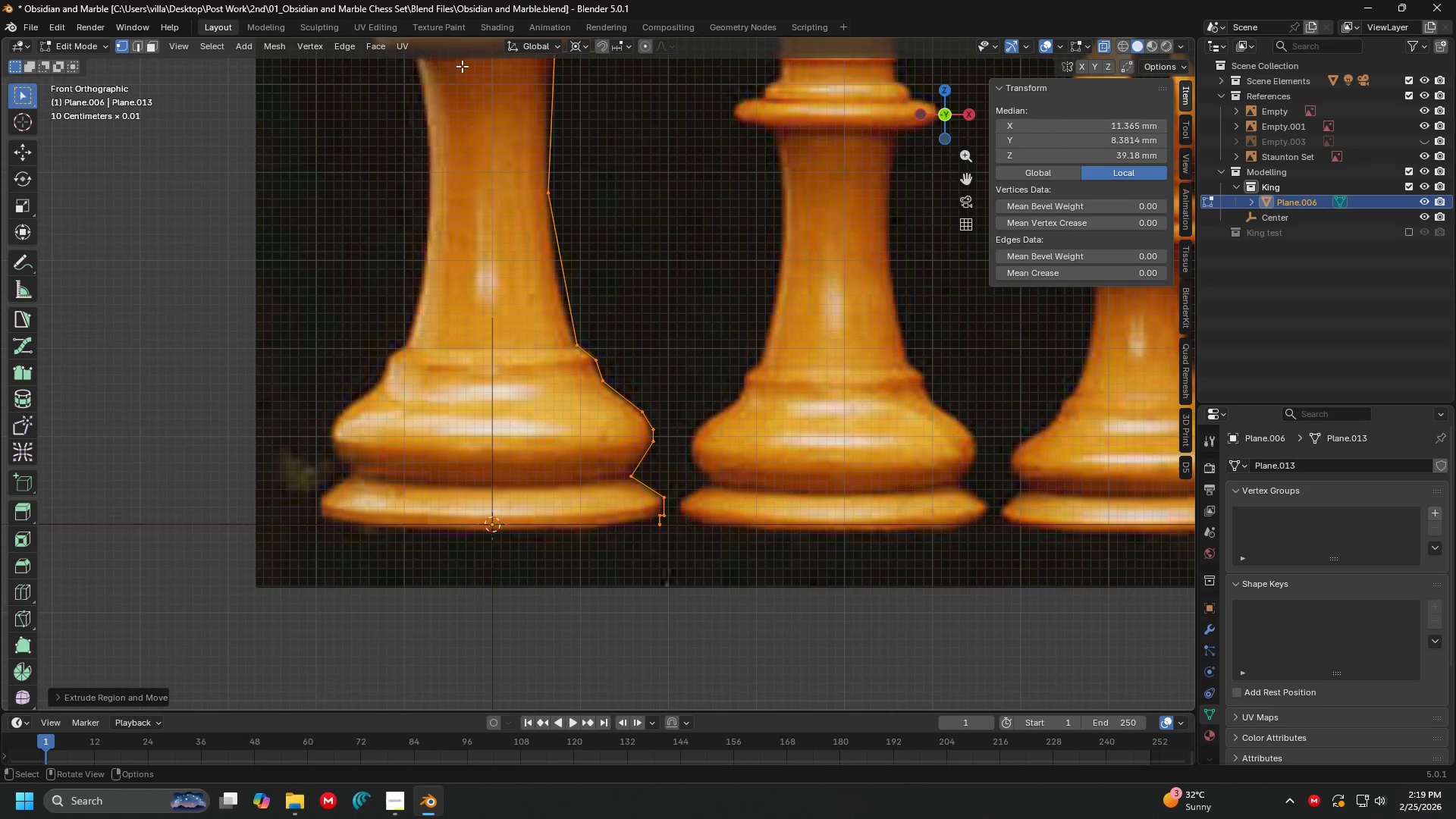 
scroll: coordinate [630, 381], scroll_direction: up, amount: 3.0
 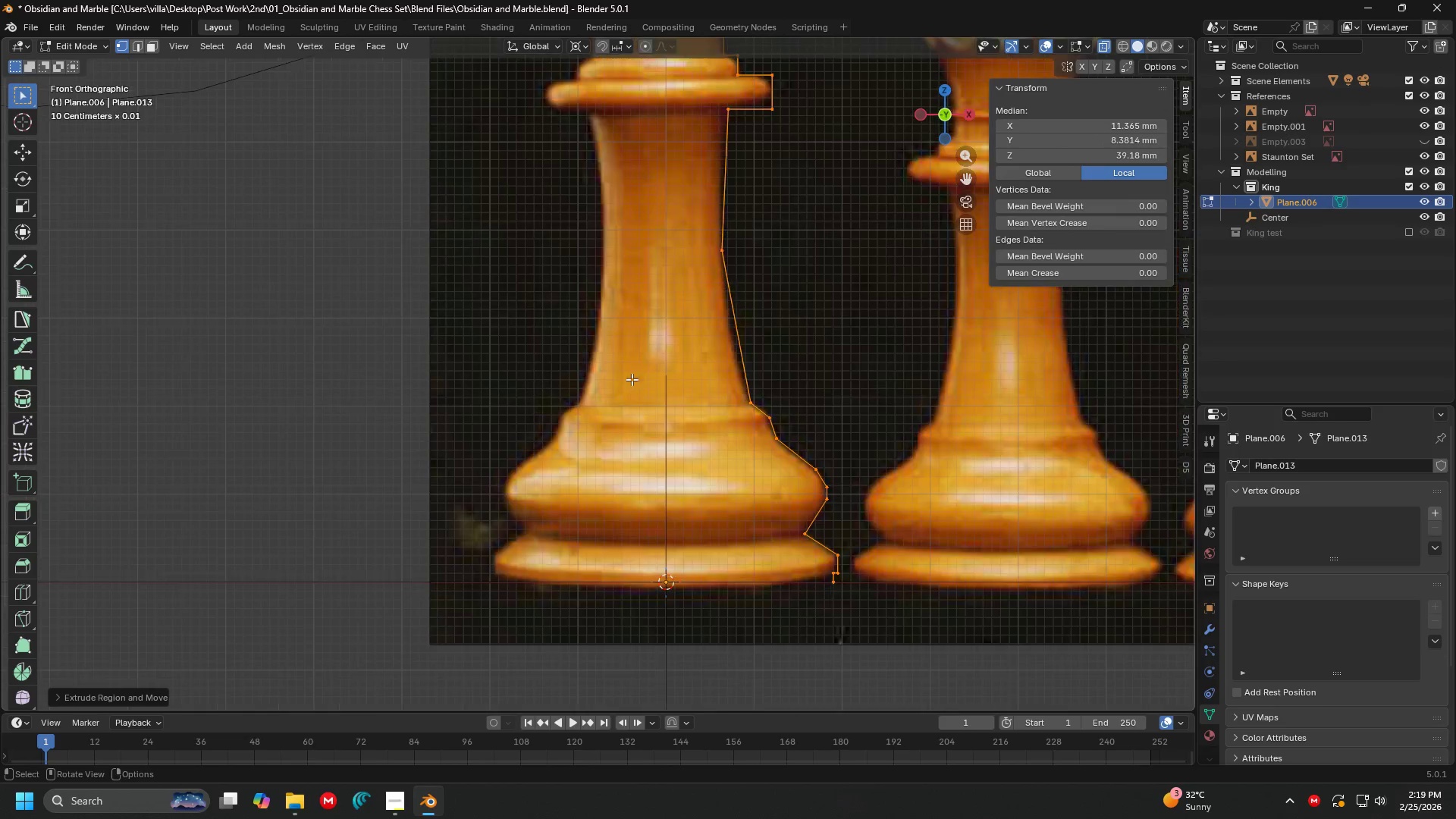 
scroll: coordinate [522, 330], scroll_direction: none, amount: 0.0
 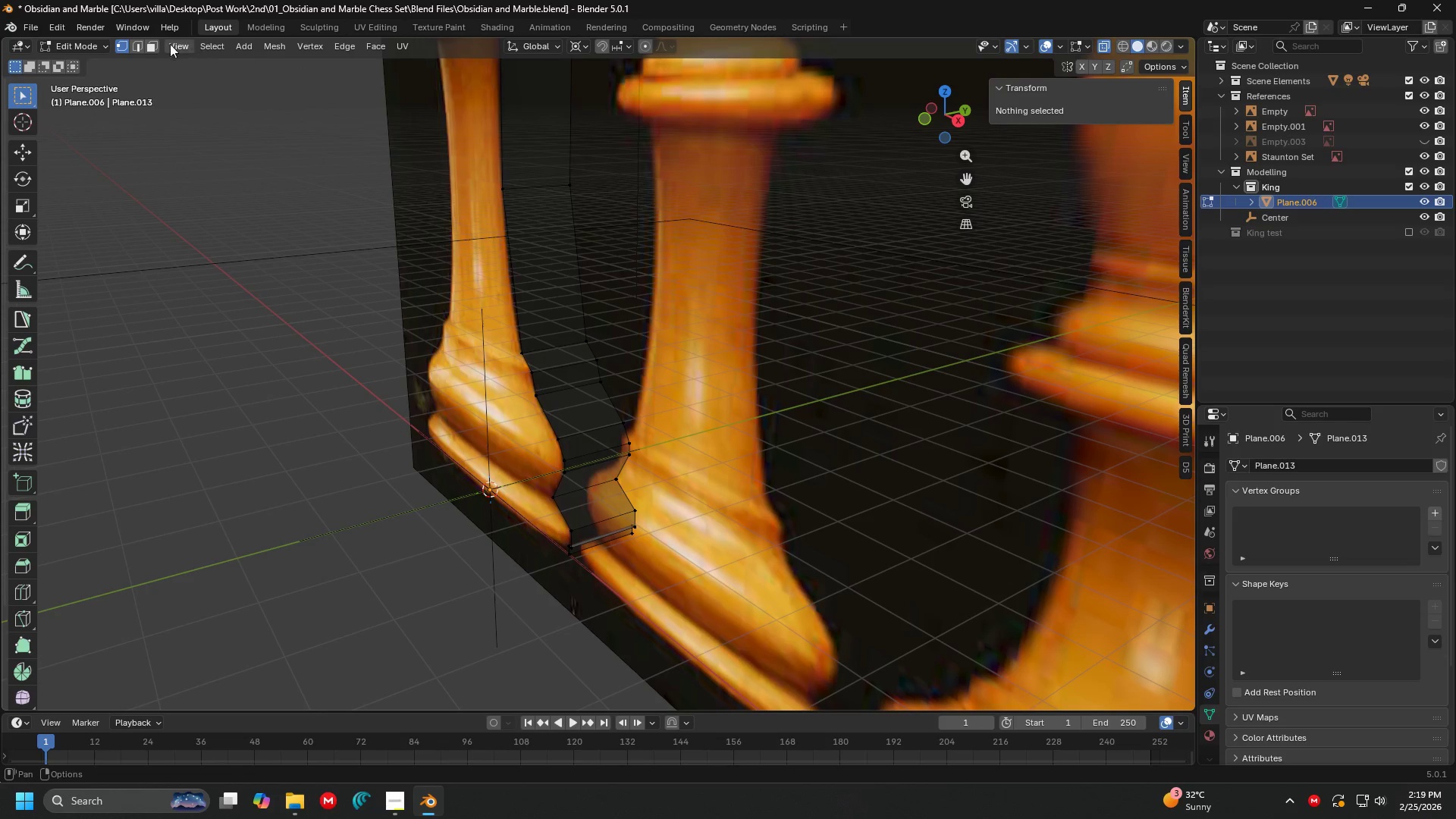 
left_click([140, 43])
 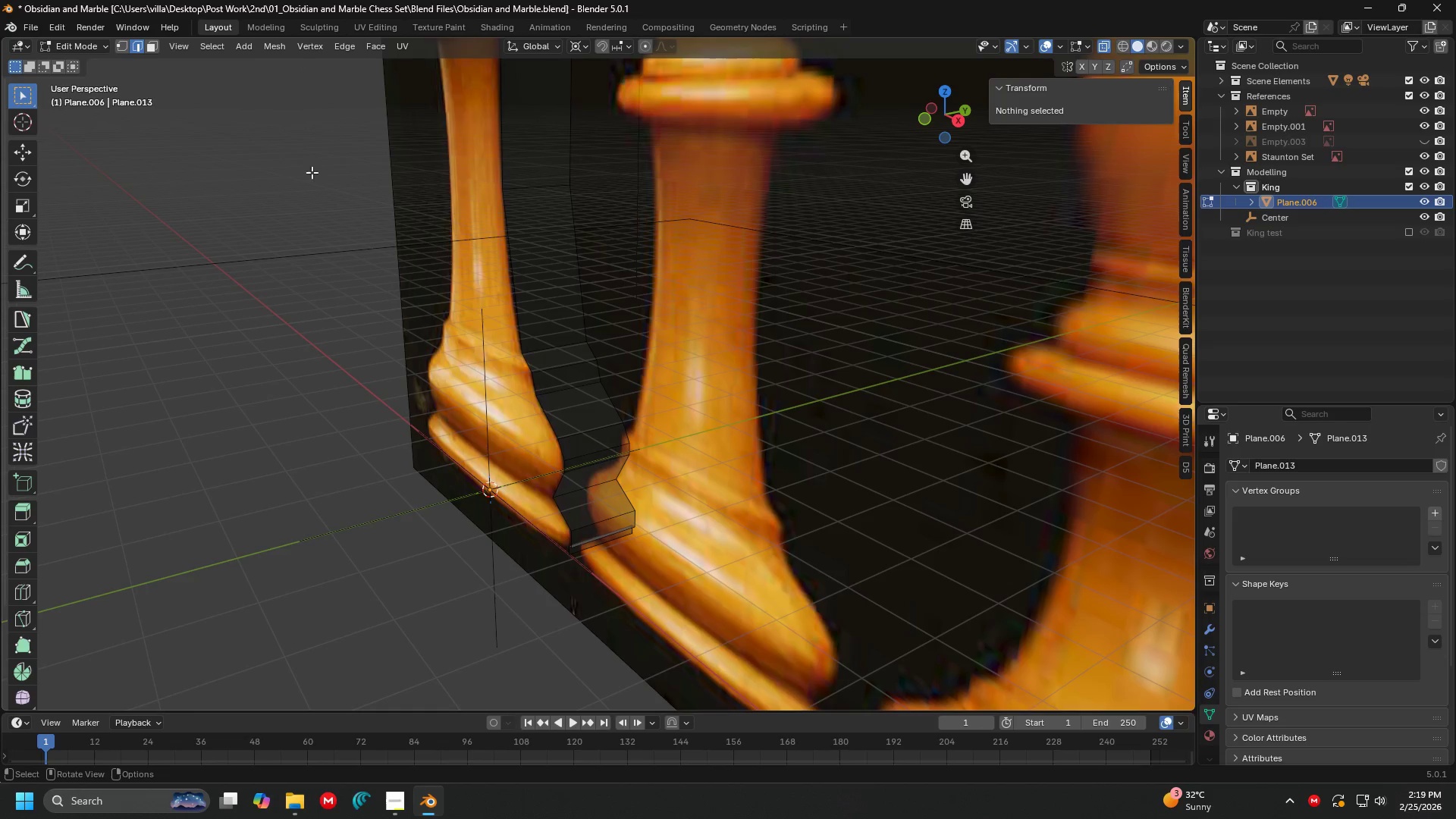 
scroll: coordinate [504, 372], scroll_direction: up, amount: 1.0
 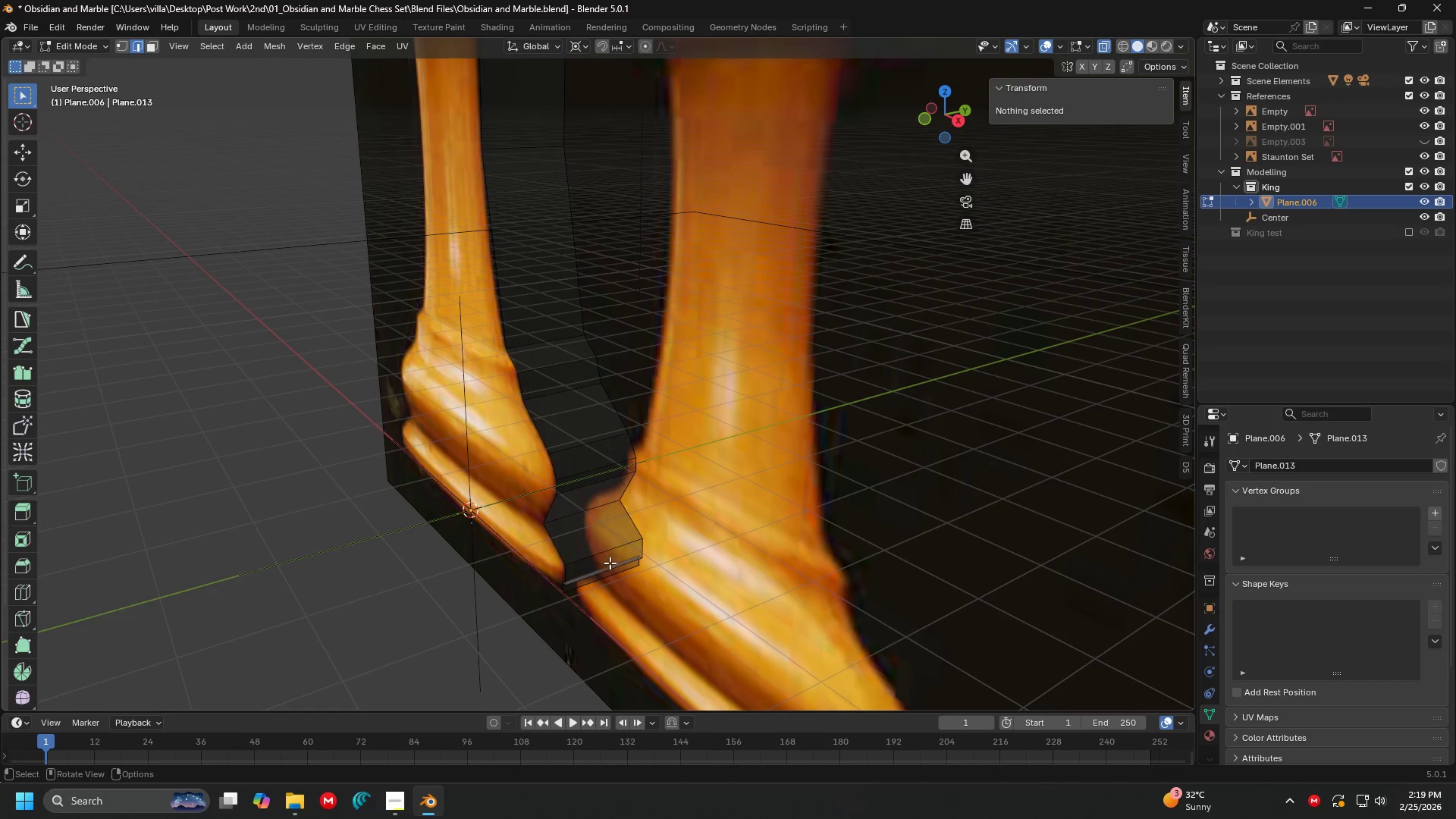 
left_click([611, 570])
 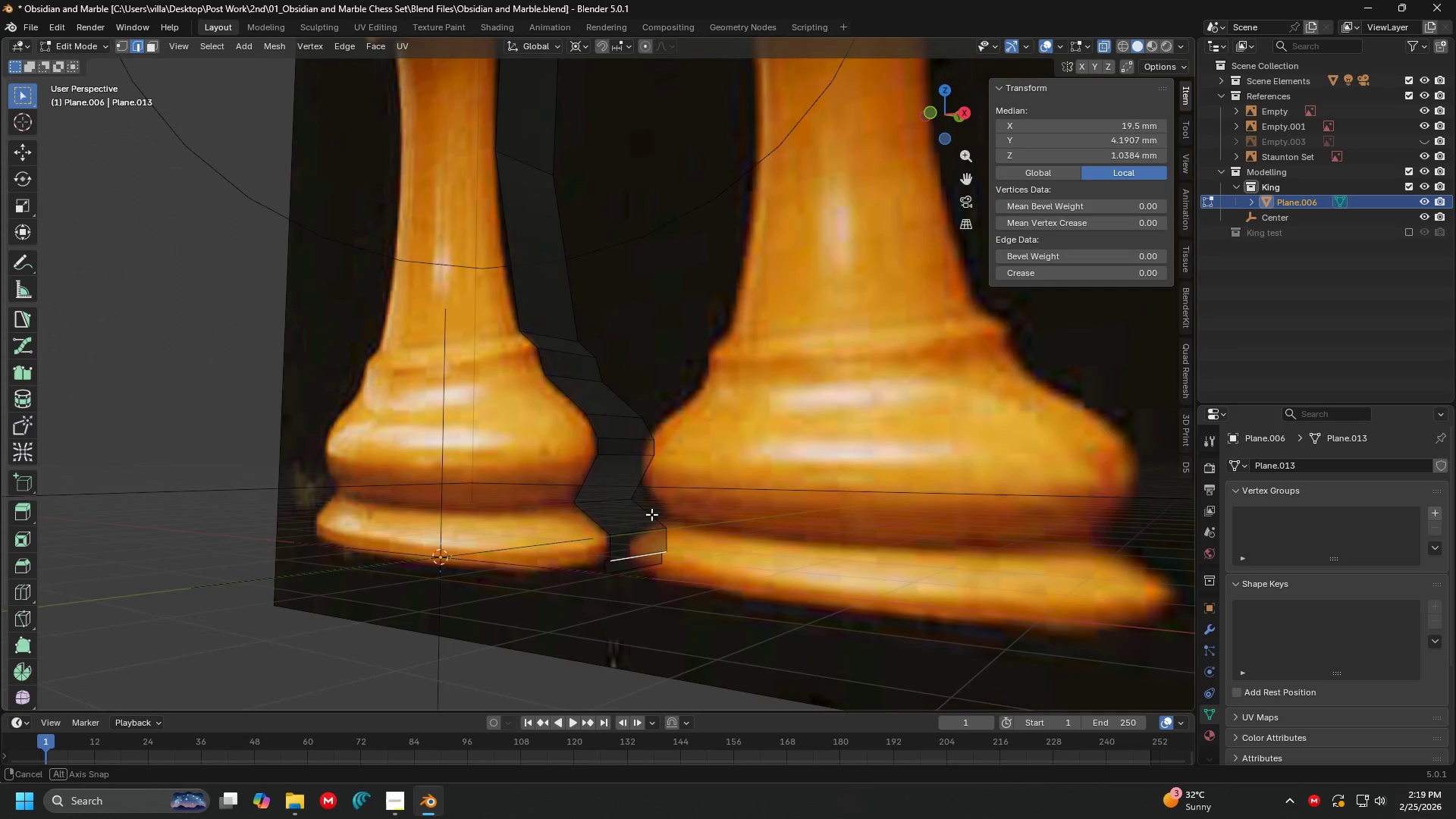 
key(1)
 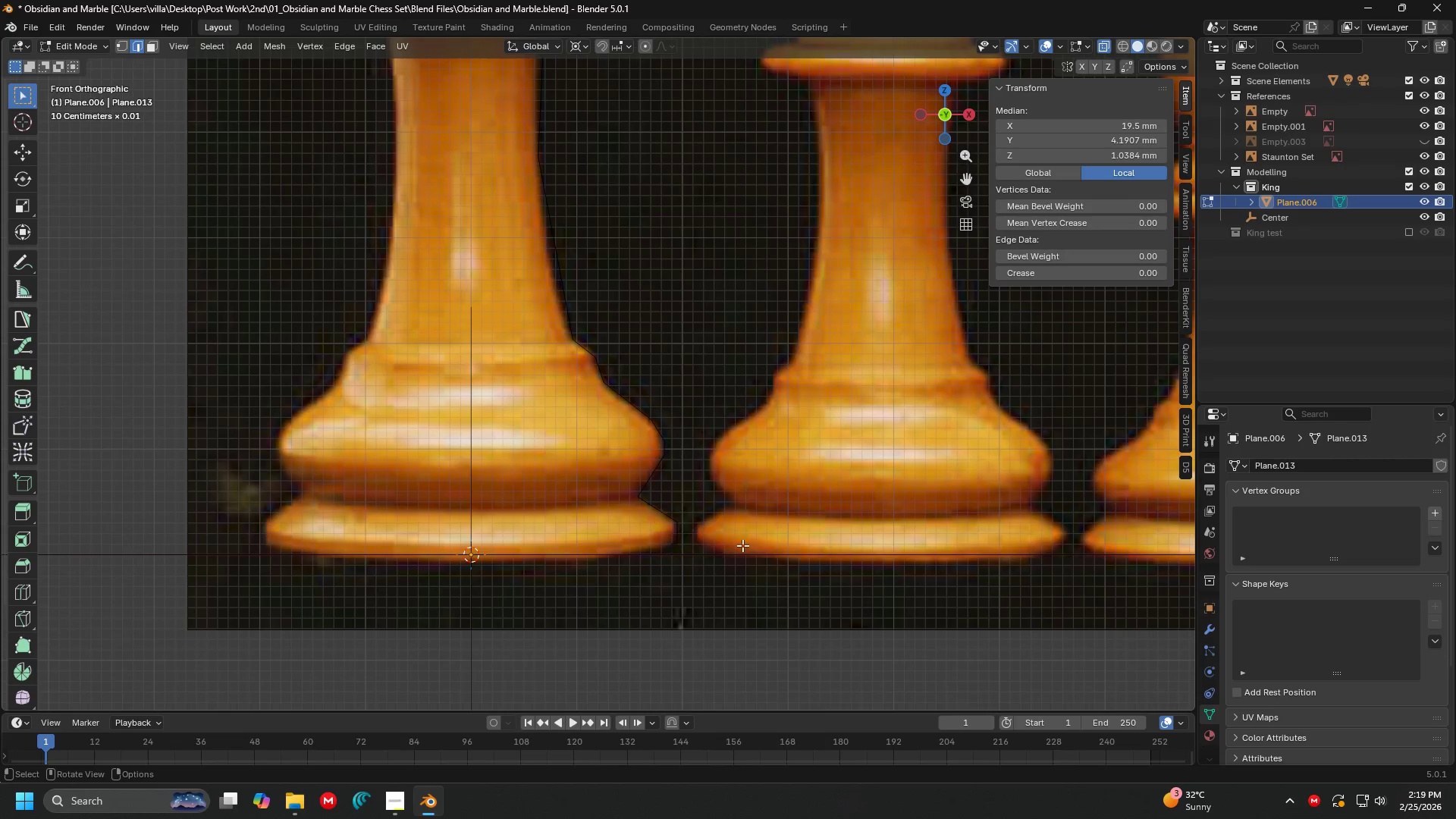 
key(Shift+ShiftLeft)
 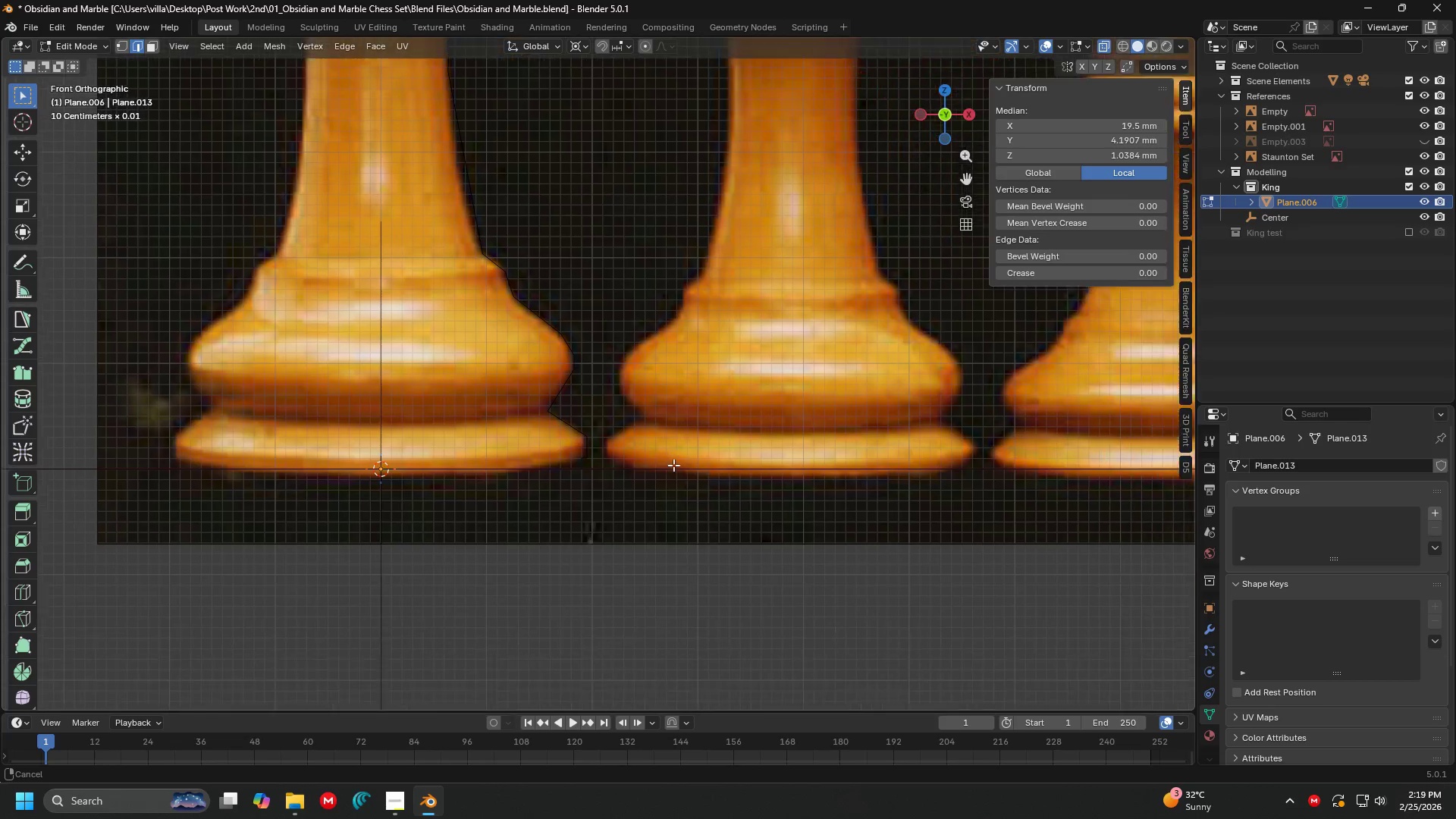 
scroll: coordinate [651, 441], scroll_direction: up, amount: 3.0
 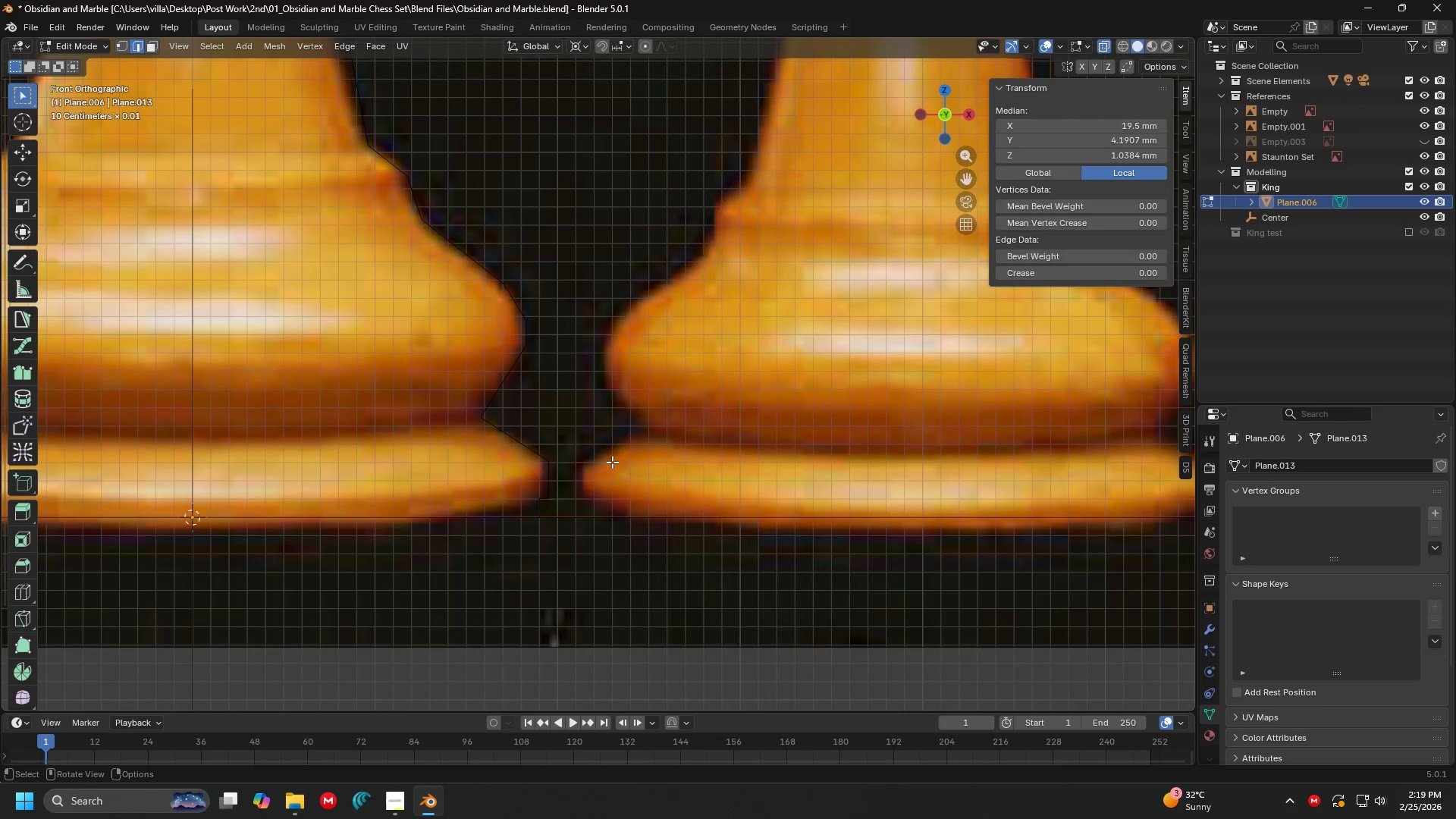 
key(Shift+ShiftLeft)
 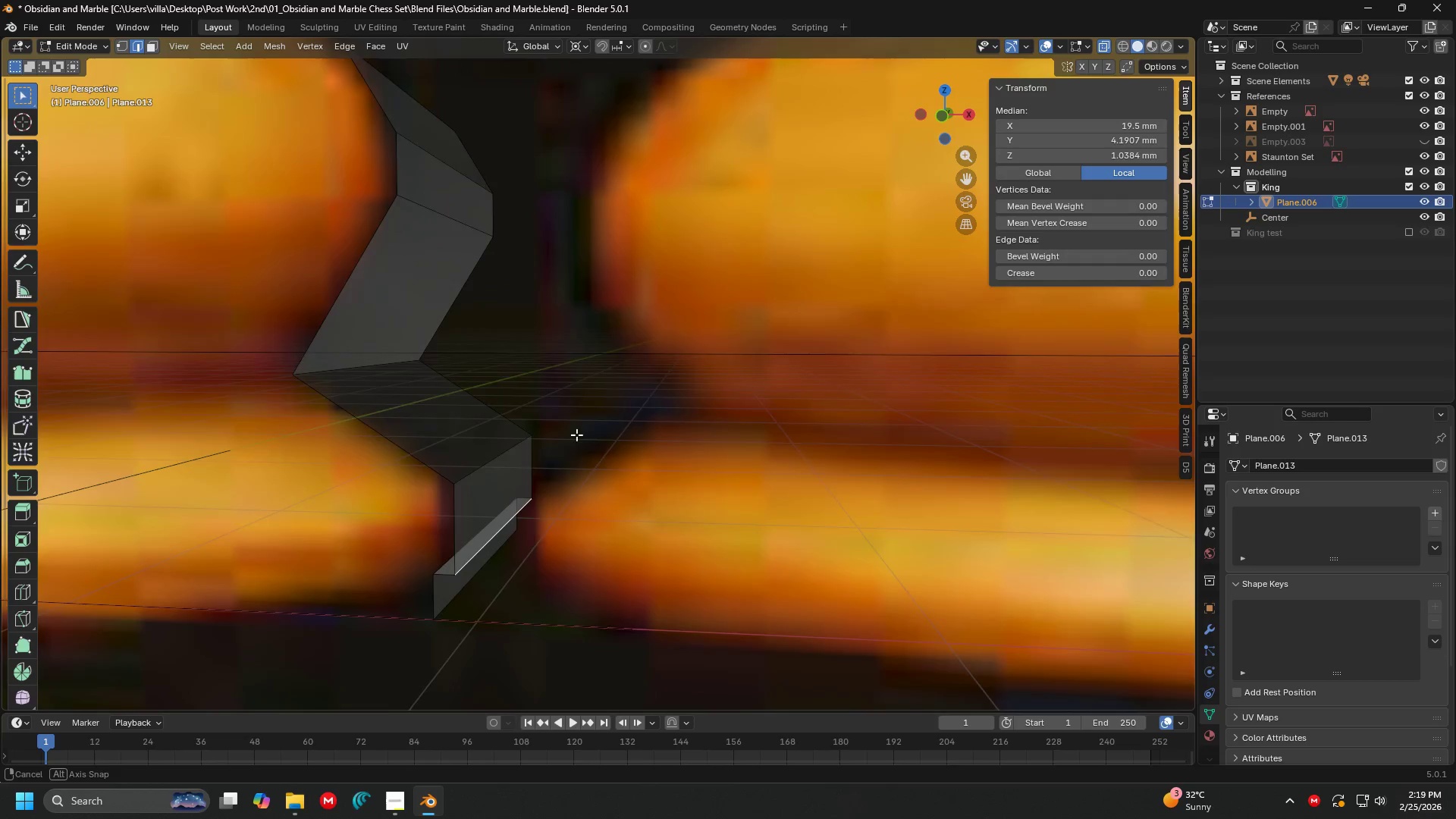 
scroll: coordinate [582, 502], scroll_direction: up, amount: 3.0
 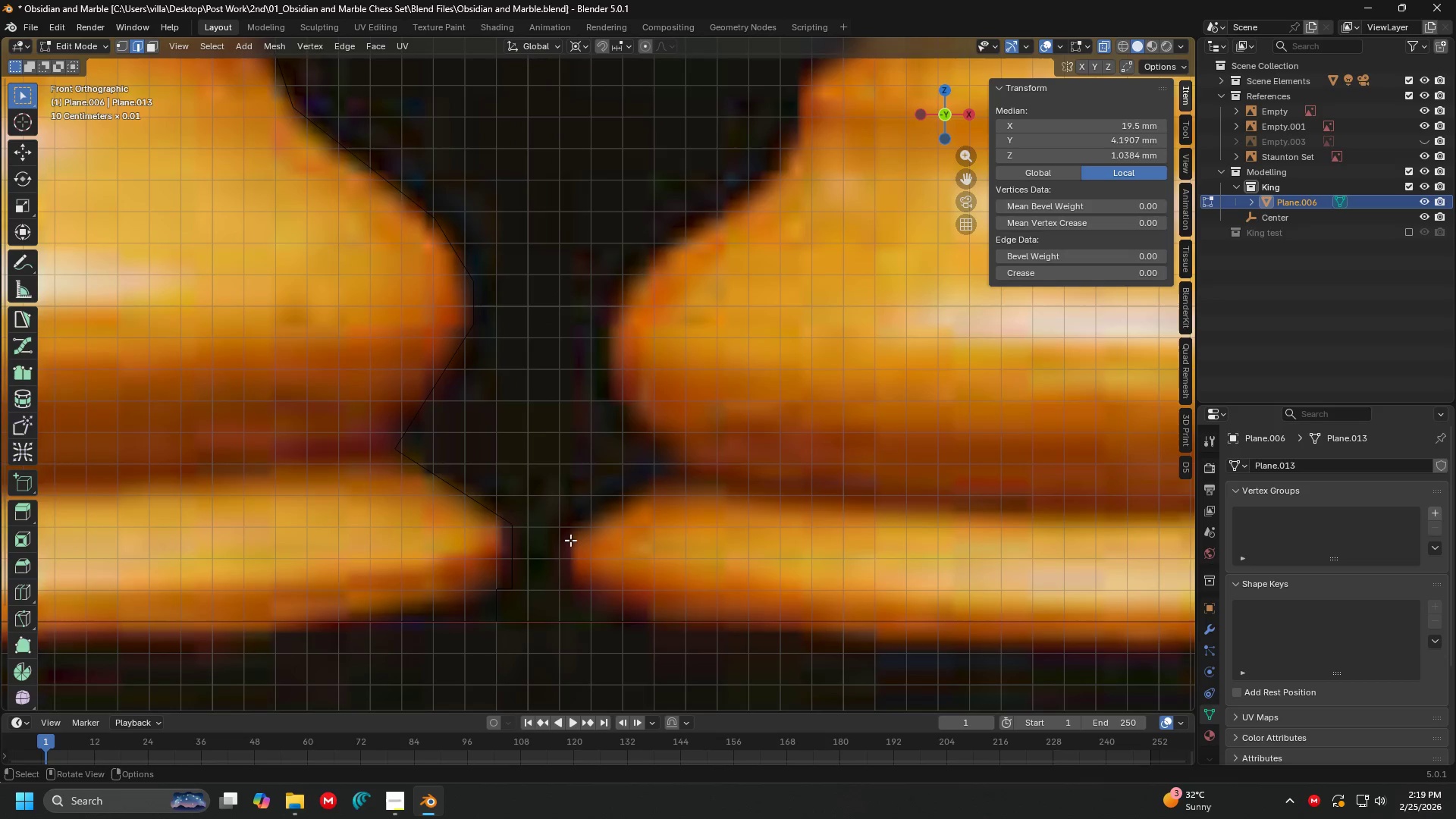 
hold_key(key=ShiftLeft, duration=0.73)
left_click([481, 467])
 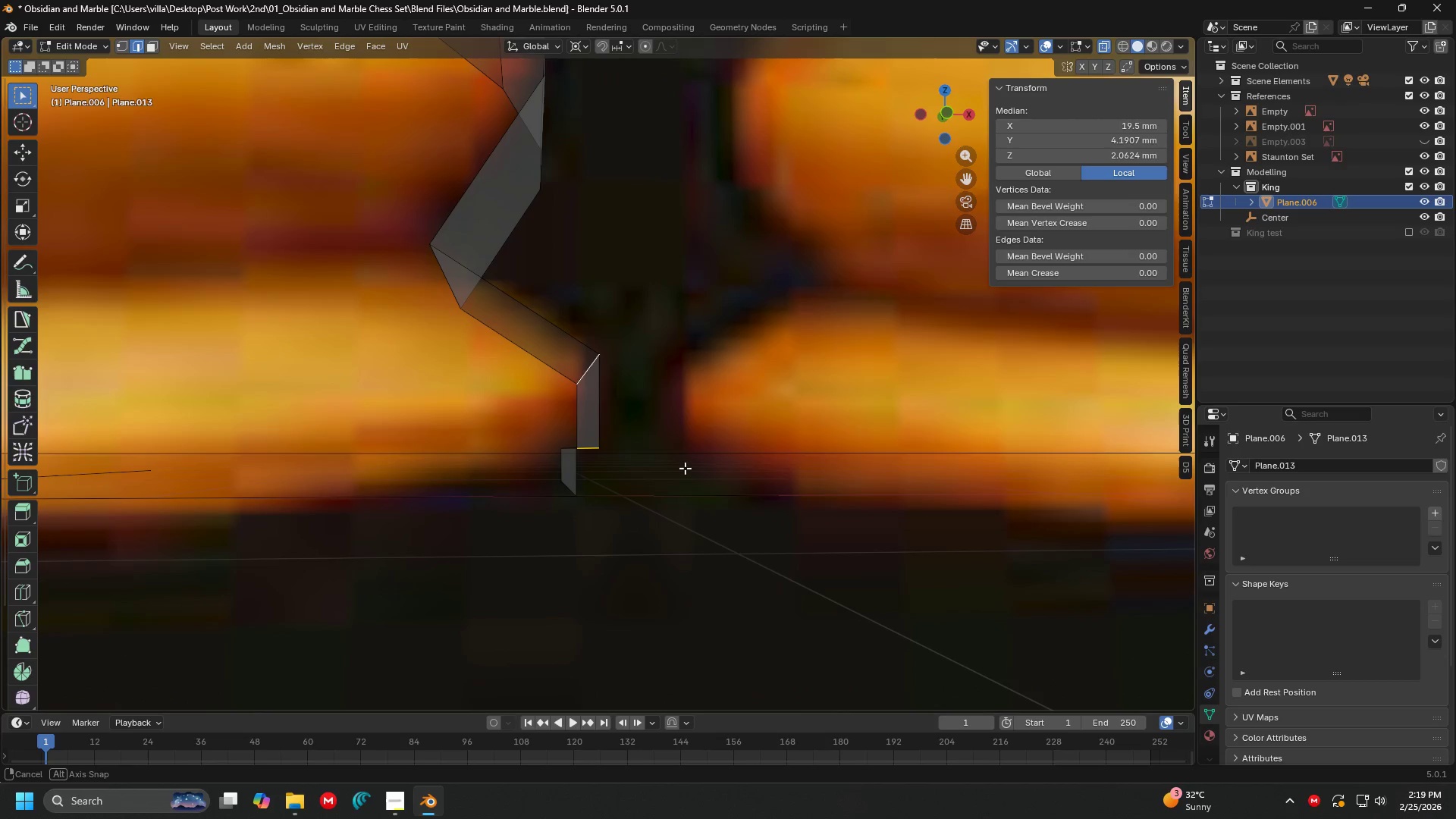 
key(Control+B)
 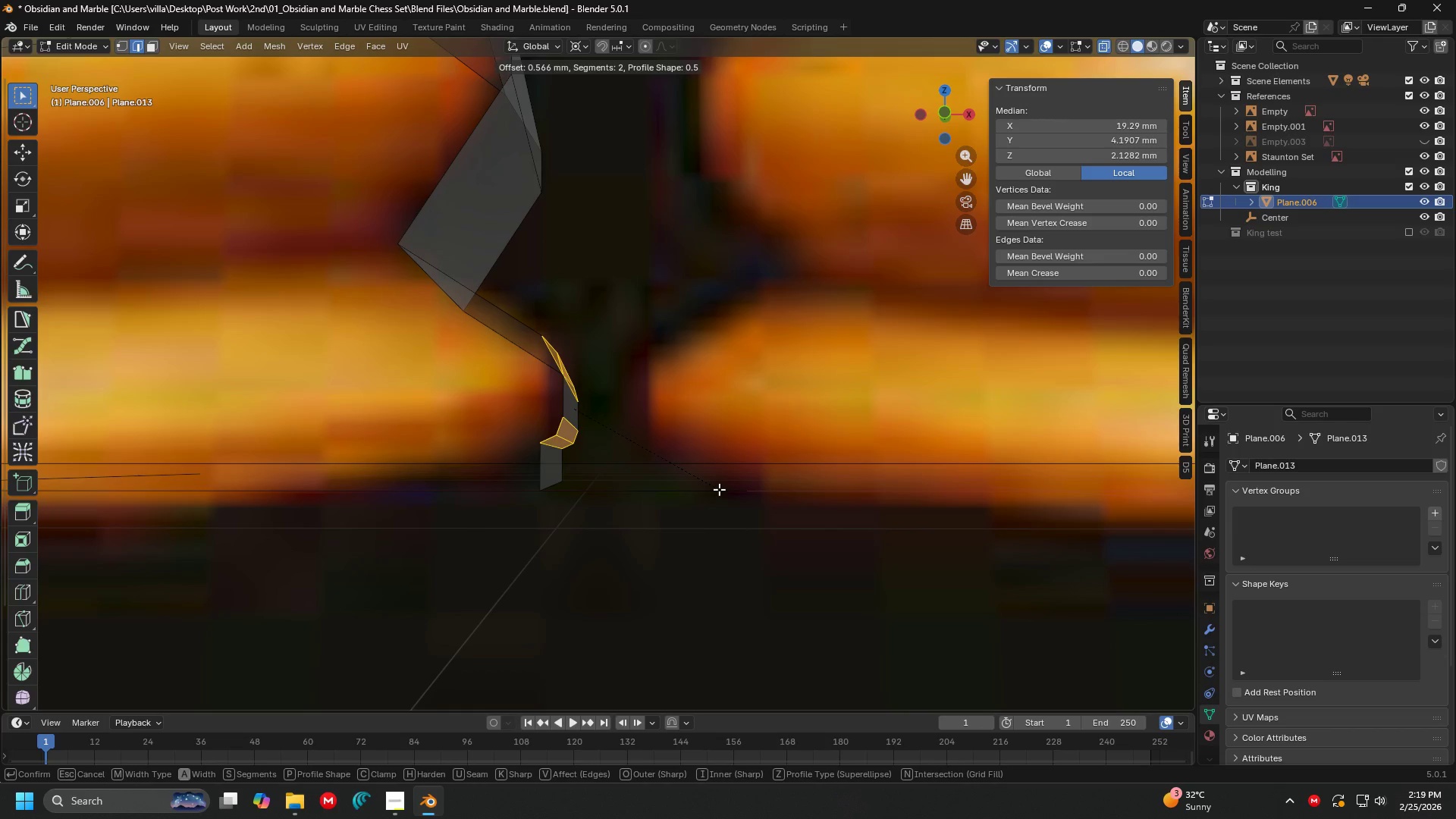 
key(Escape)
 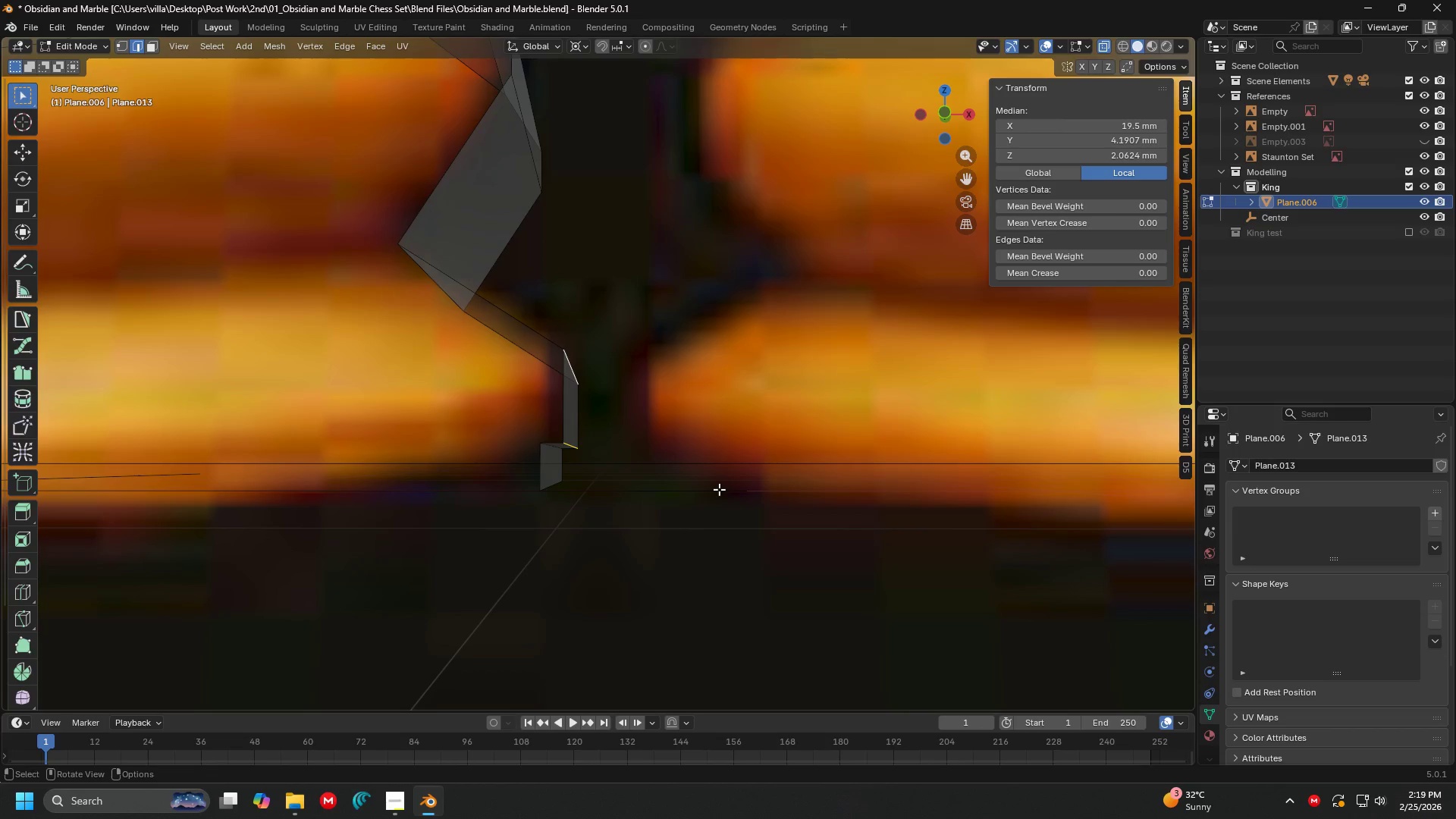 
key(Tab)
 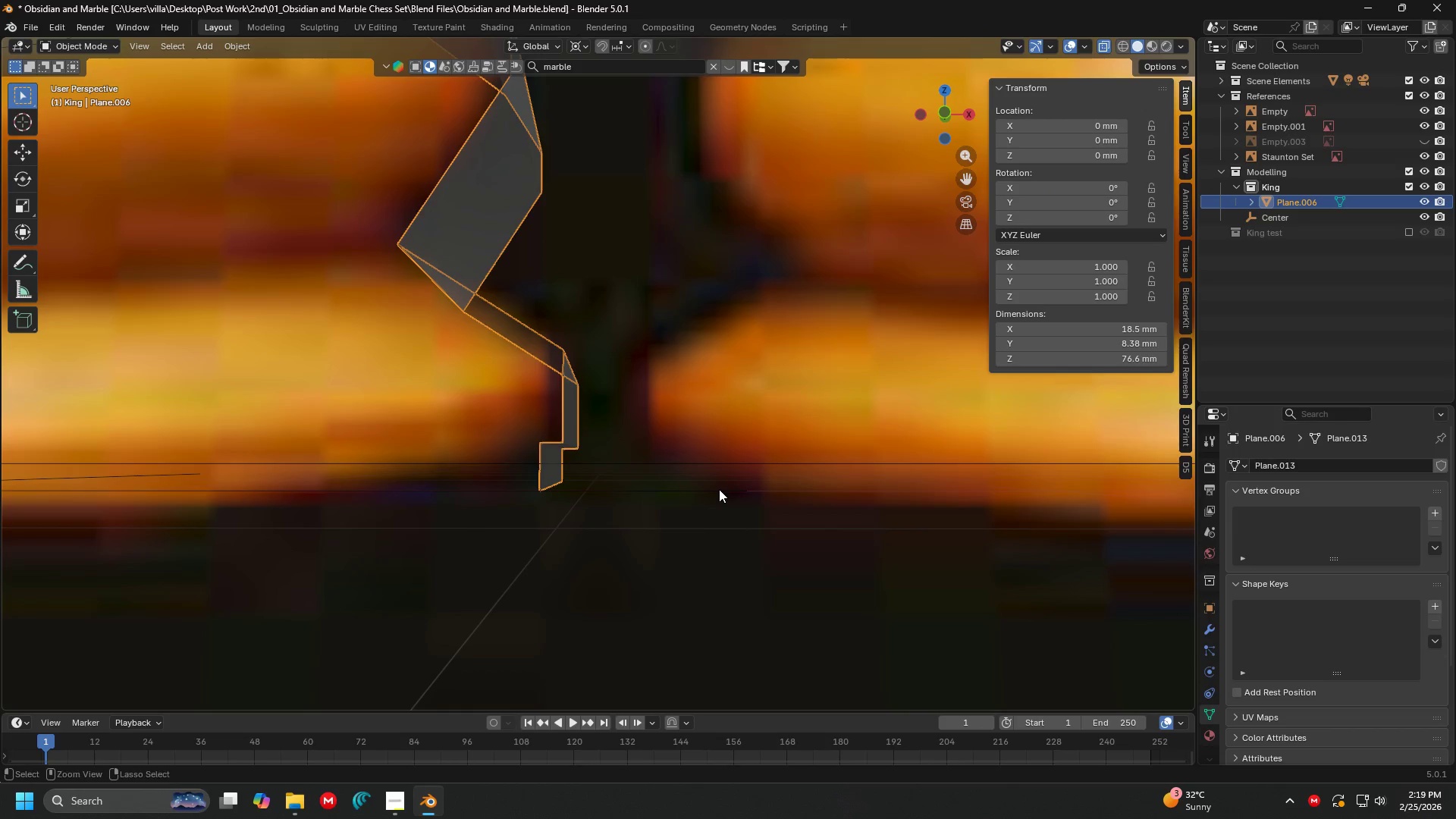 
key(Control+ControlLeft)
 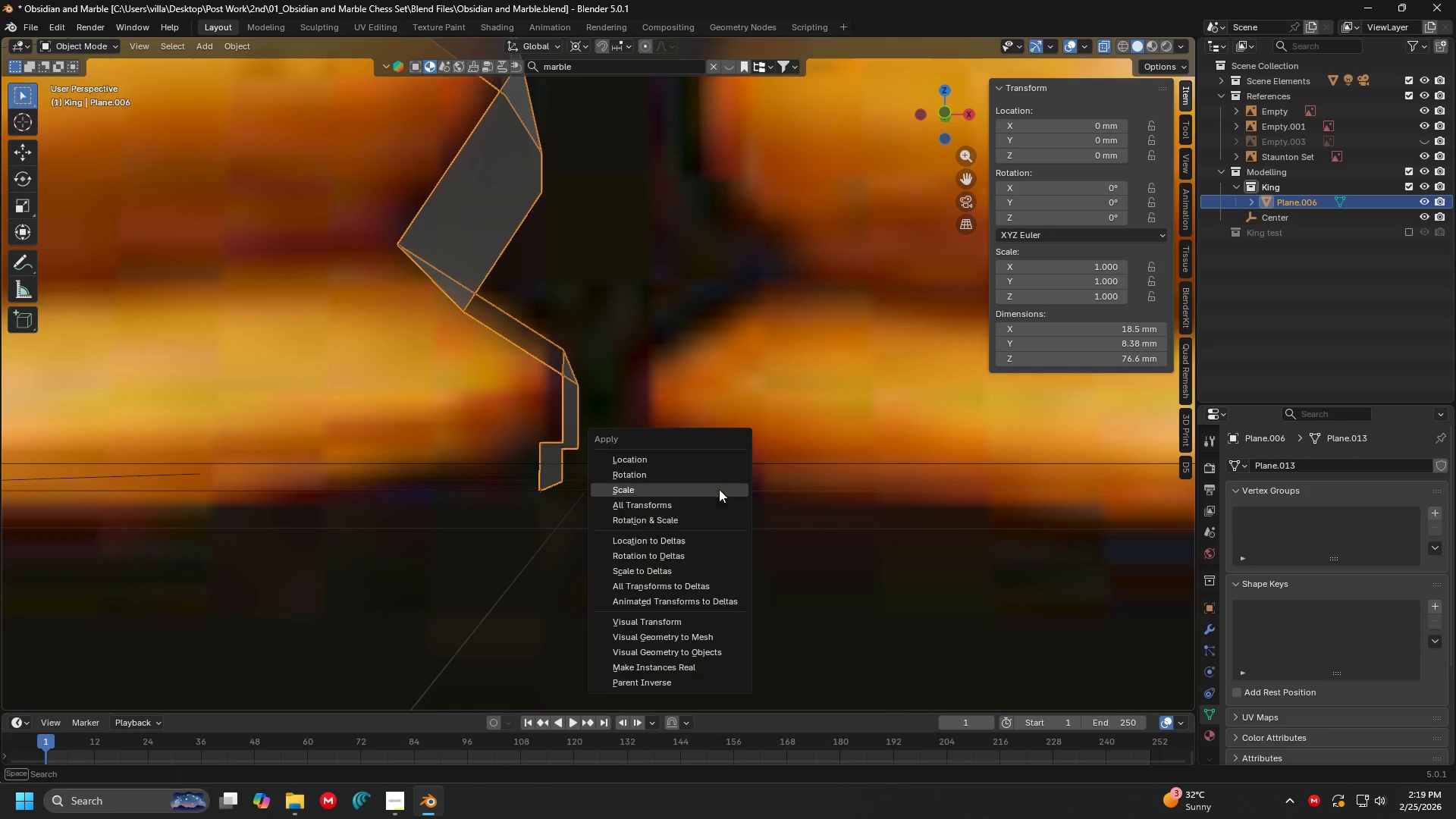 
key(Control+A)
 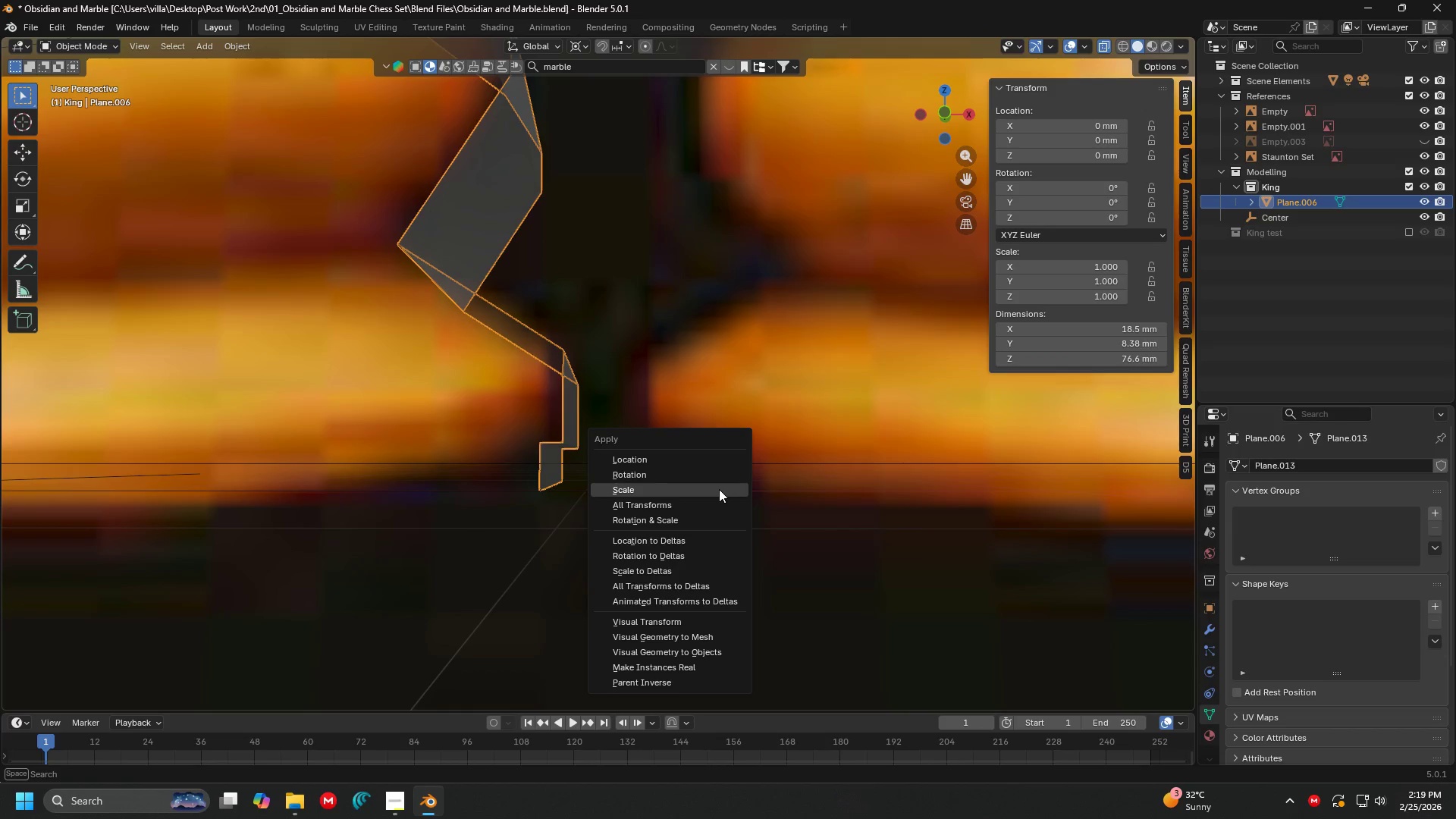 
left_click([719, 489])
 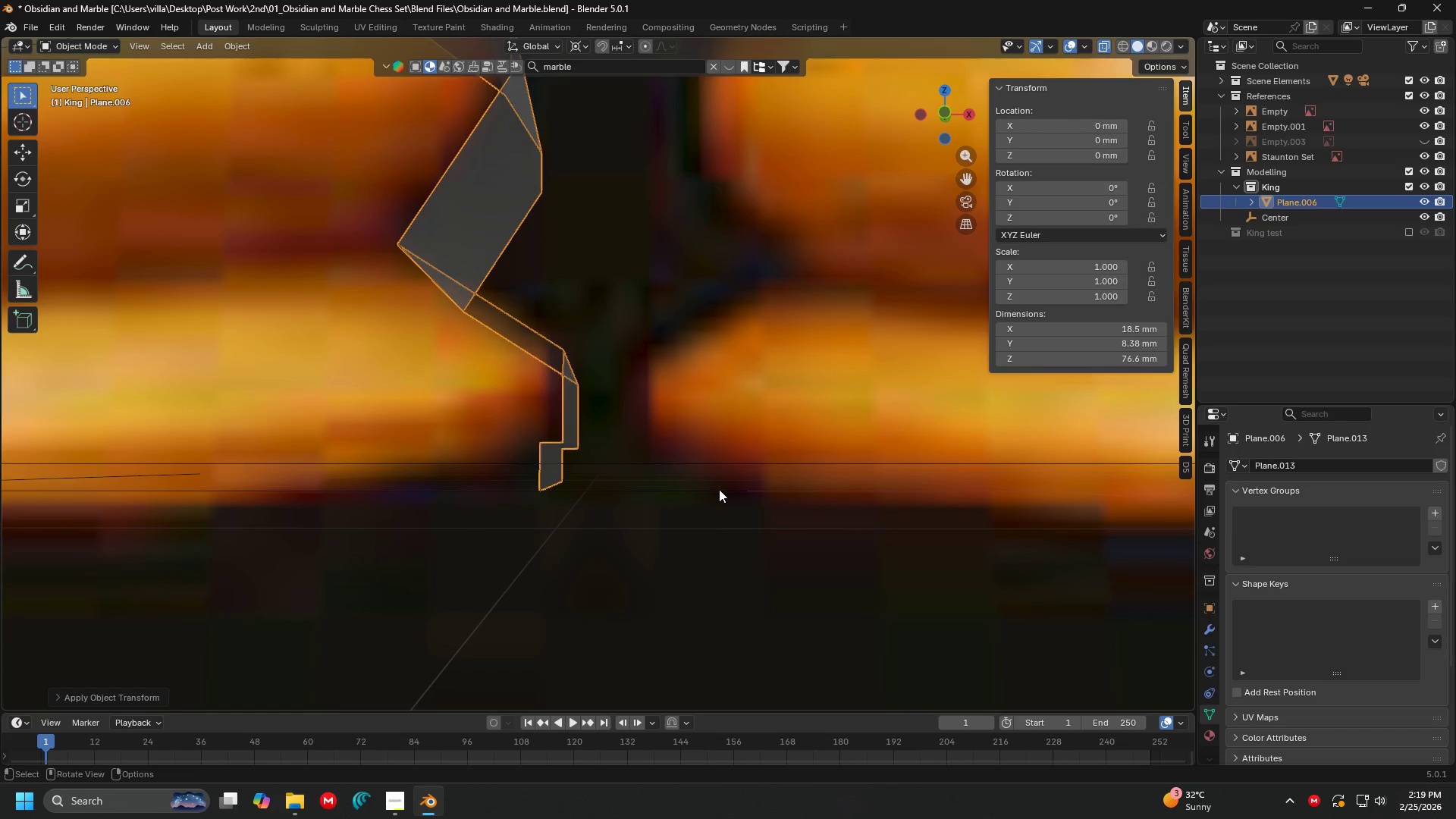 
key(Tab)
 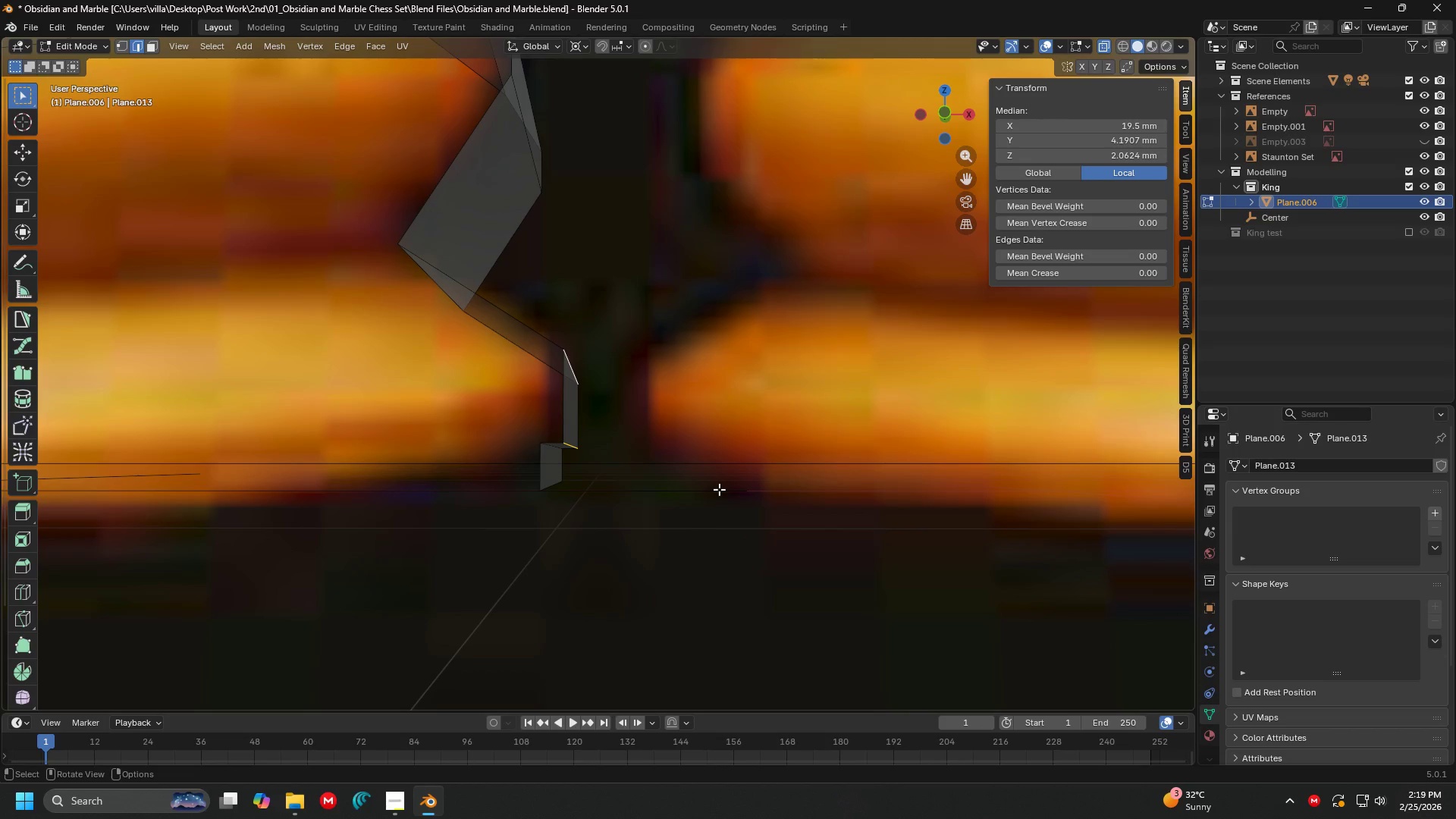 
key(Control+B)
 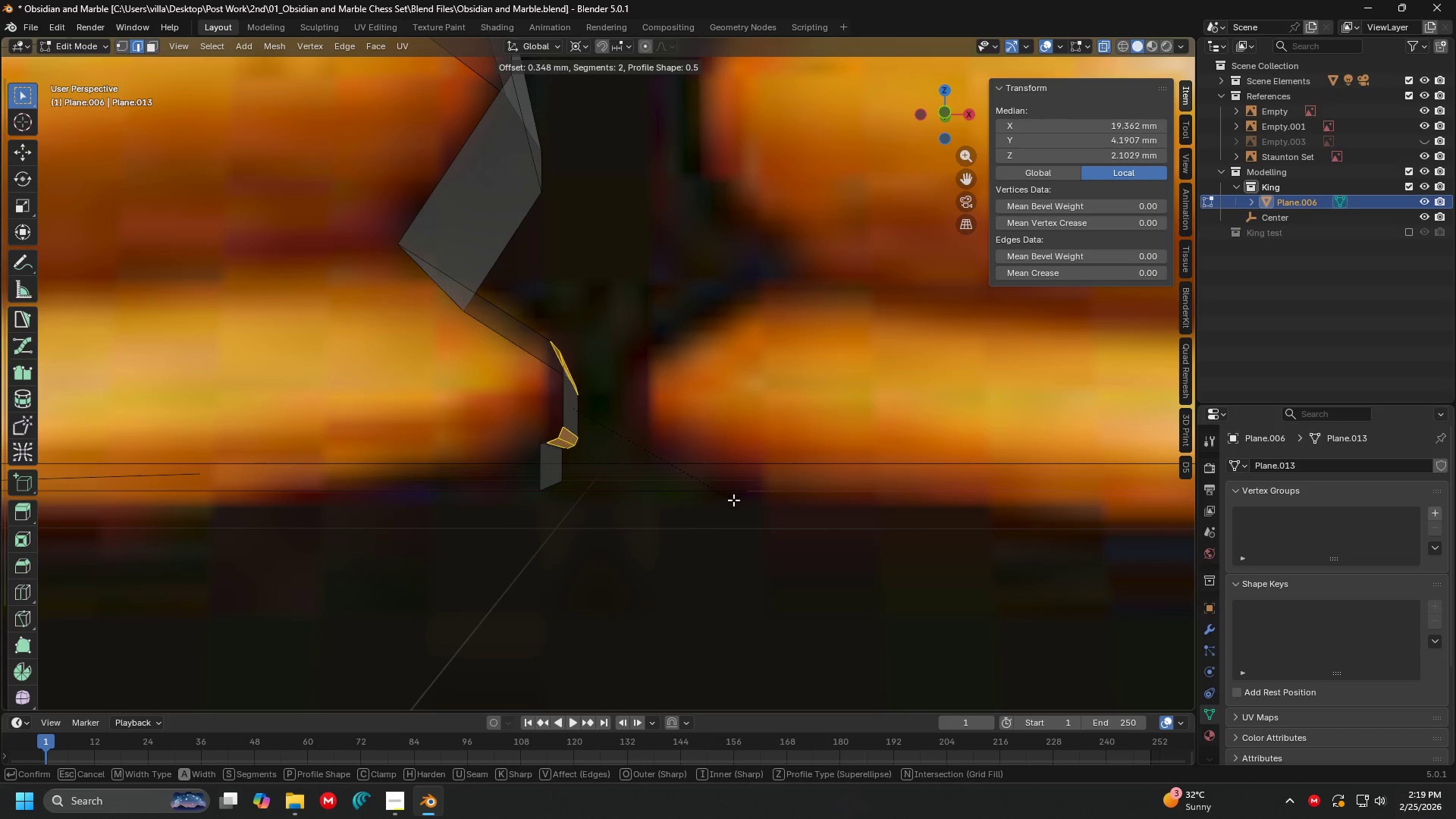 
scroll: coordinate [733, 500], scroll_direction: up, amount: 8.0
 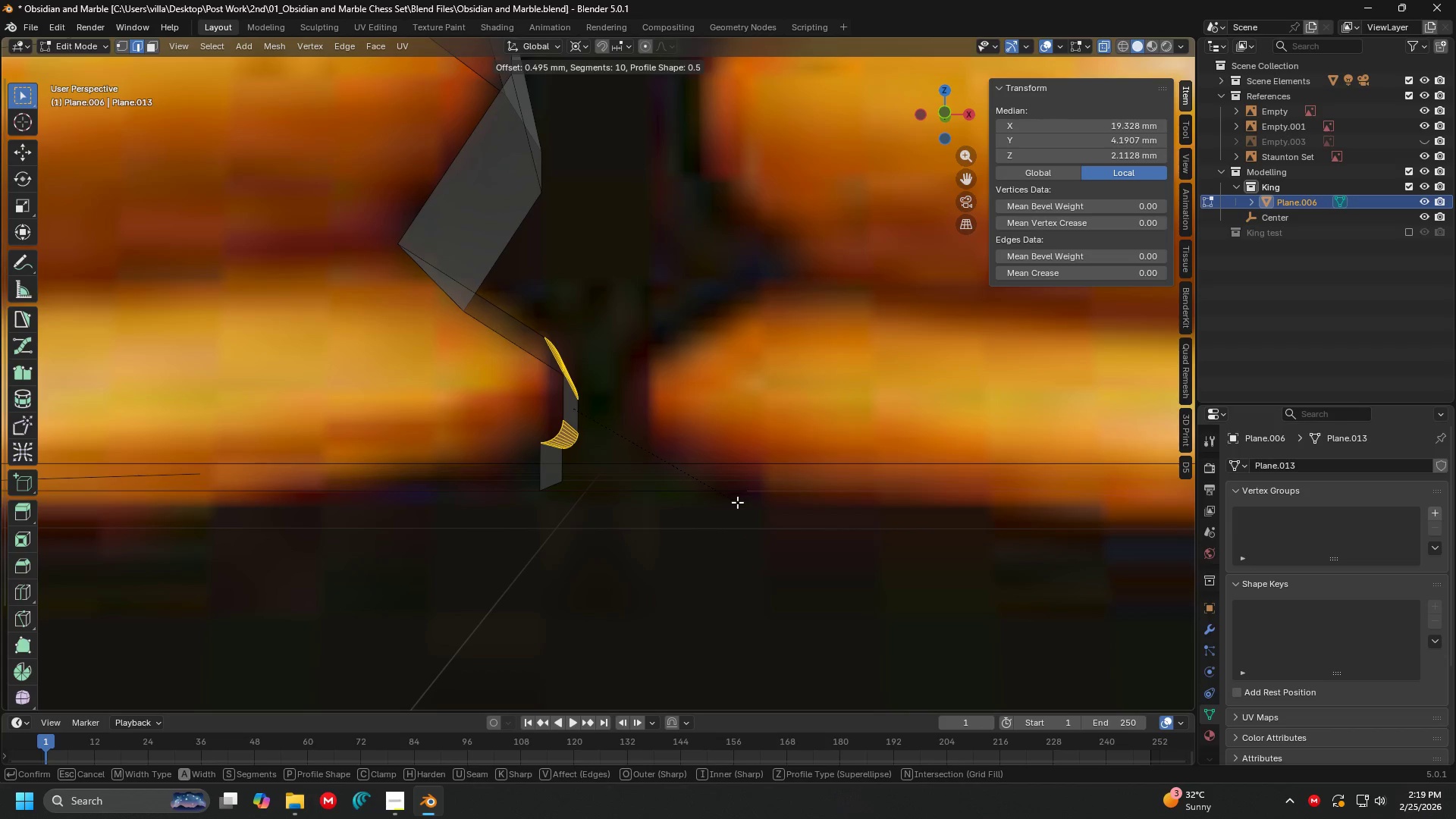 
left_click([737, 502])
 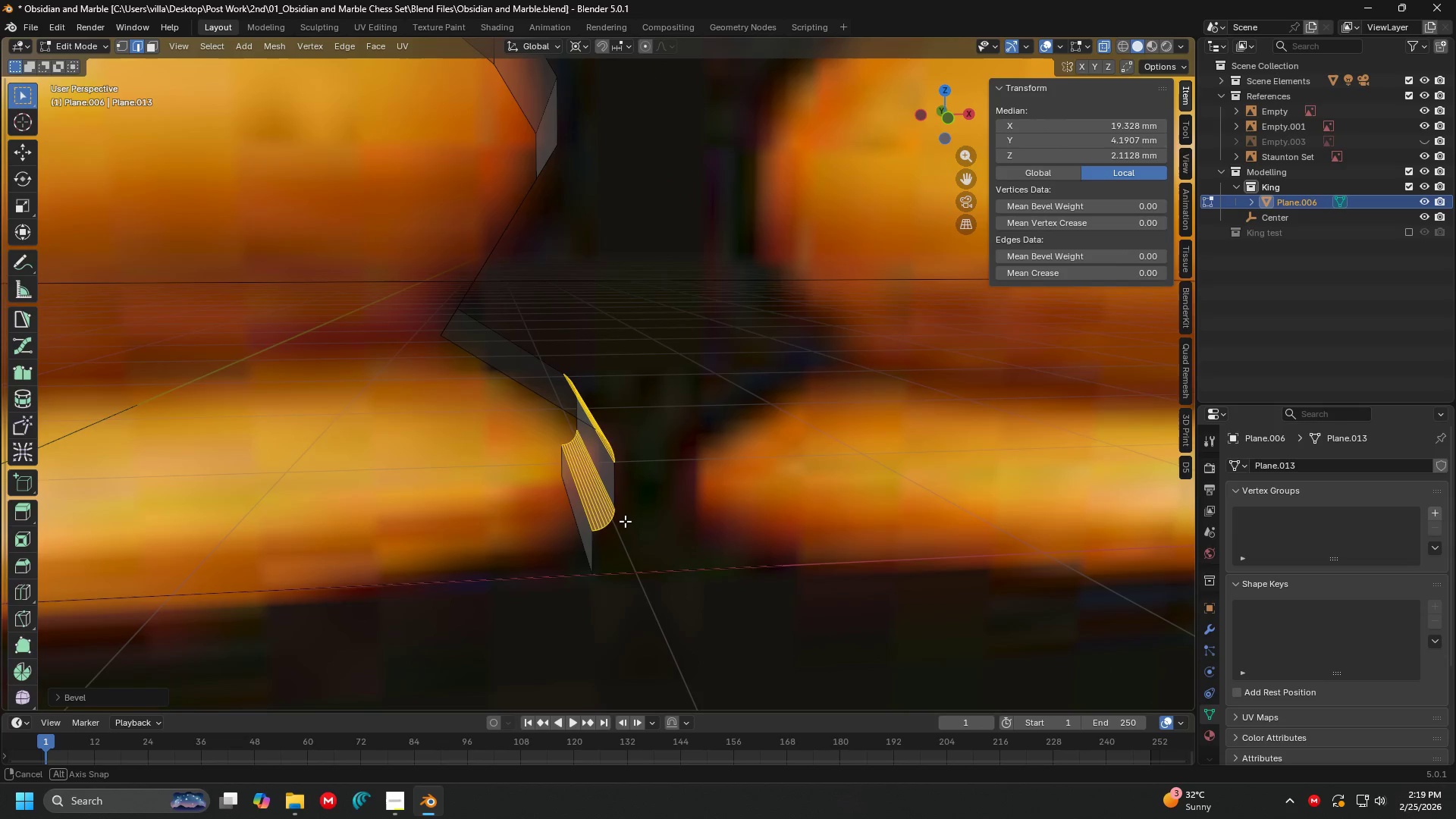 
wait(6.36)
 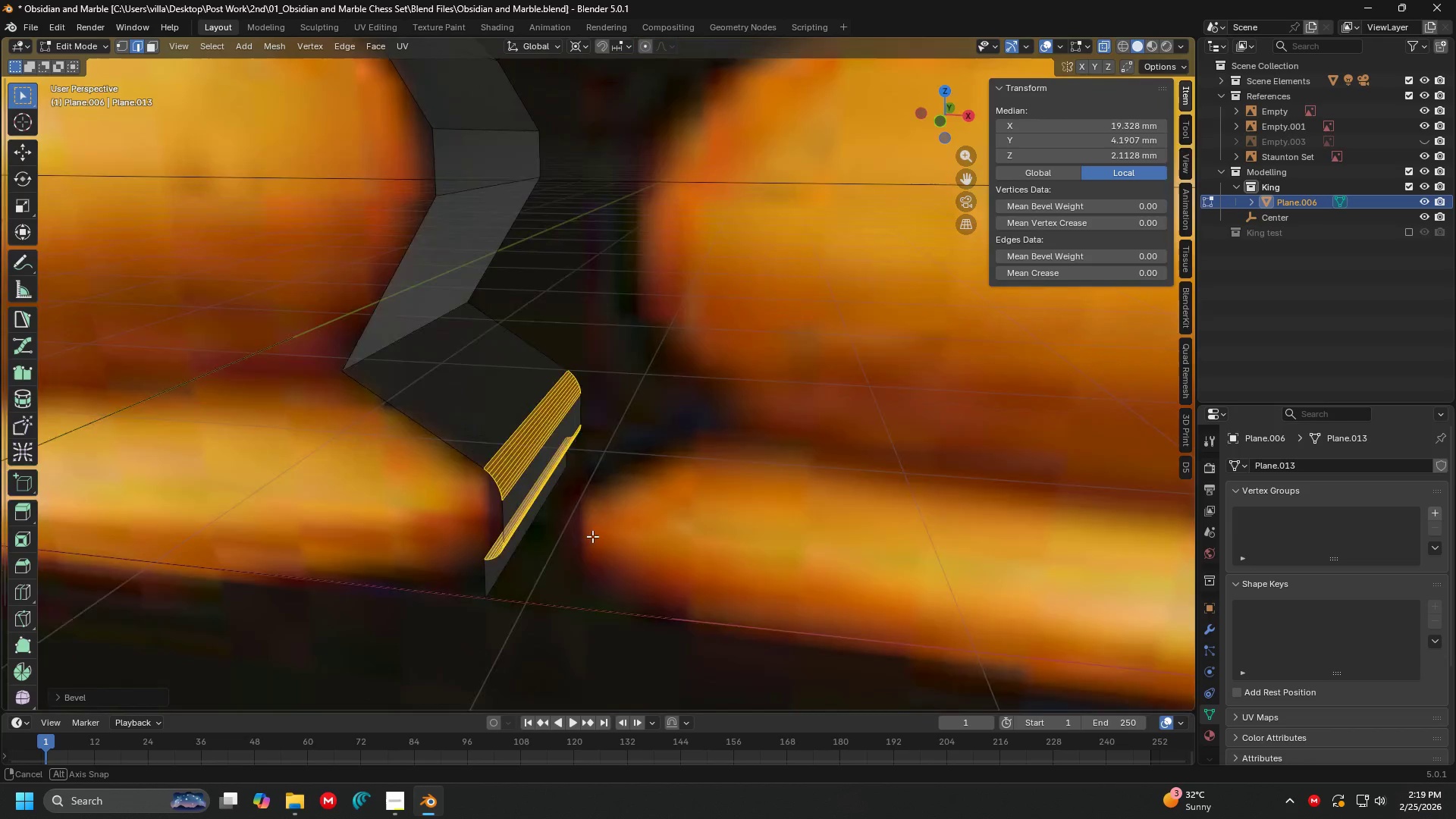 
key(1)
 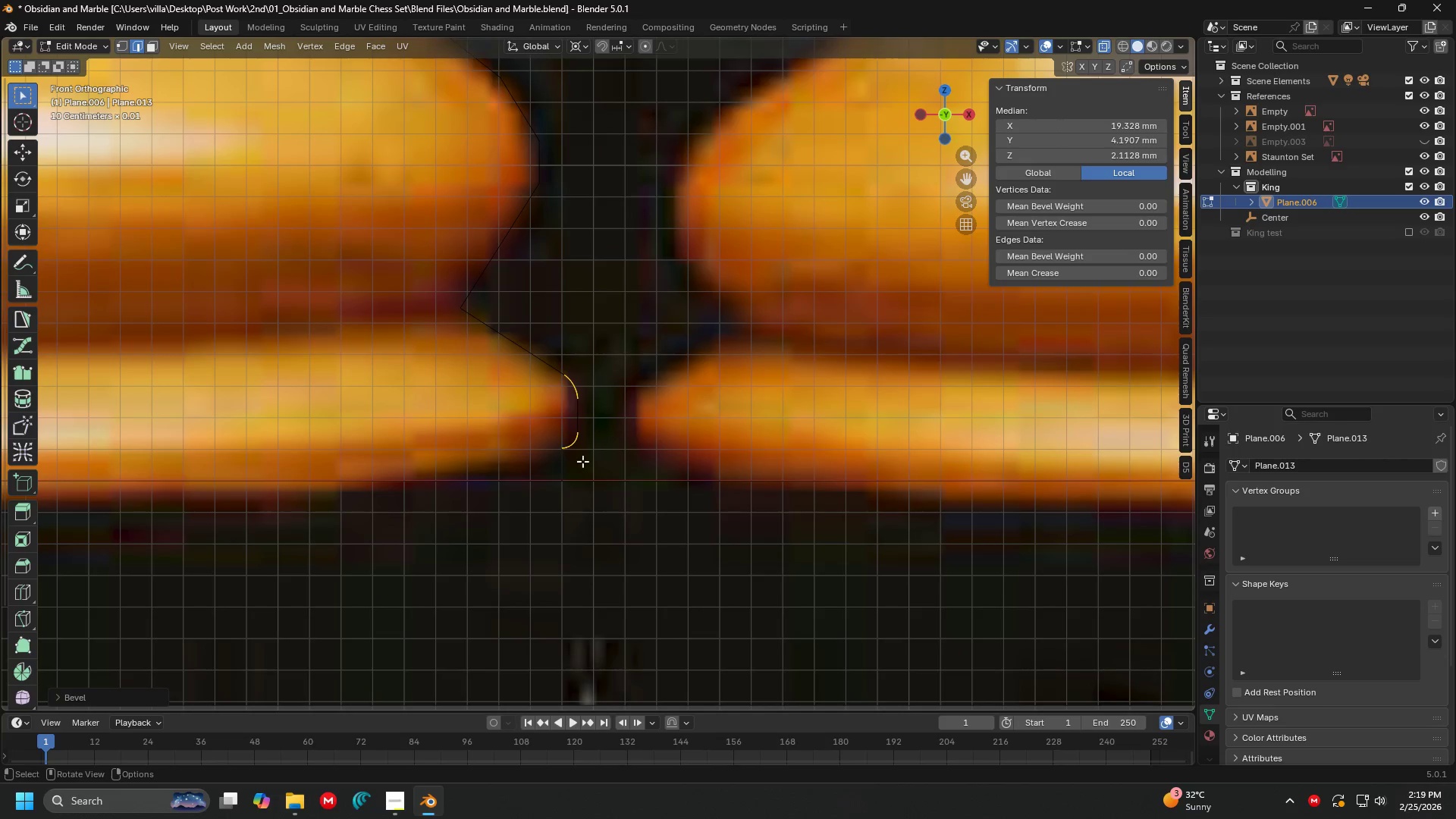 
key(Shift+ShiftLeft)
 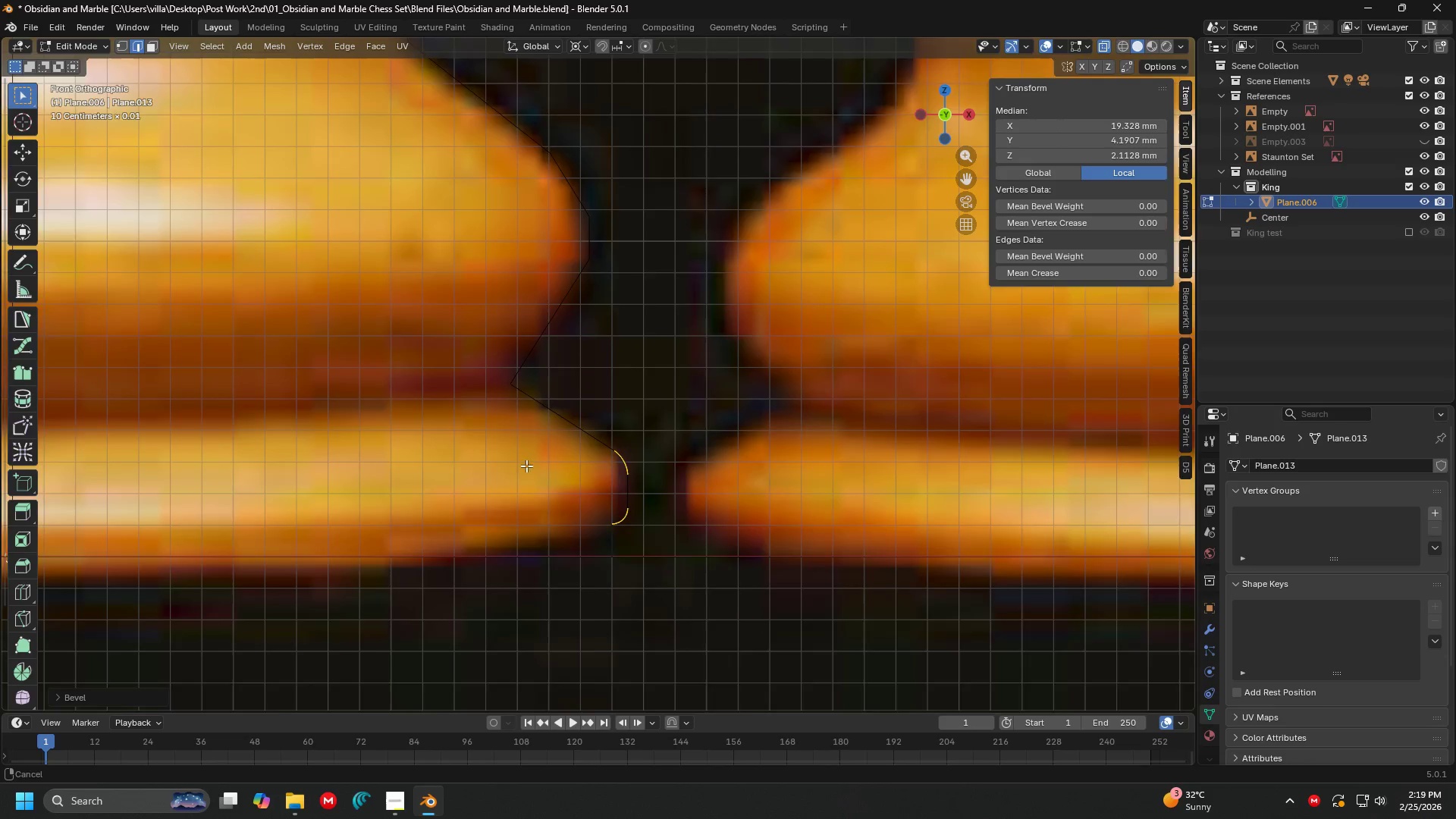 
scroll: coordinate [534, 478], scroll_direction: up, amount: 4.0
 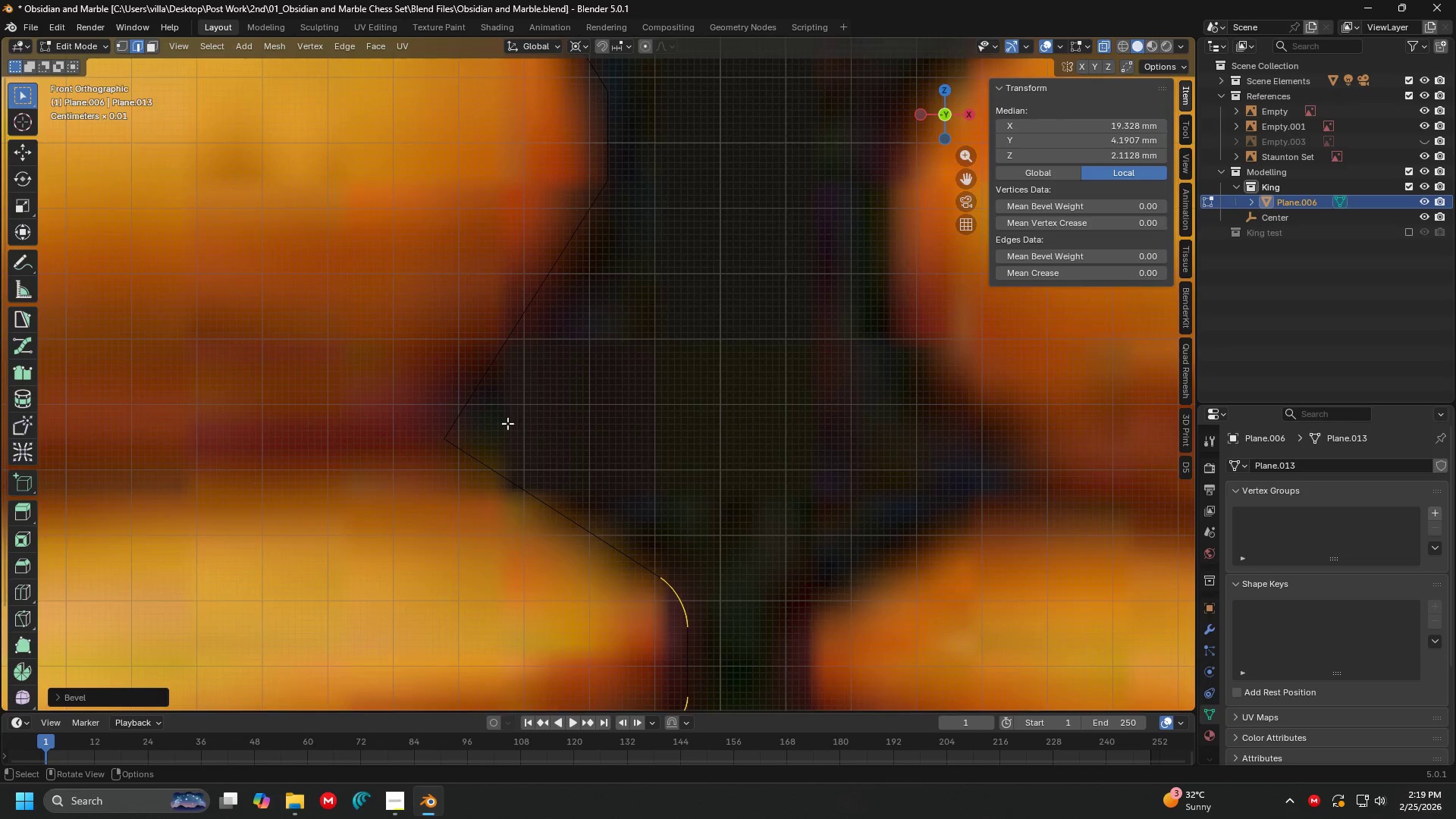 
key(Control+Z)
 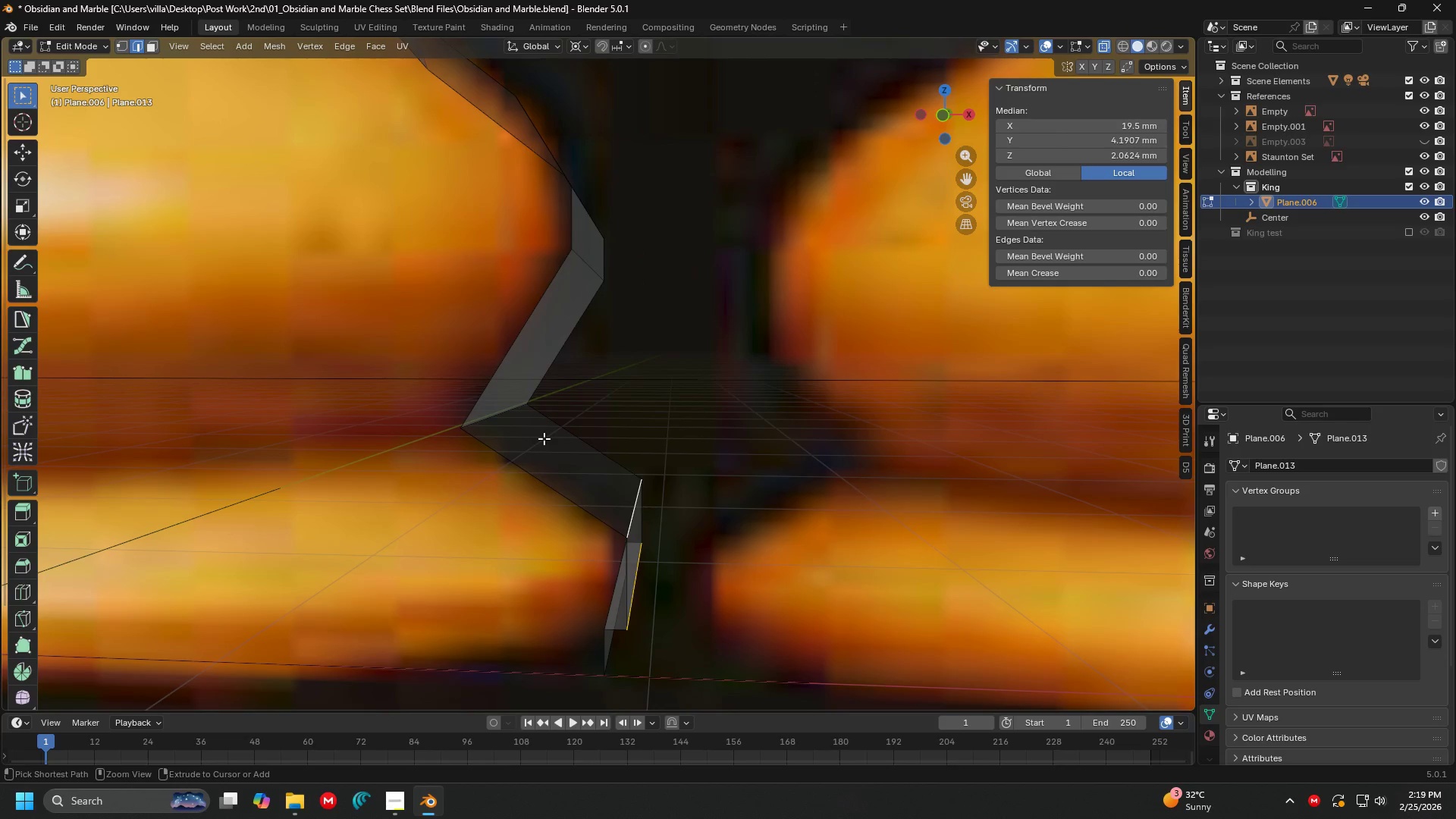 
scroll: coordinate [544, 438], scroll_direction: down, amount: 9.0
 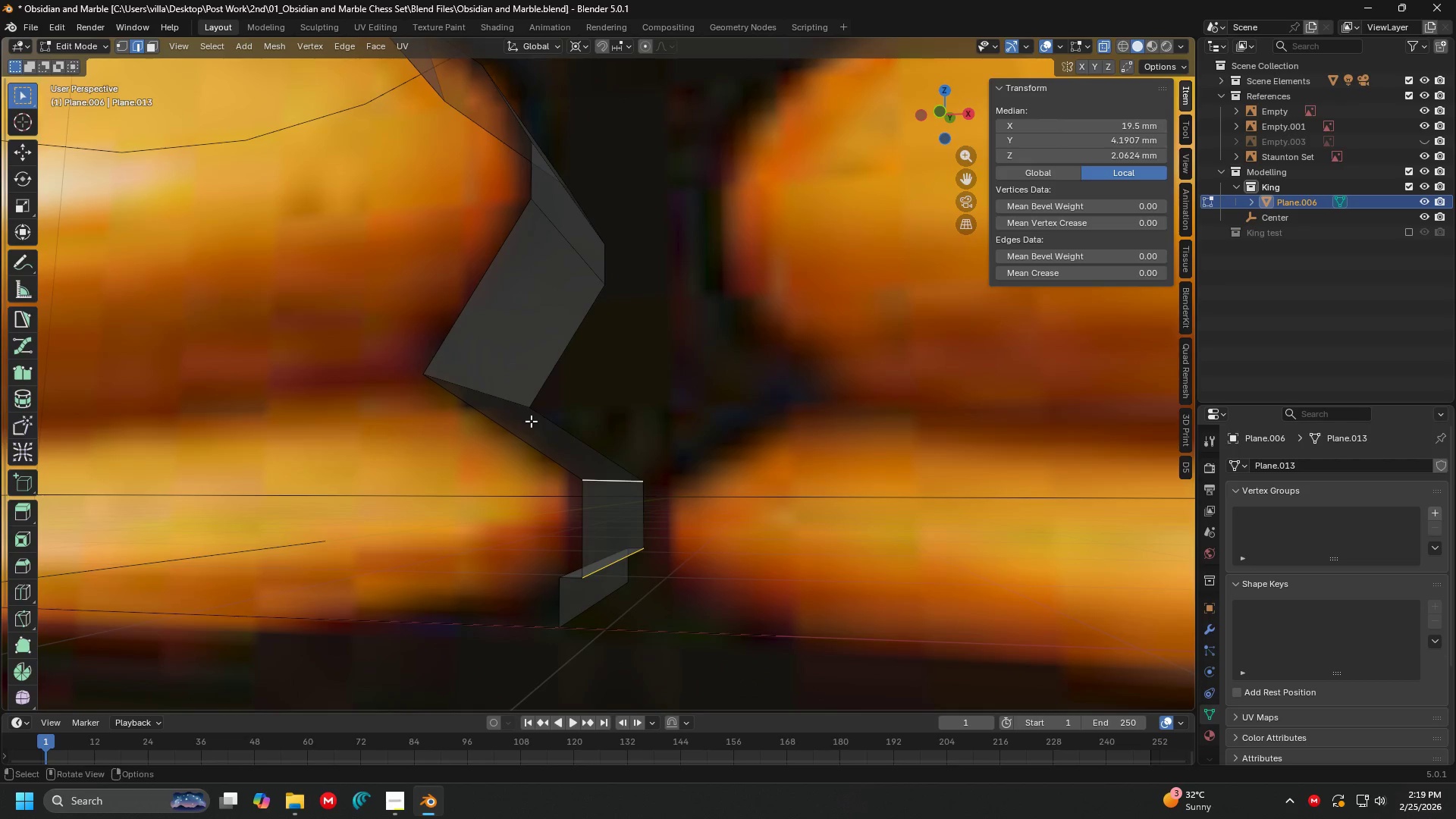 
key(Shift+ShiftLeft)
 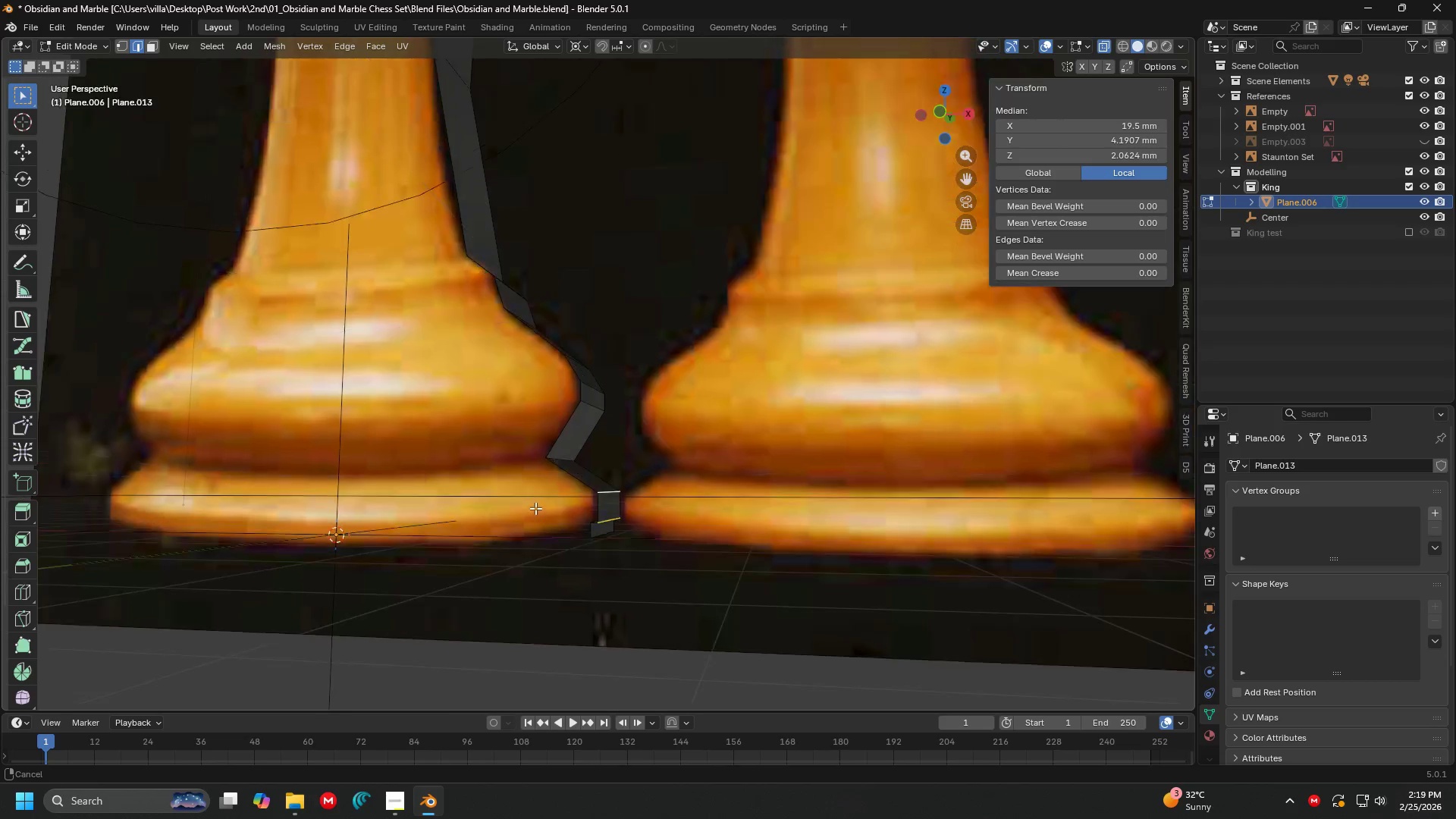 
scroll: coordinate [531, 421], scroll_direction: down, amount: 5.0
 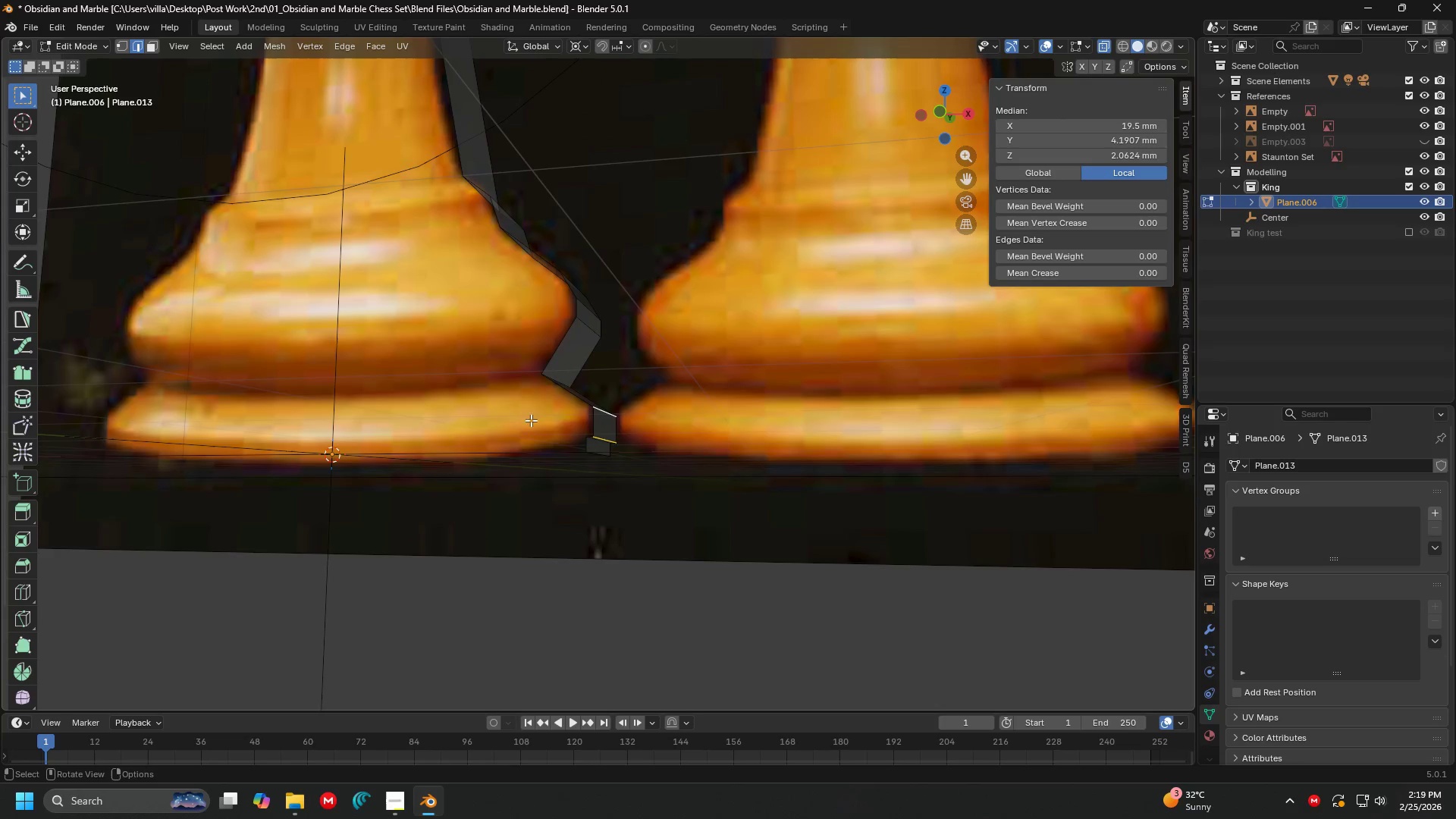 
key(1)
 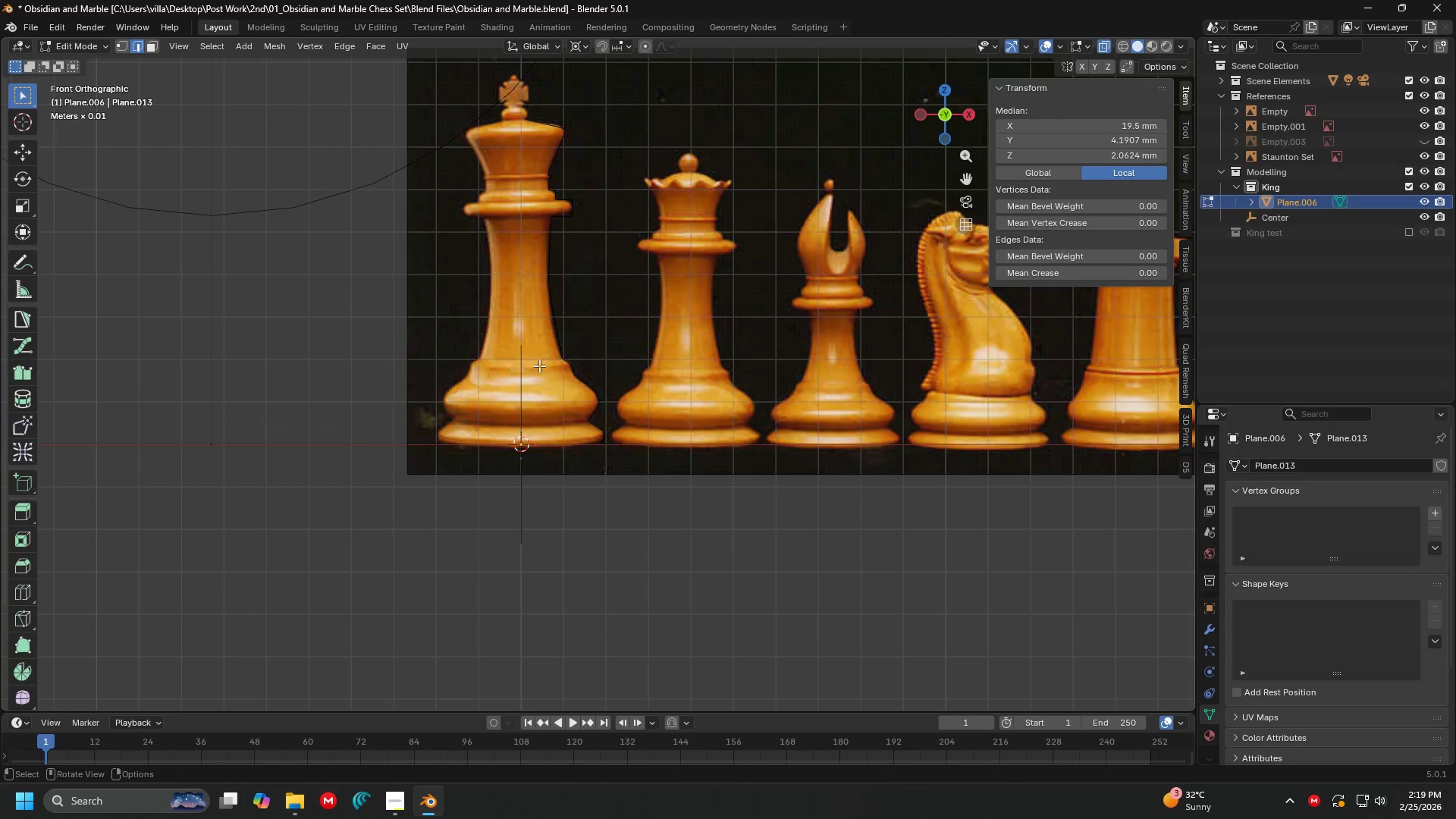 
scroll: coordinate [497, 427], scroll_direction: down, amount: 8.0
 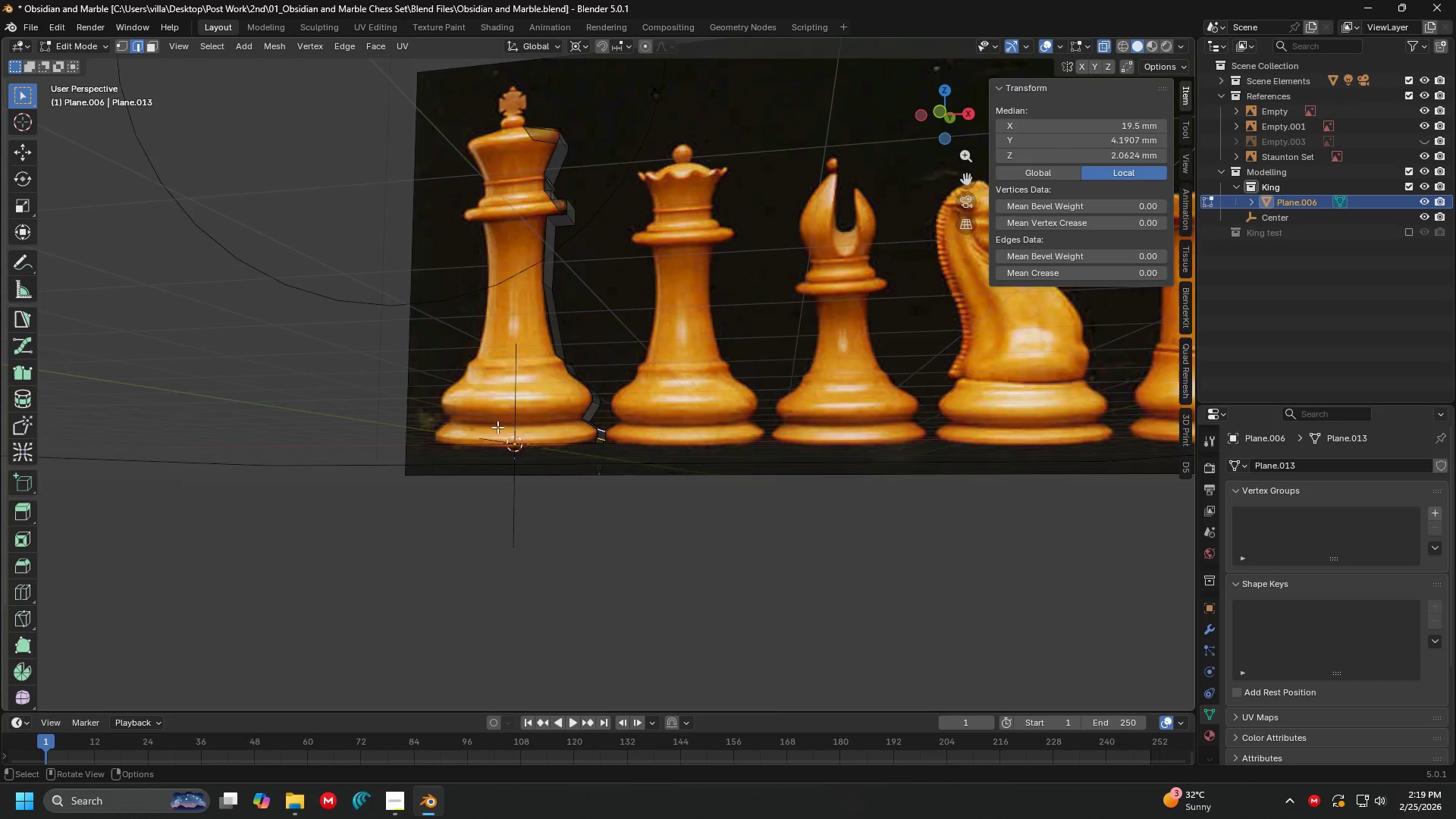 
key(Control+Z)
 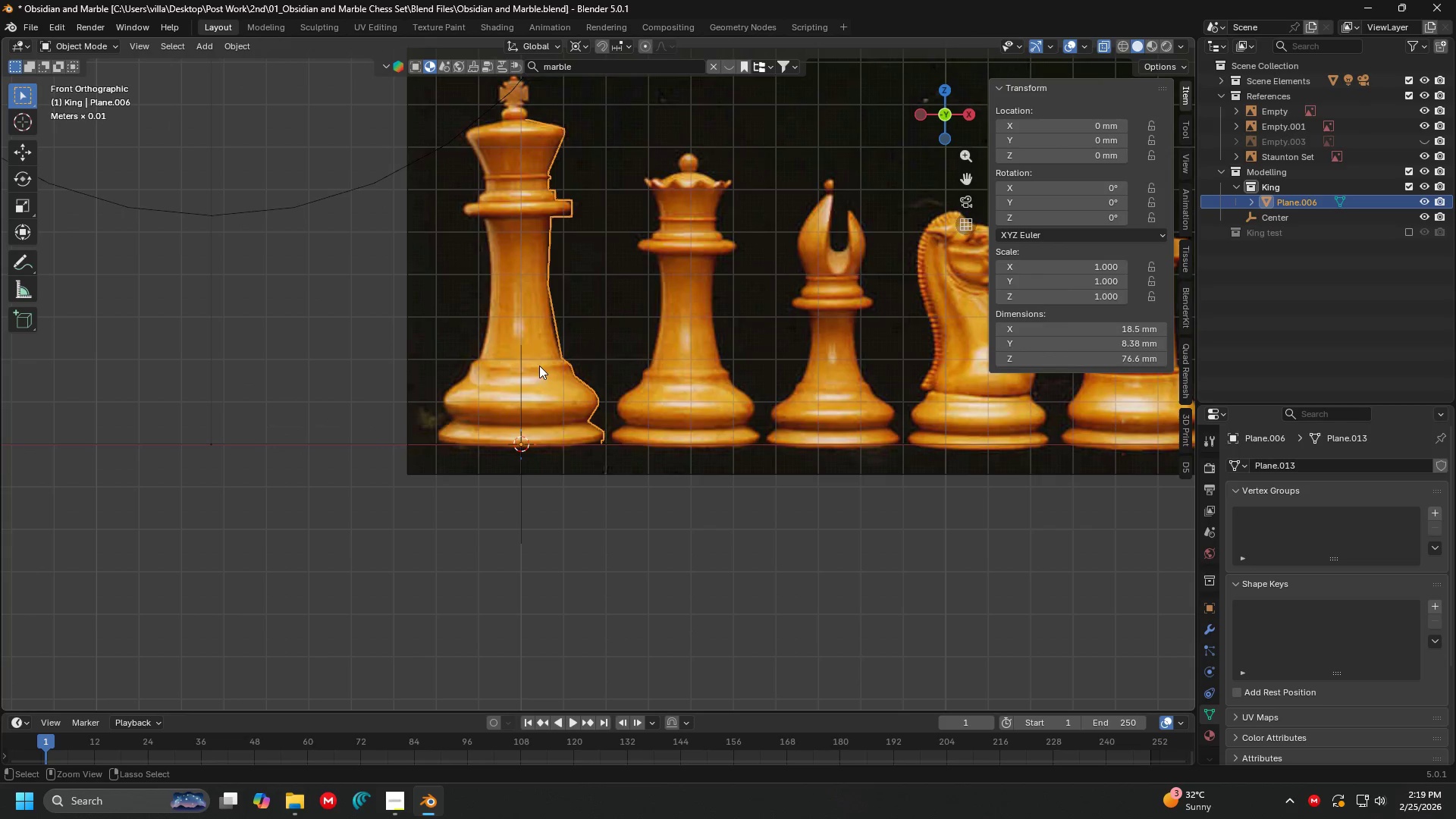 
key(Control+Z)
 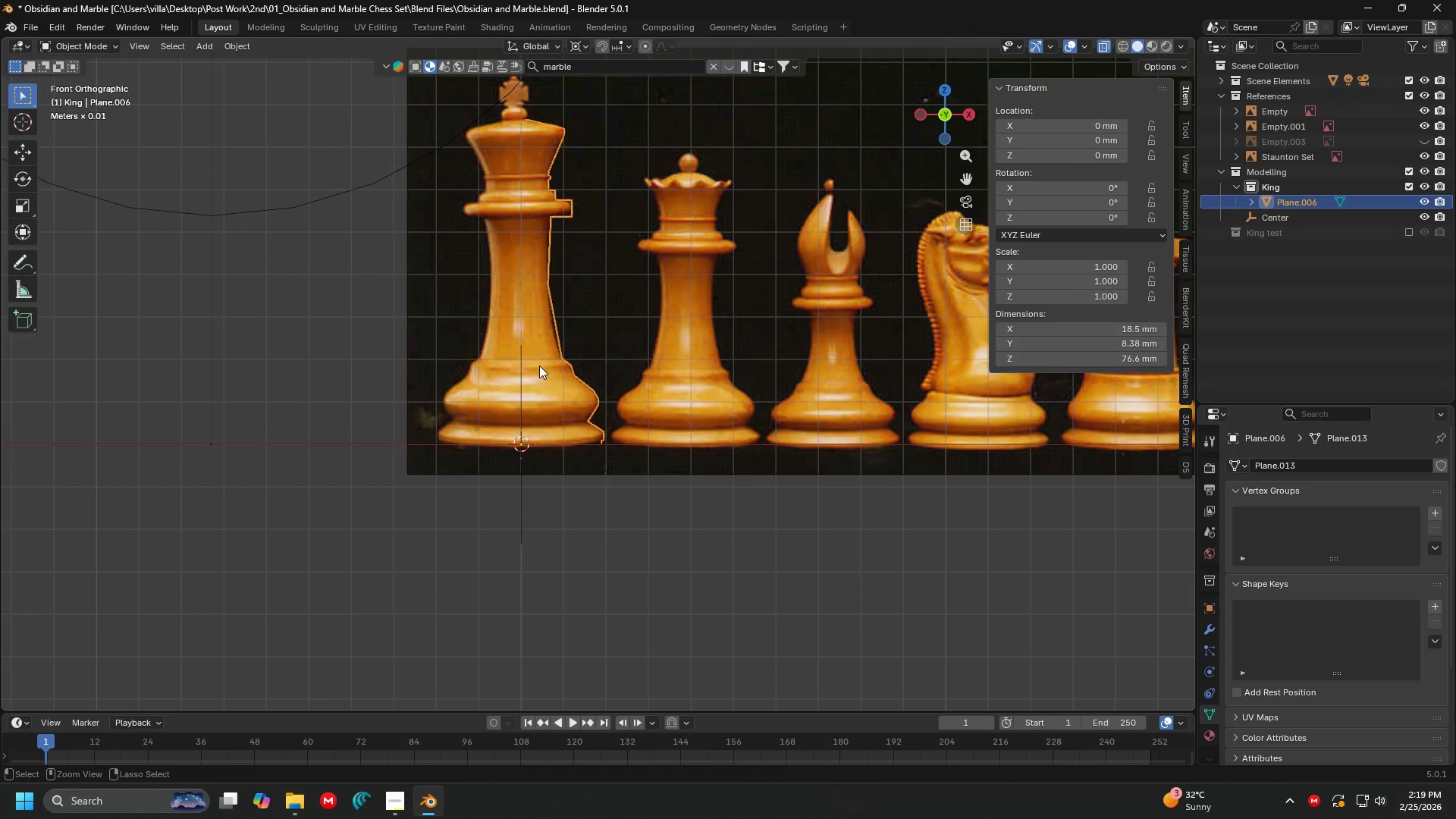 
key(Control+Z)
 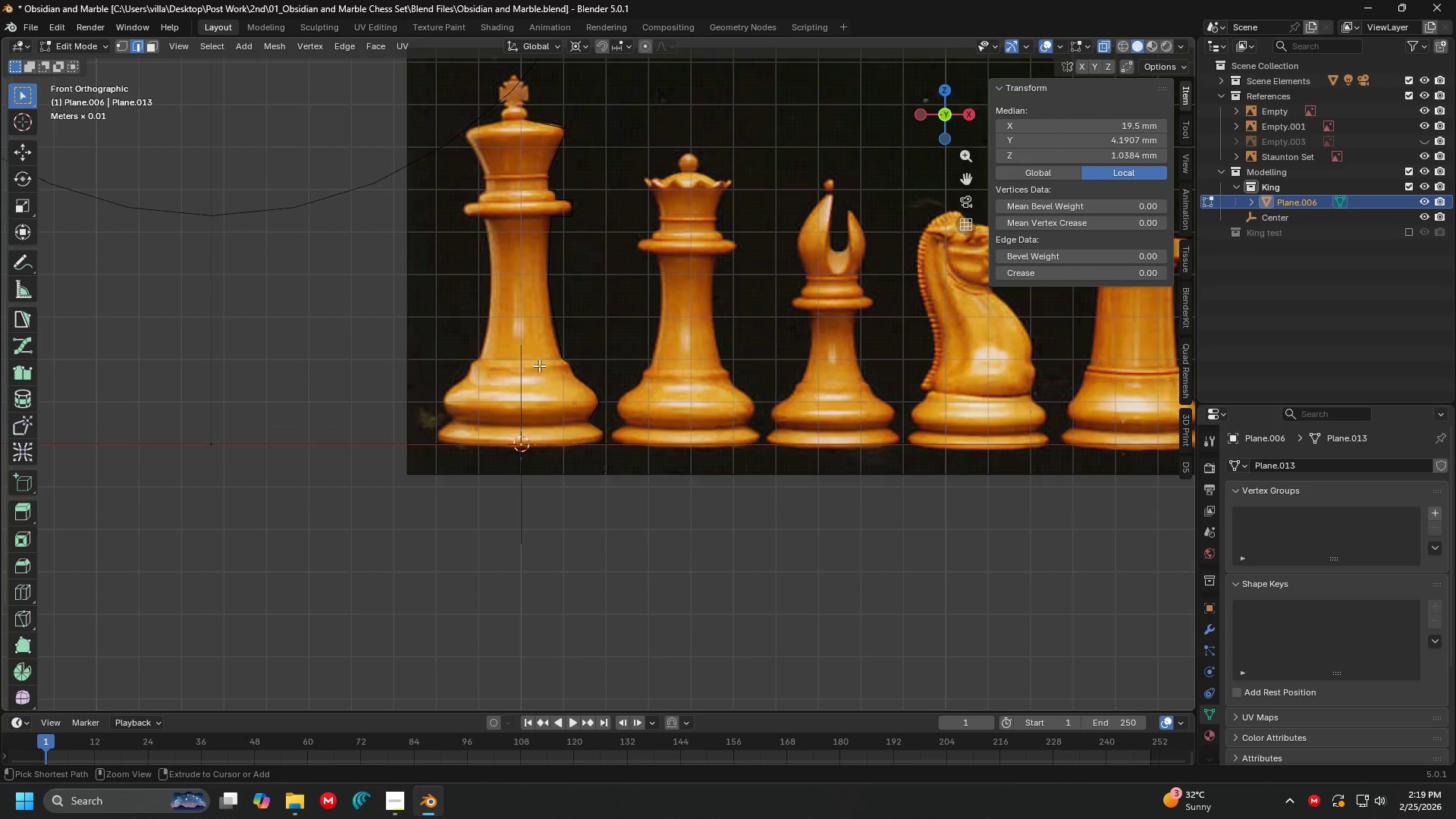 
key(Control+Z)
 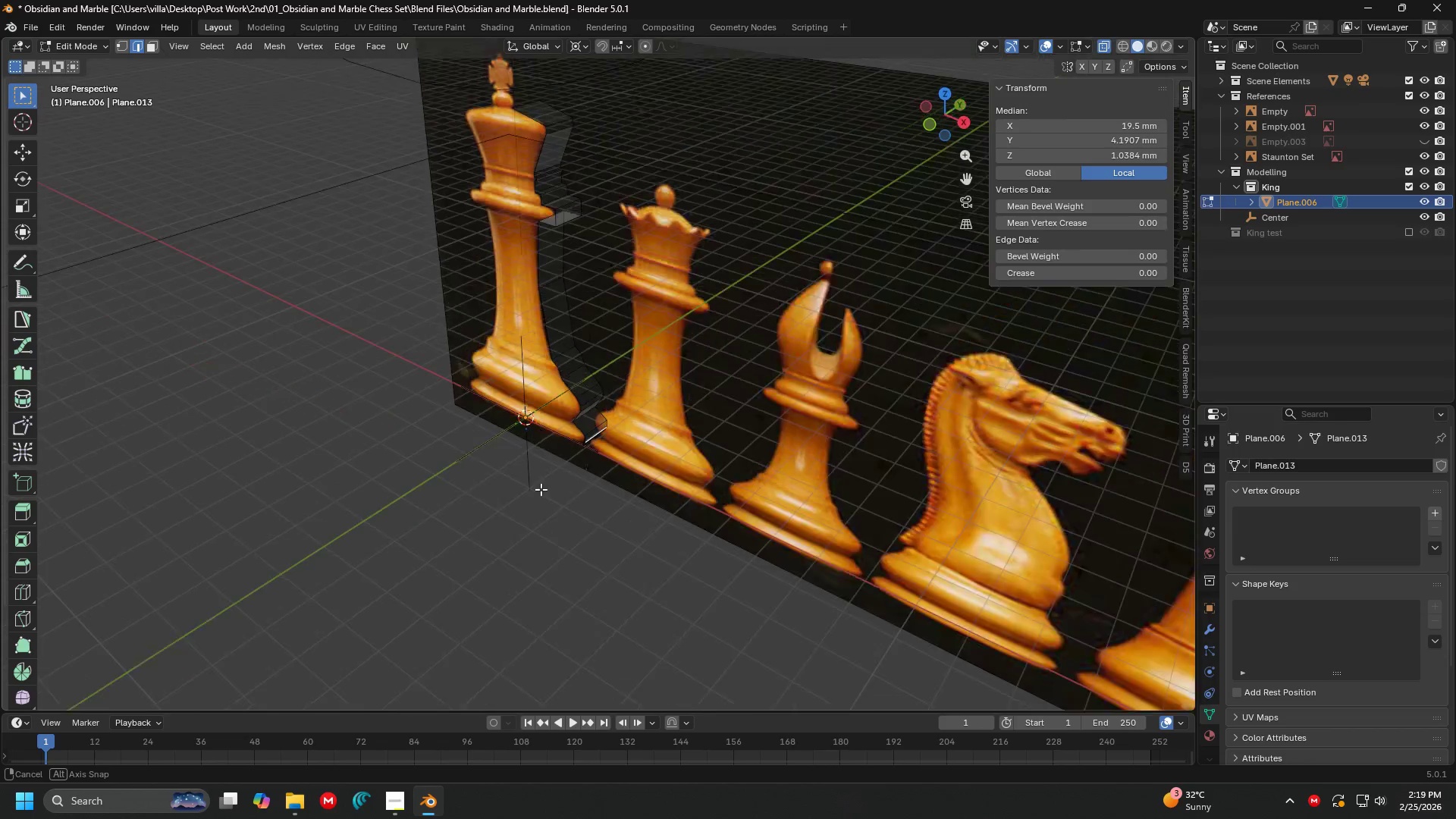 
key(Control+Z)
 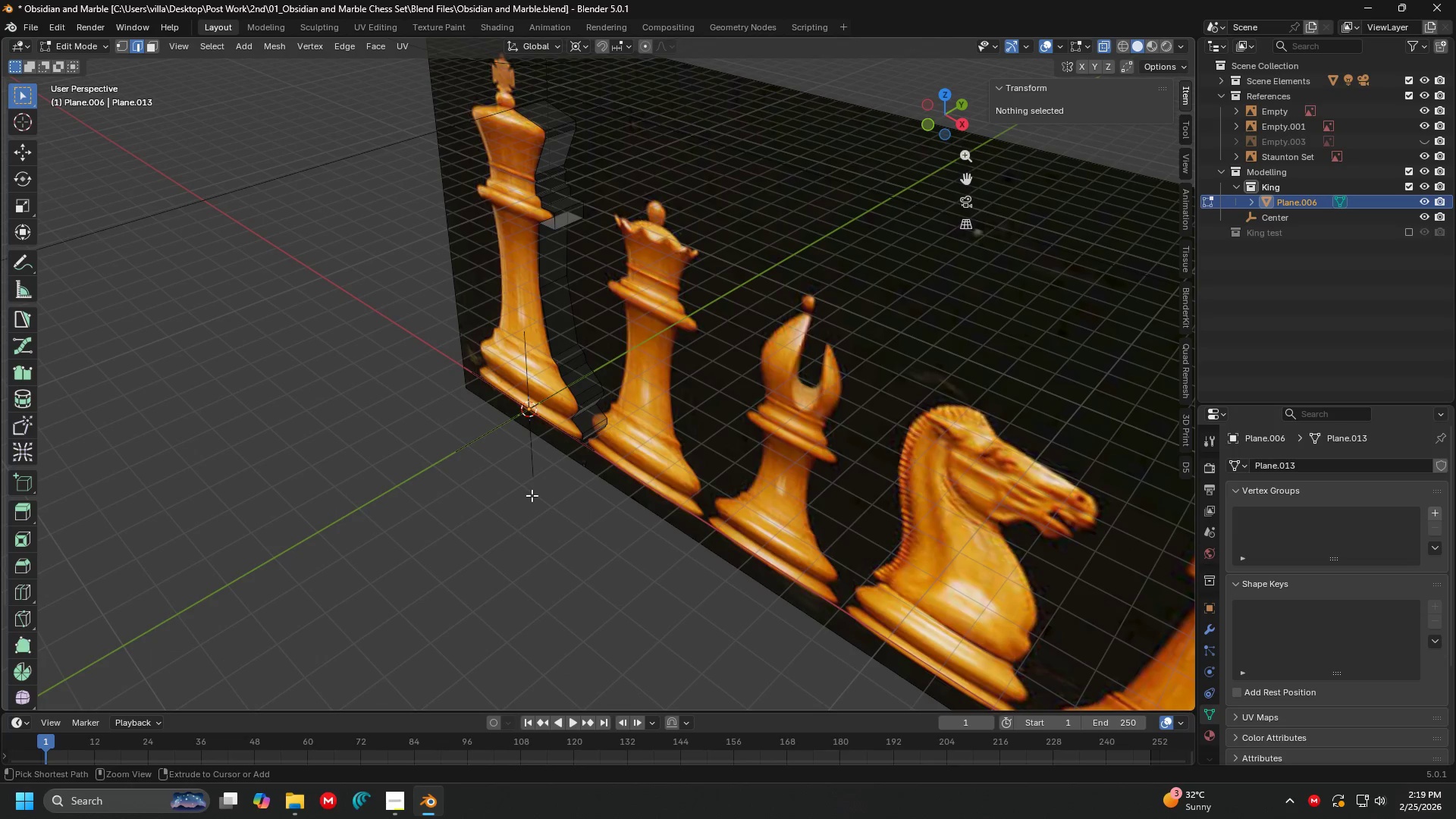 
key(Control+Z)
 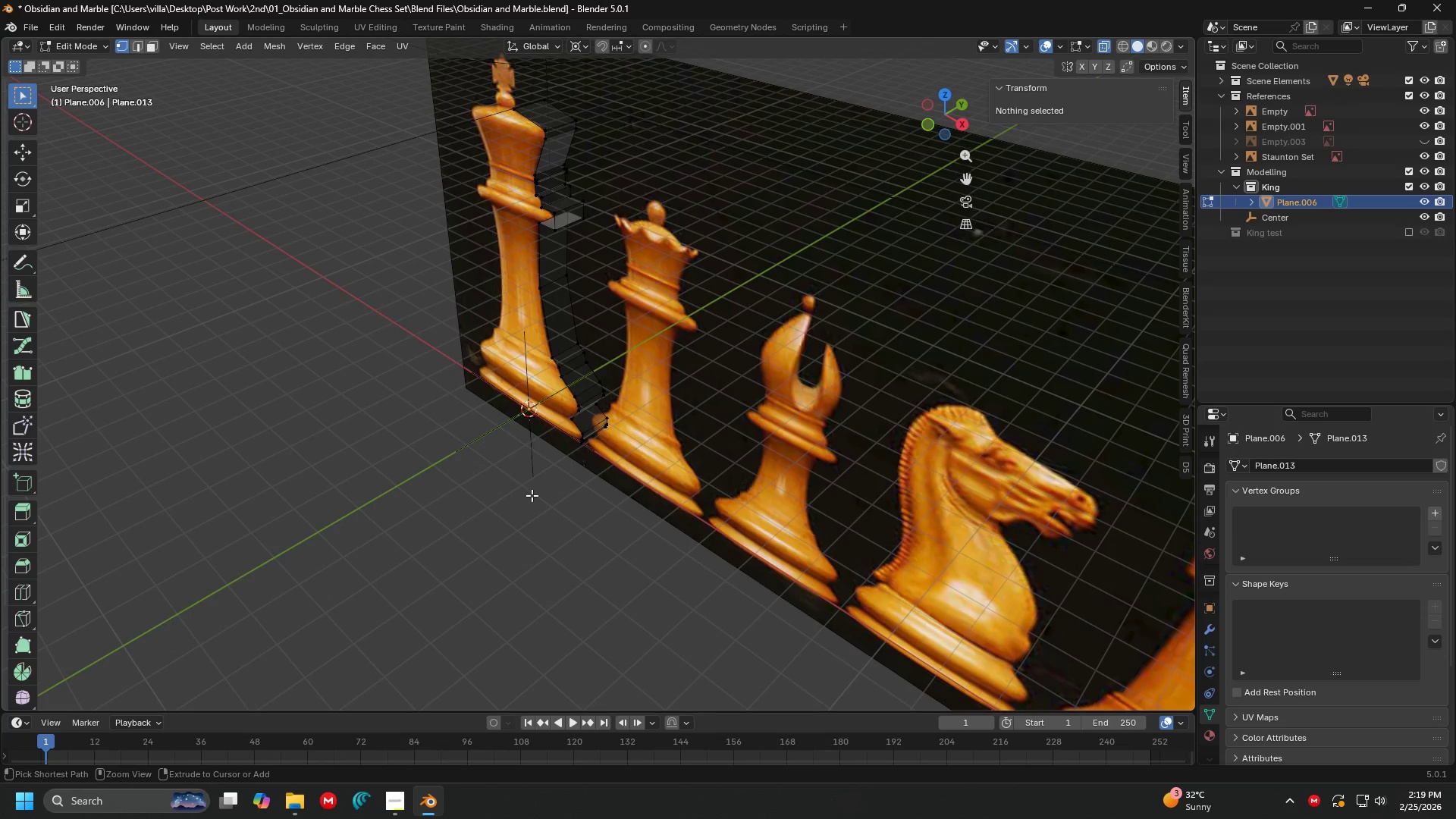 
key(Control+Z)
 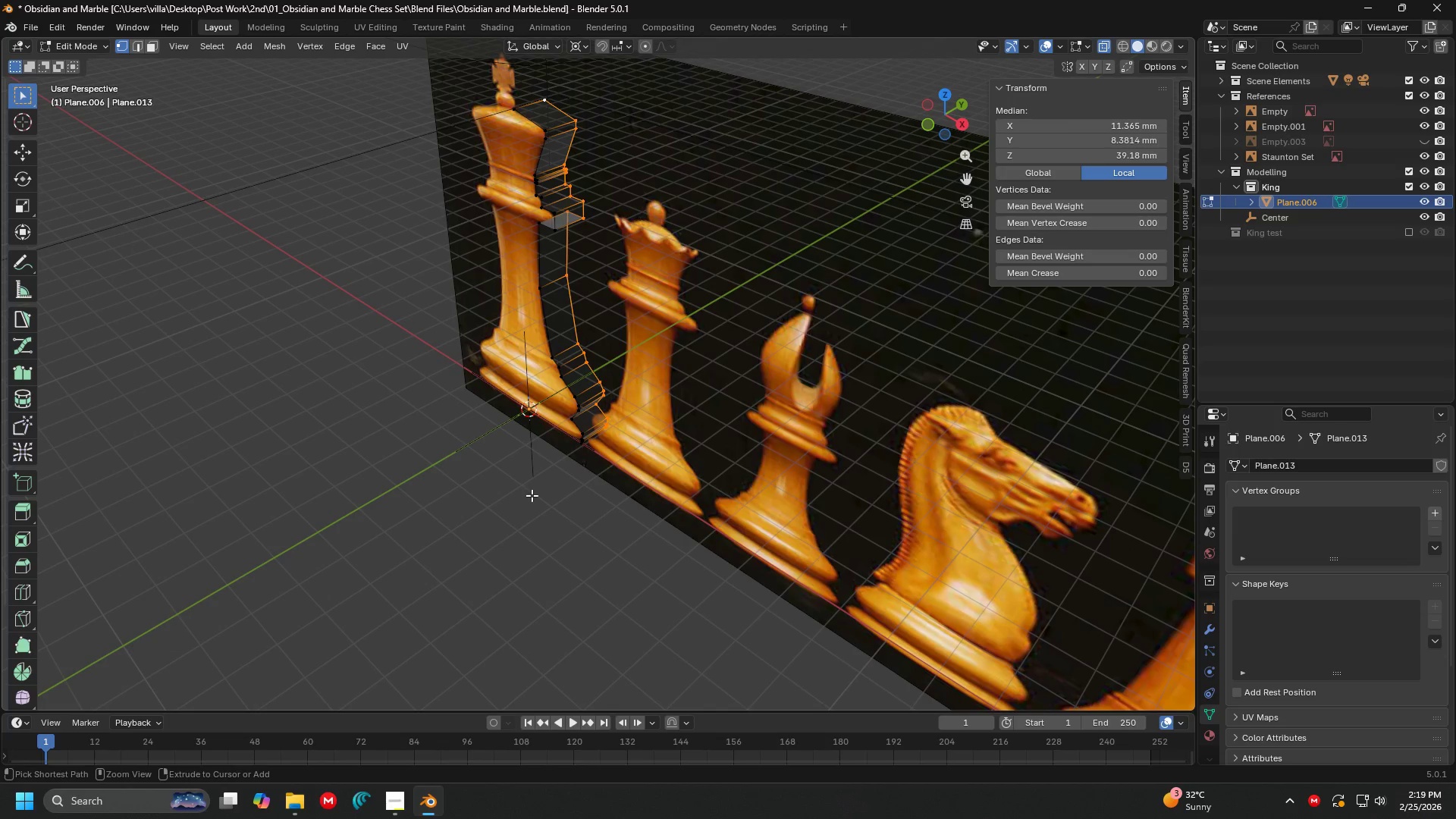 
scroll: coordinate [532, 495], scroll_direction: up, amount: 2.0
 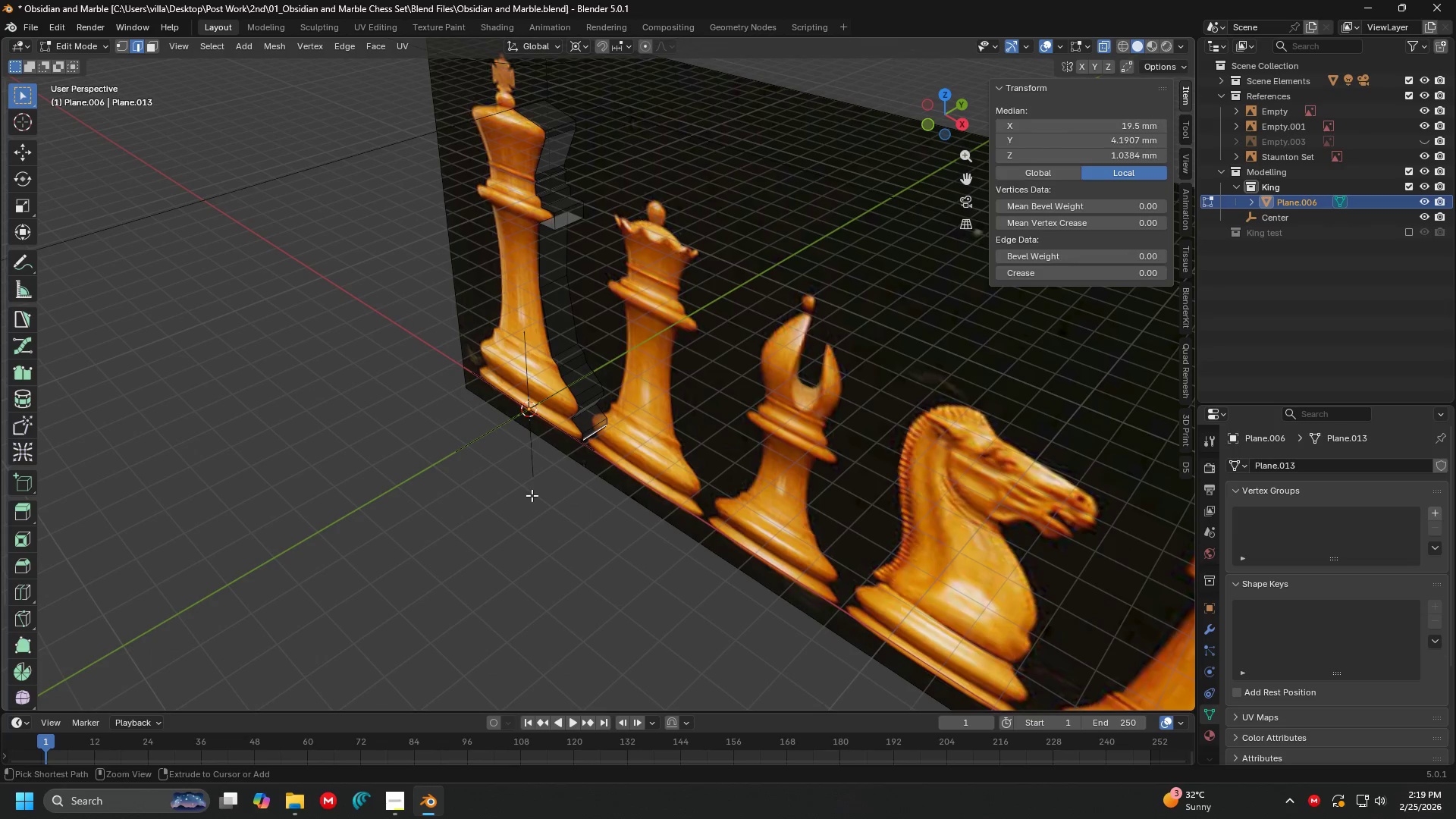 
key(Control+Z)
 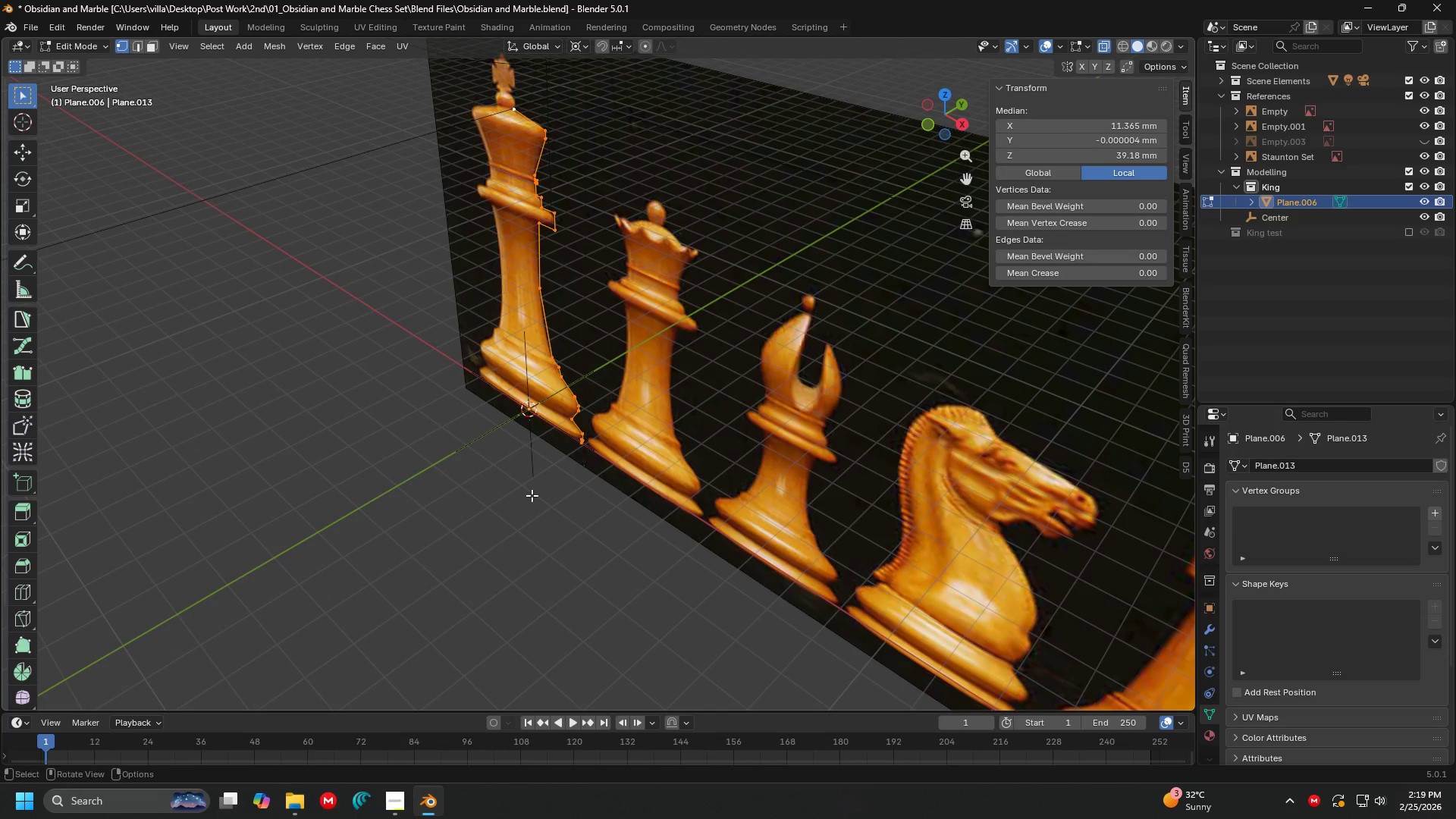 
scroll: coordinate [532, 495], scroll_direction: down, amount: 4.0
 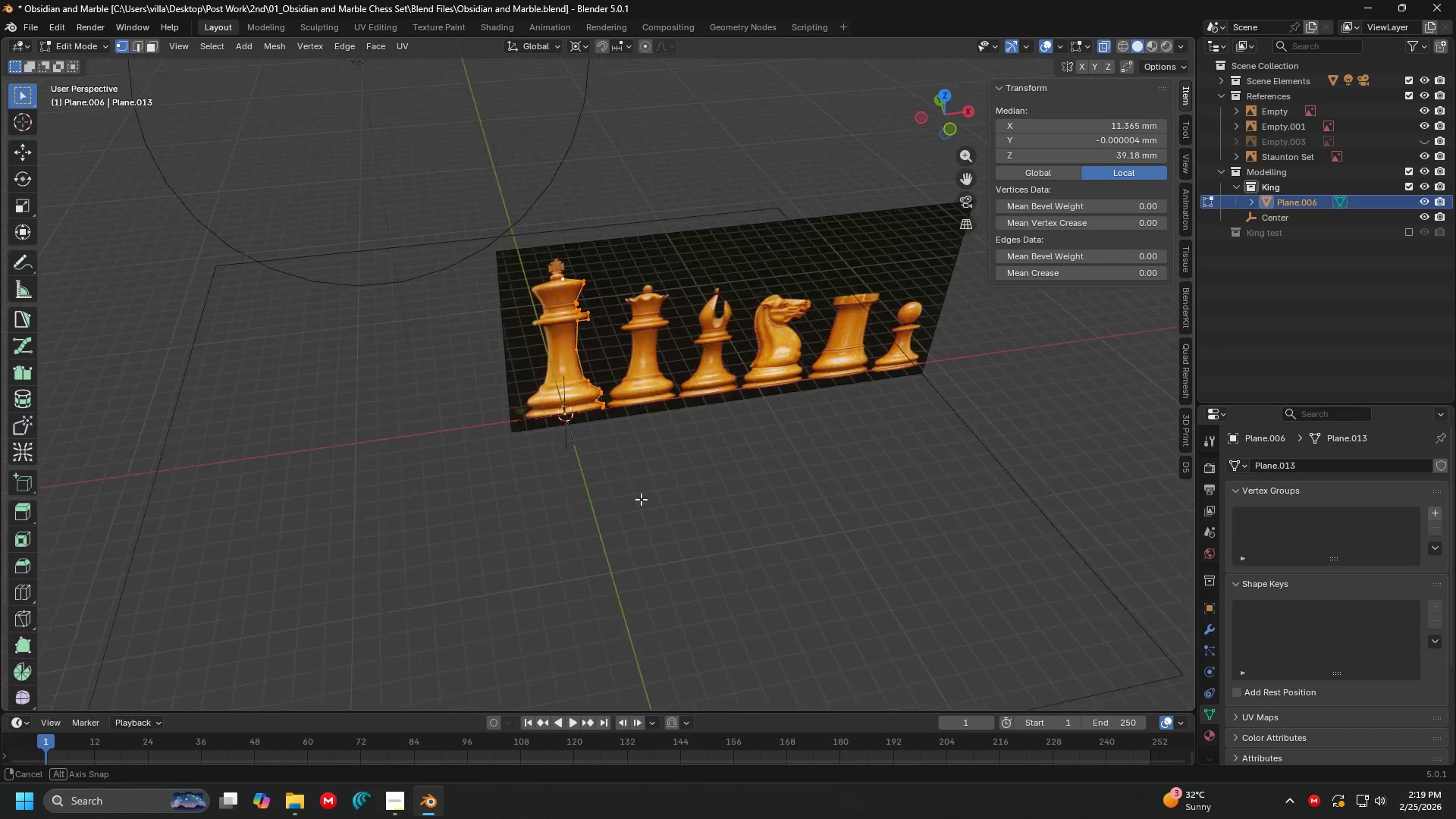 
scroll: coordinate [673, 479], scroll_direction: up, amount: 5.0
 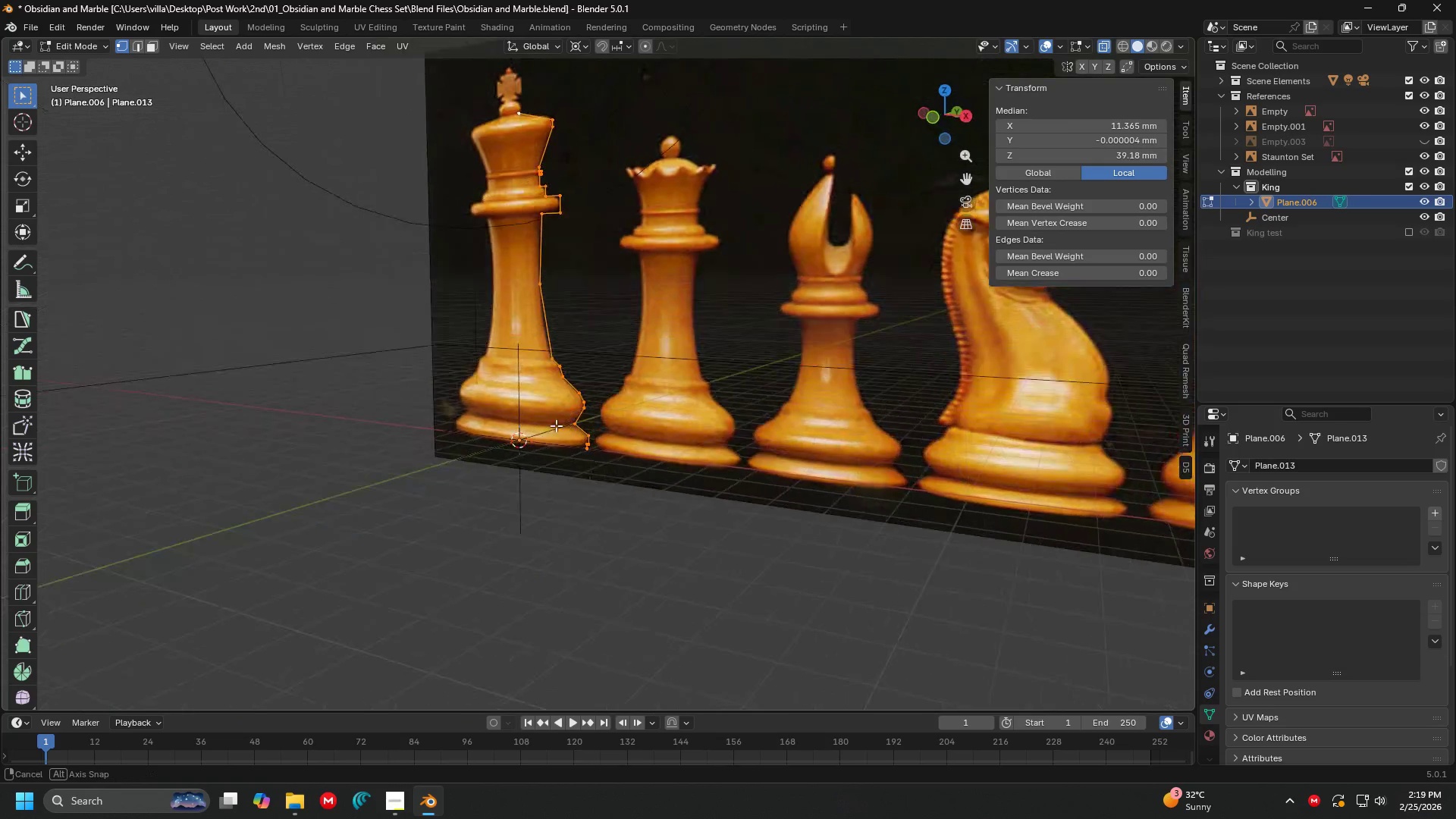 
hold_key(key=ShiftLeft, duration=1.5)
 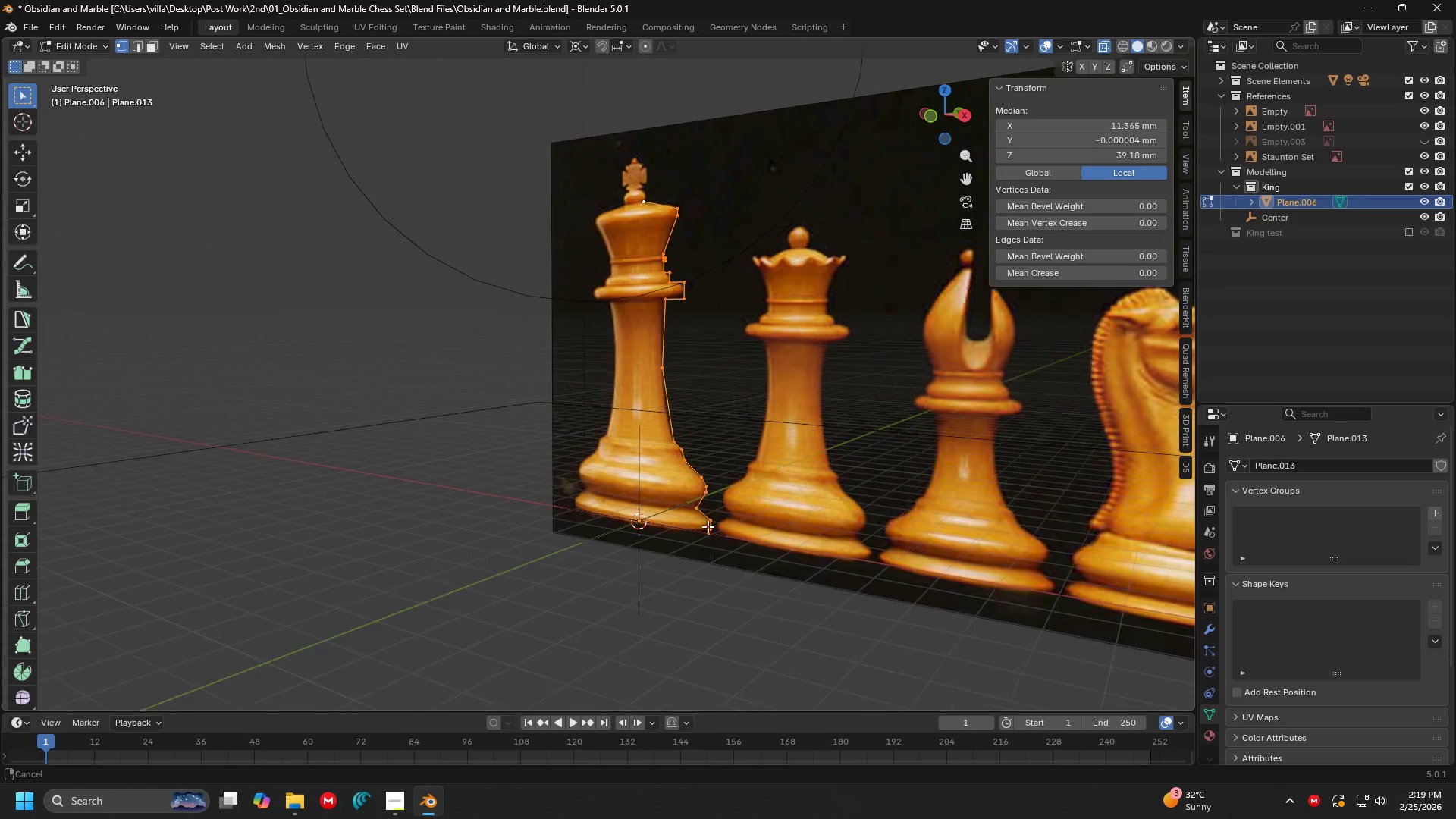 
hold_key(key=ShiftLeft, duration=1.31)
 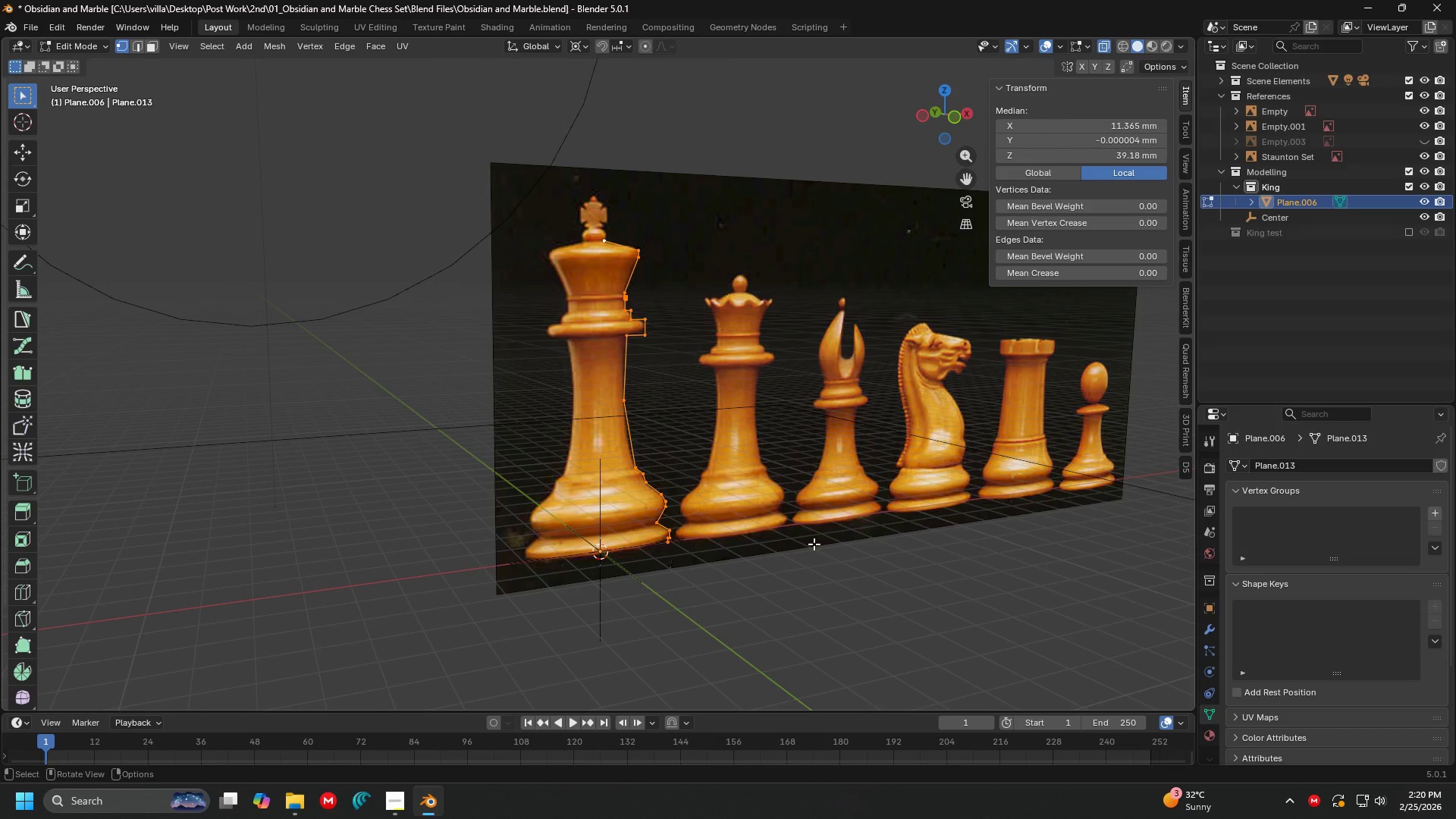 
wait(61.62)
 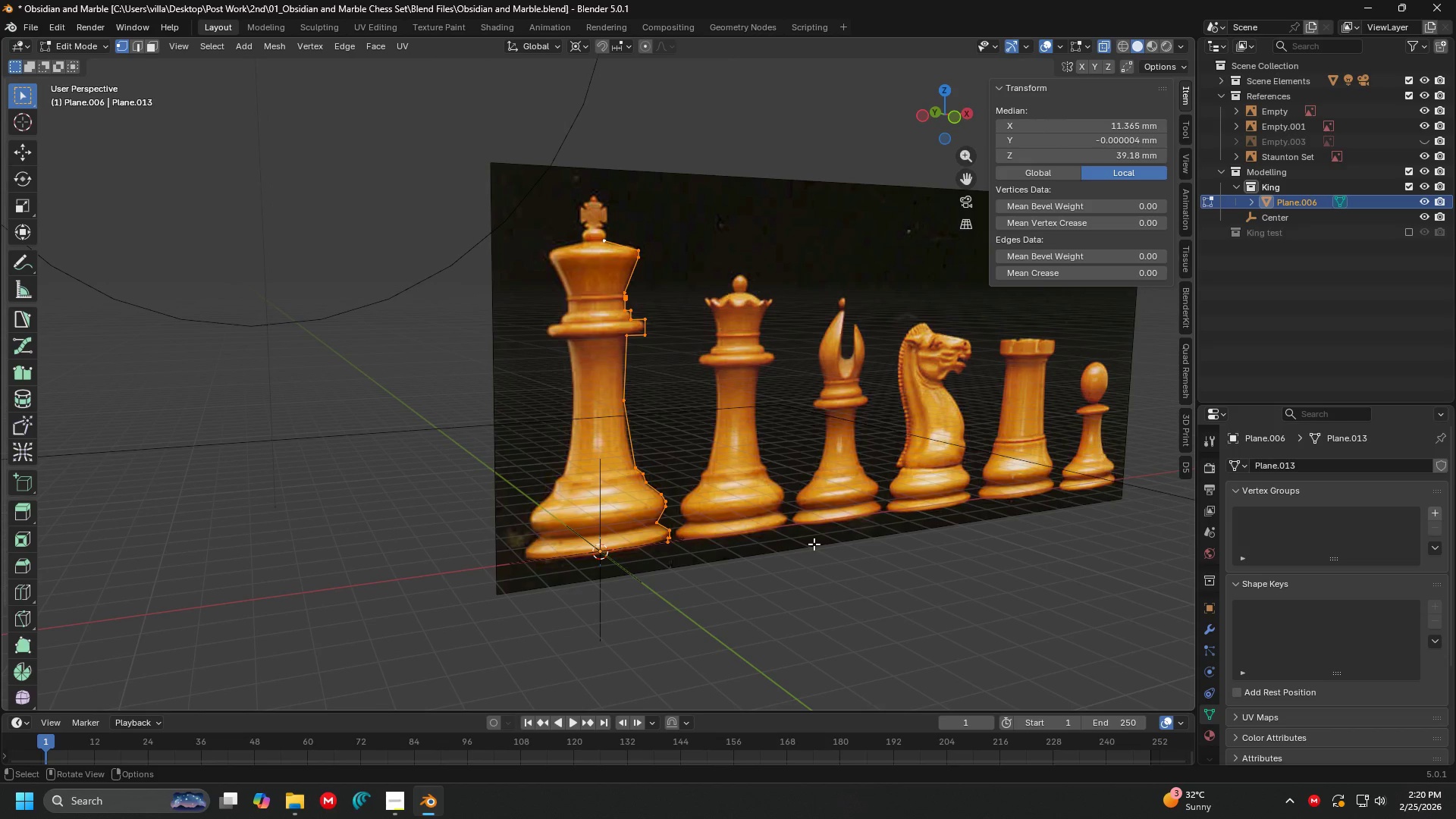 
scroll: coordinate [685, 517], scroll_direction: up, amount: 1.0
 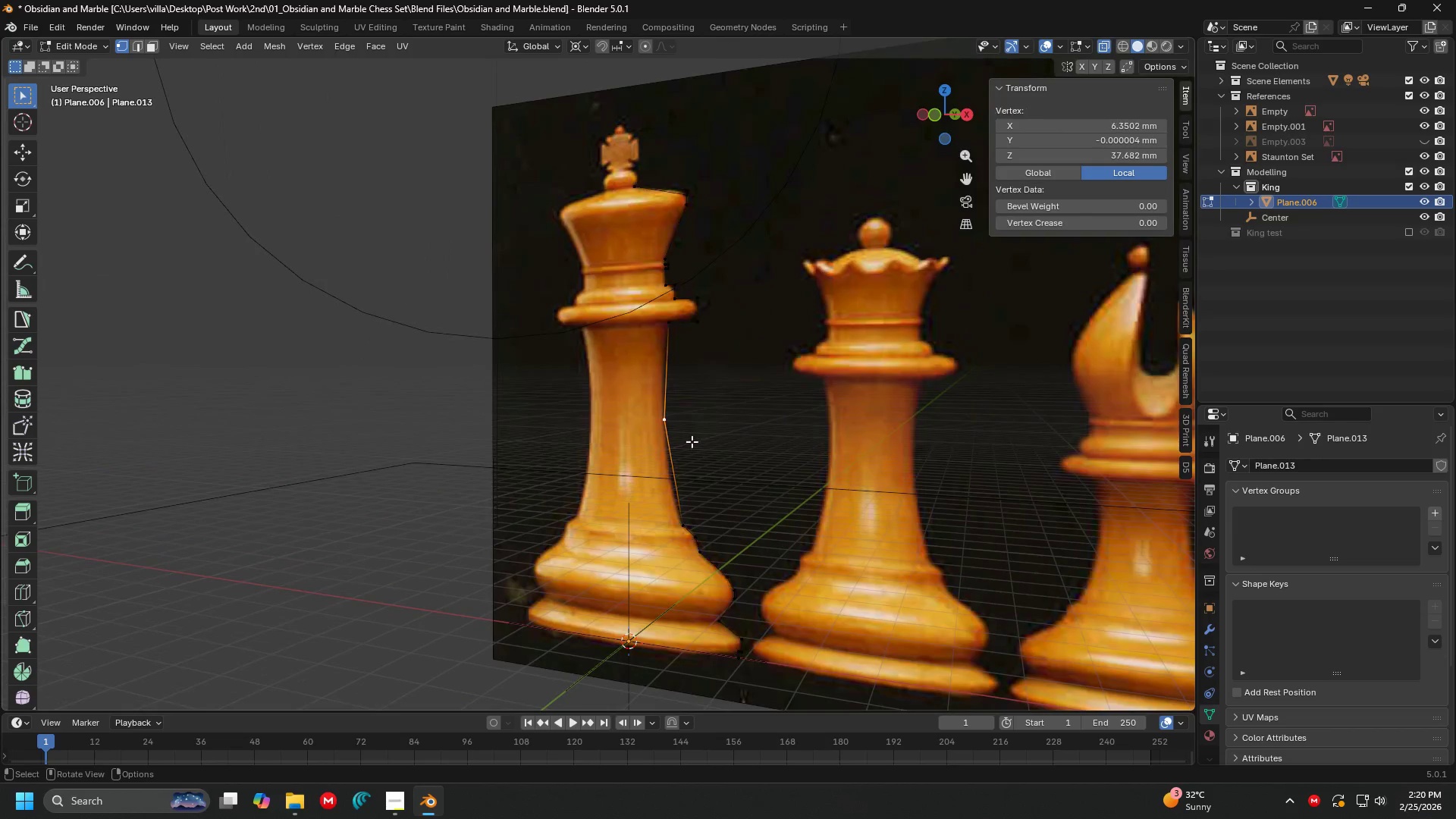 
key(Shift+ShiftLeft)
 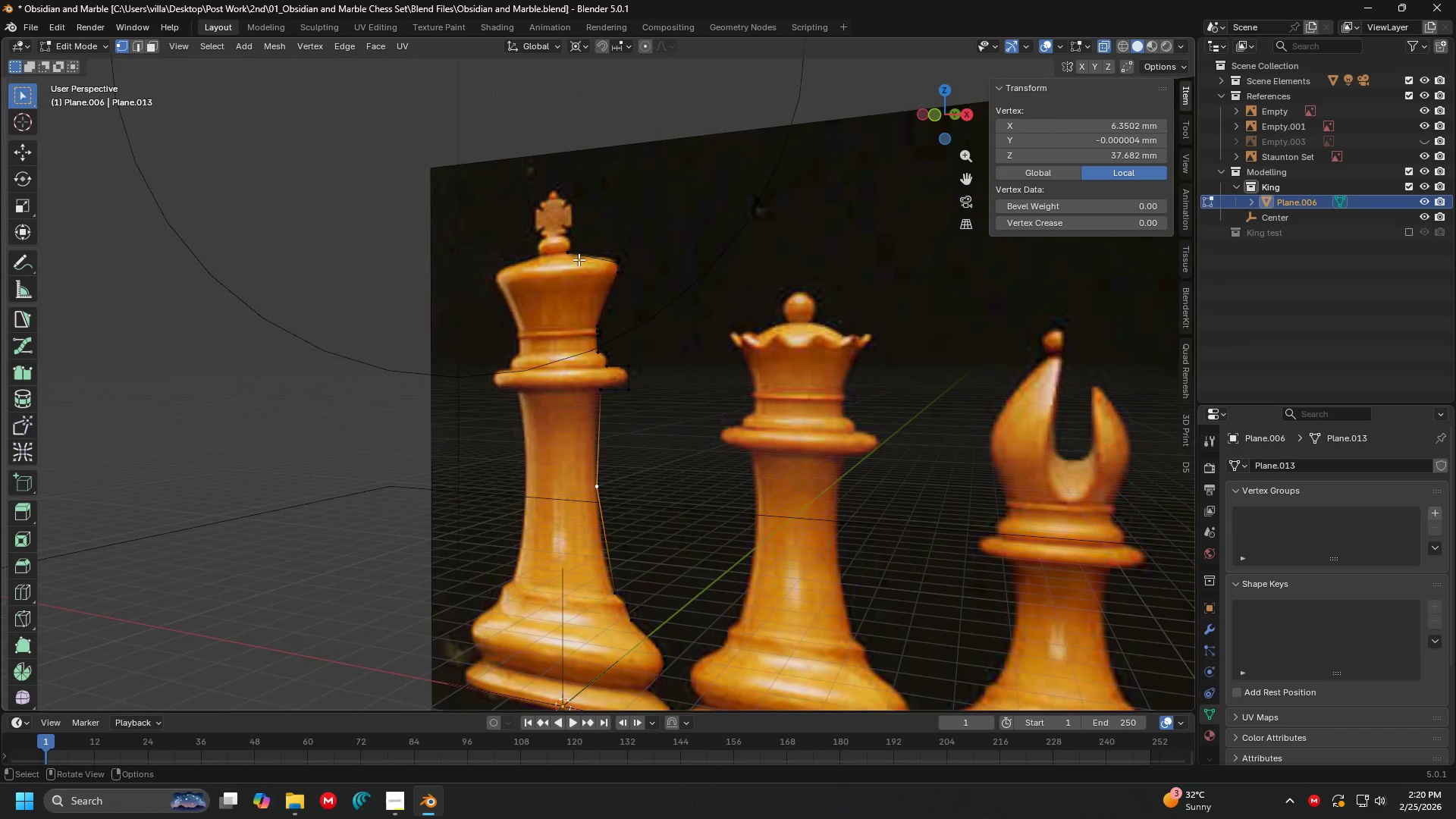 
left_click_drag(start_coordinate=[538, 234], to_coordinate=[760, 495])
 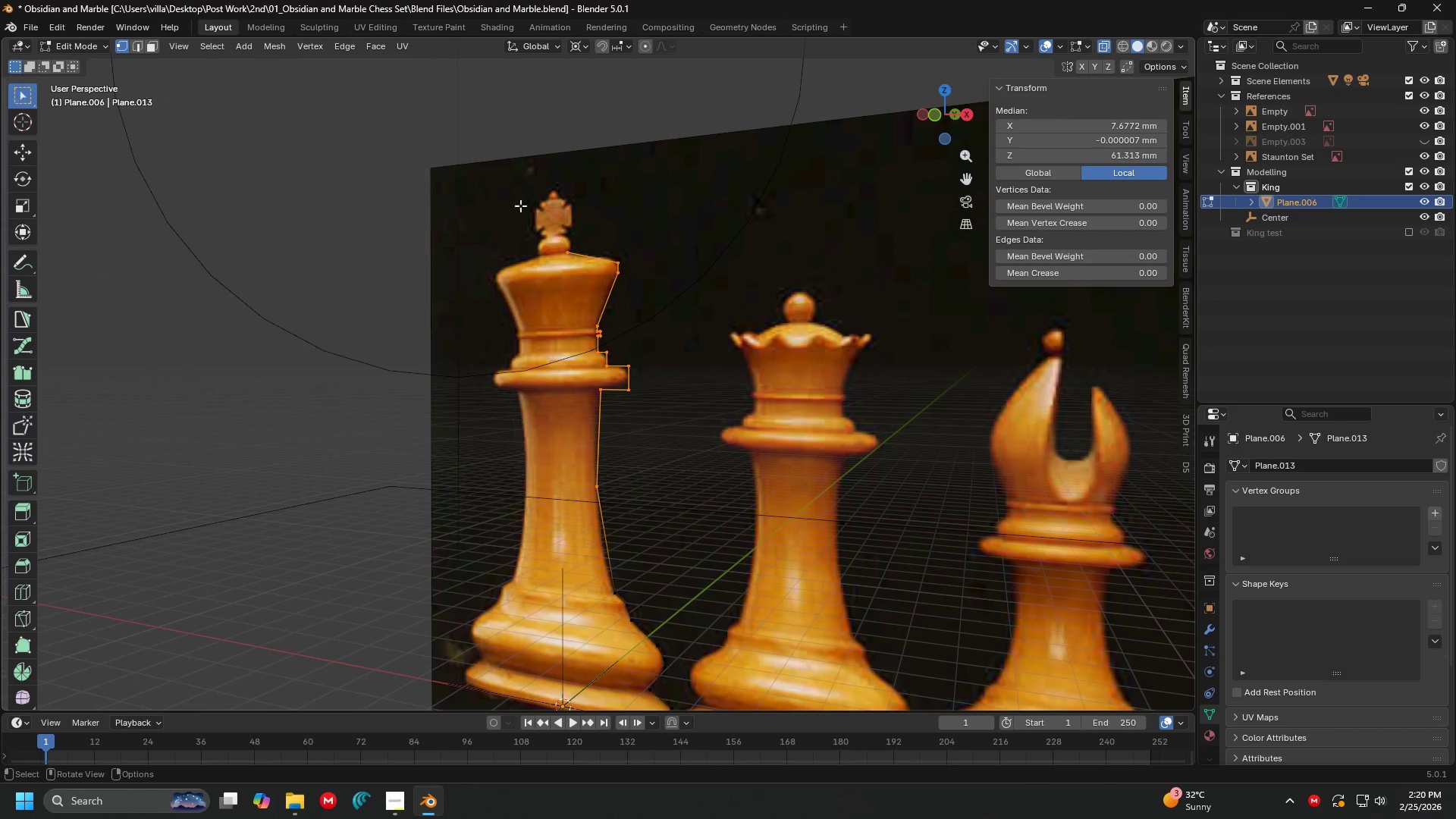 
hold_key(key=ShiftLeft, duration=1.5)
left_click_drag(start_coordinate=[601, 422], to_coordinate=[705, 557])
 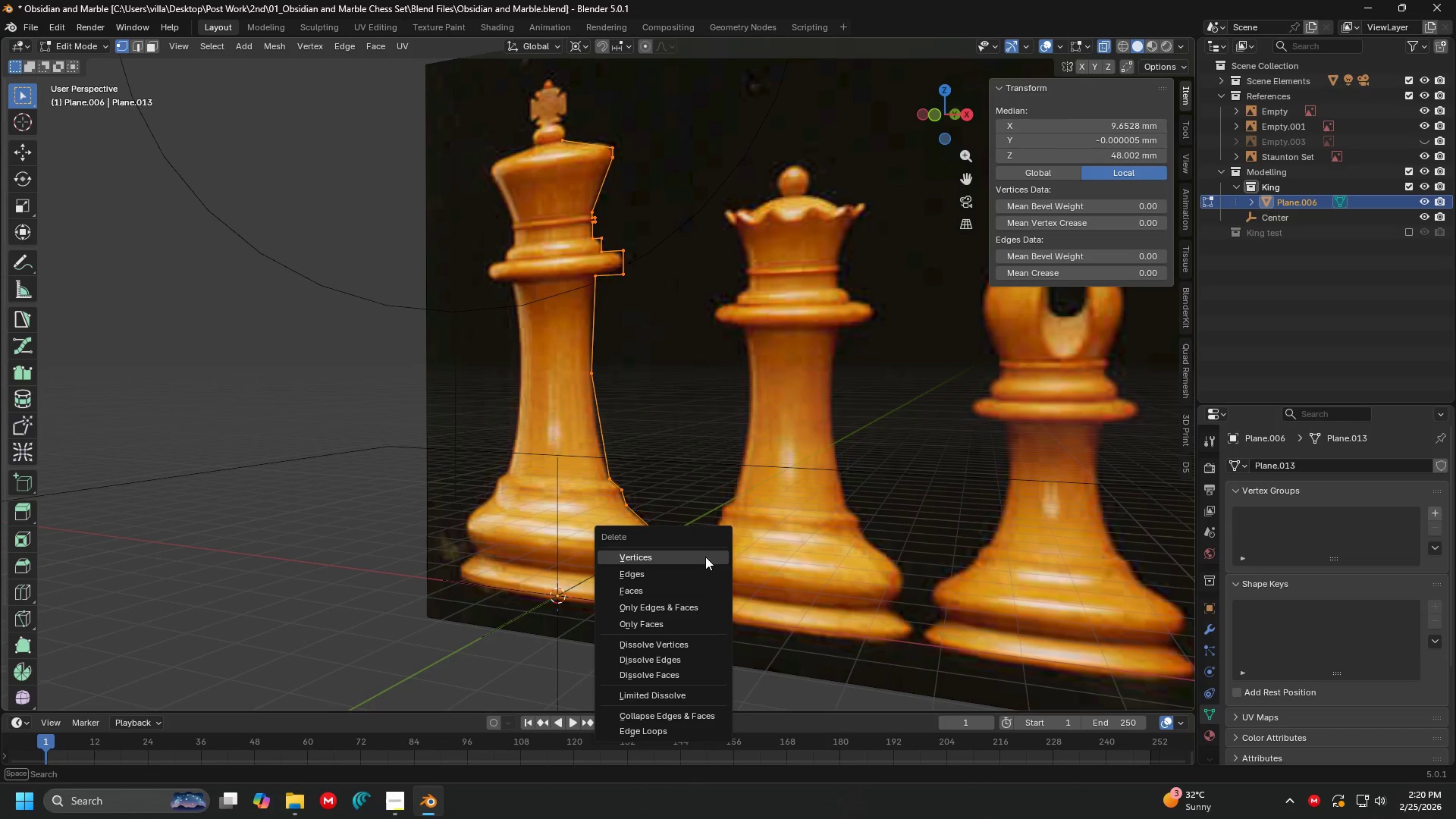 
hold_key(key=ShiftLeft, duration=0.86)
 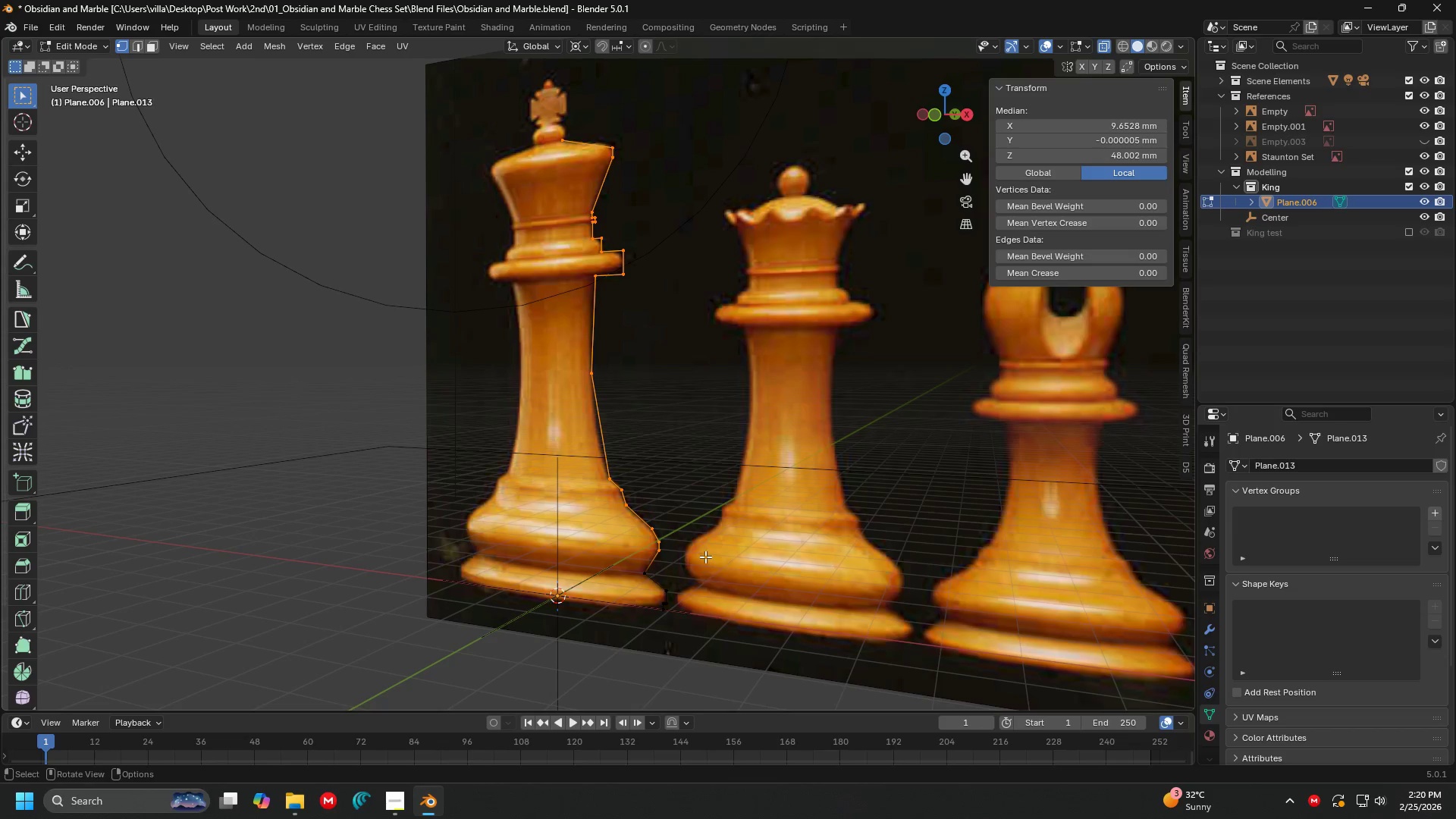 
key(X)
 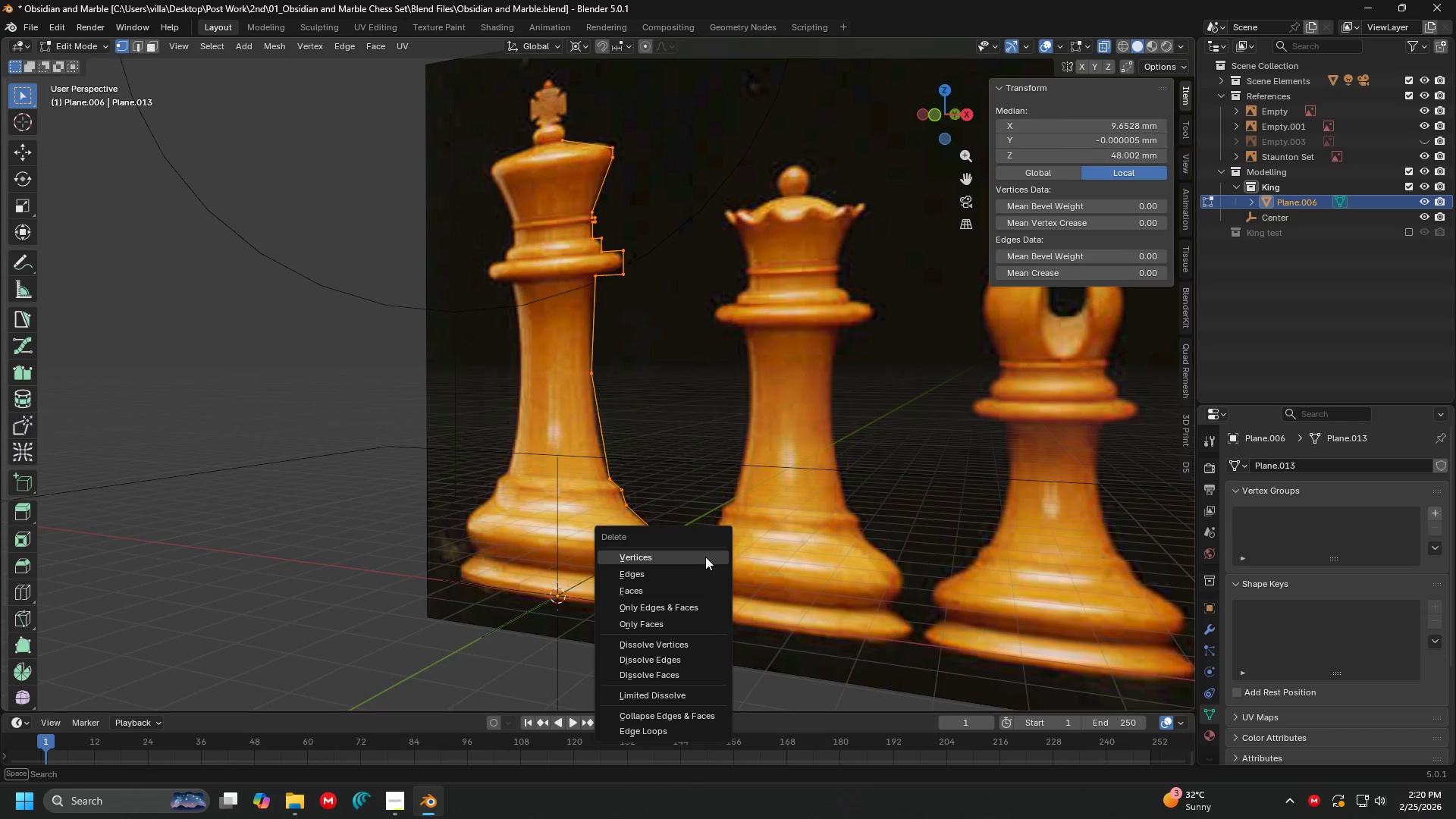 
left_click([705, 557])
 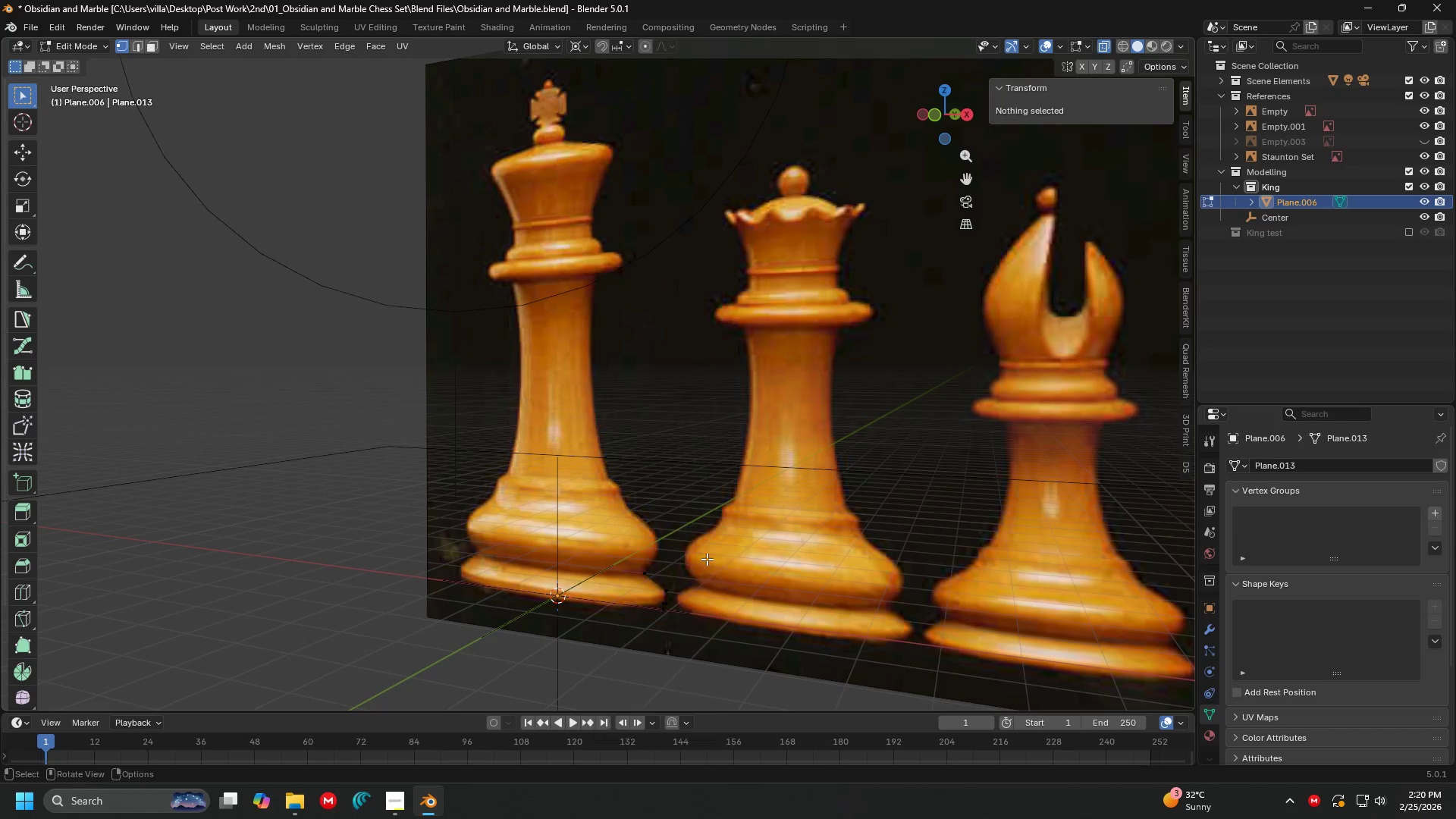 
key(Shift+ShiftLeft)
 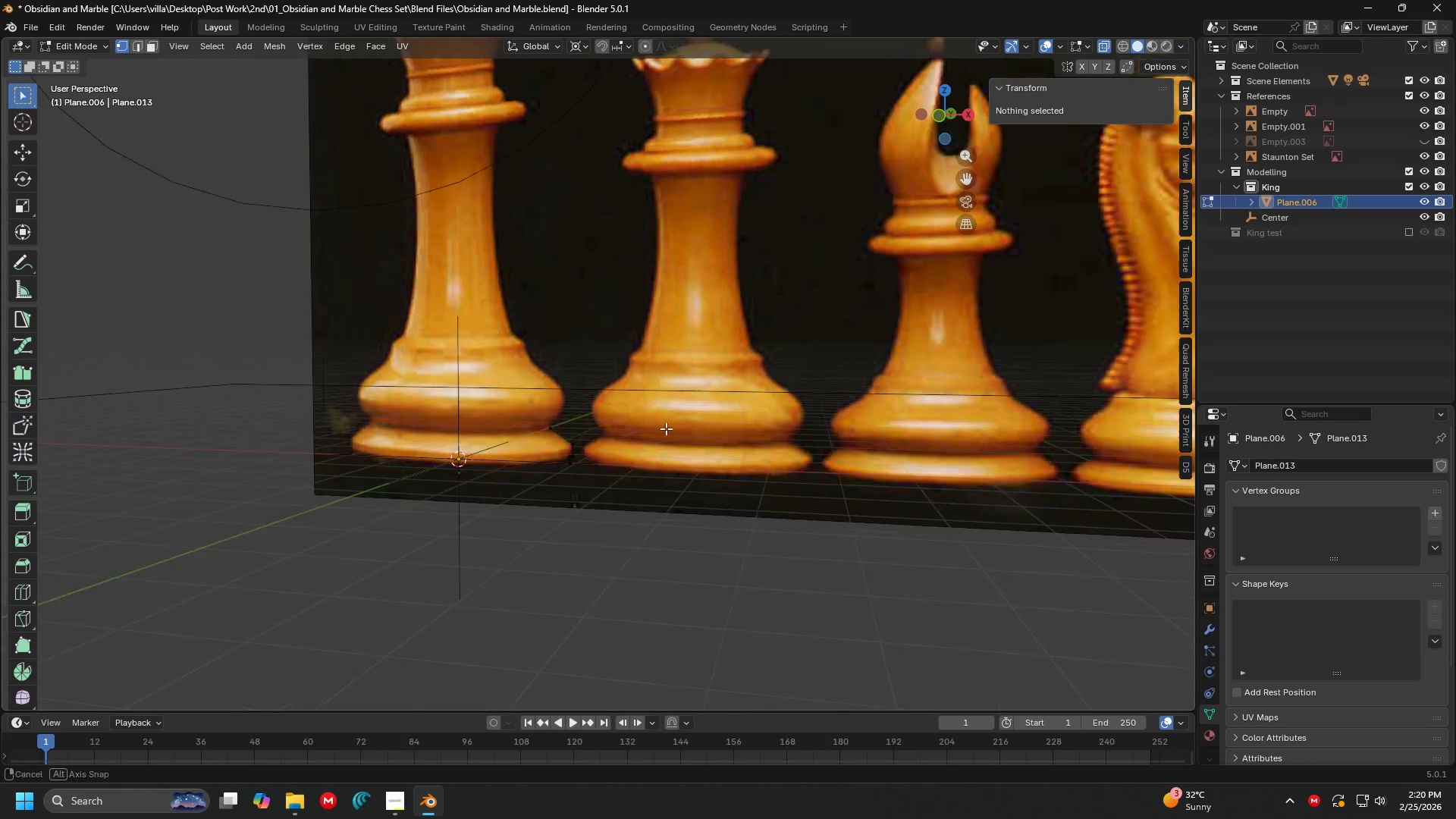 
key(1)
 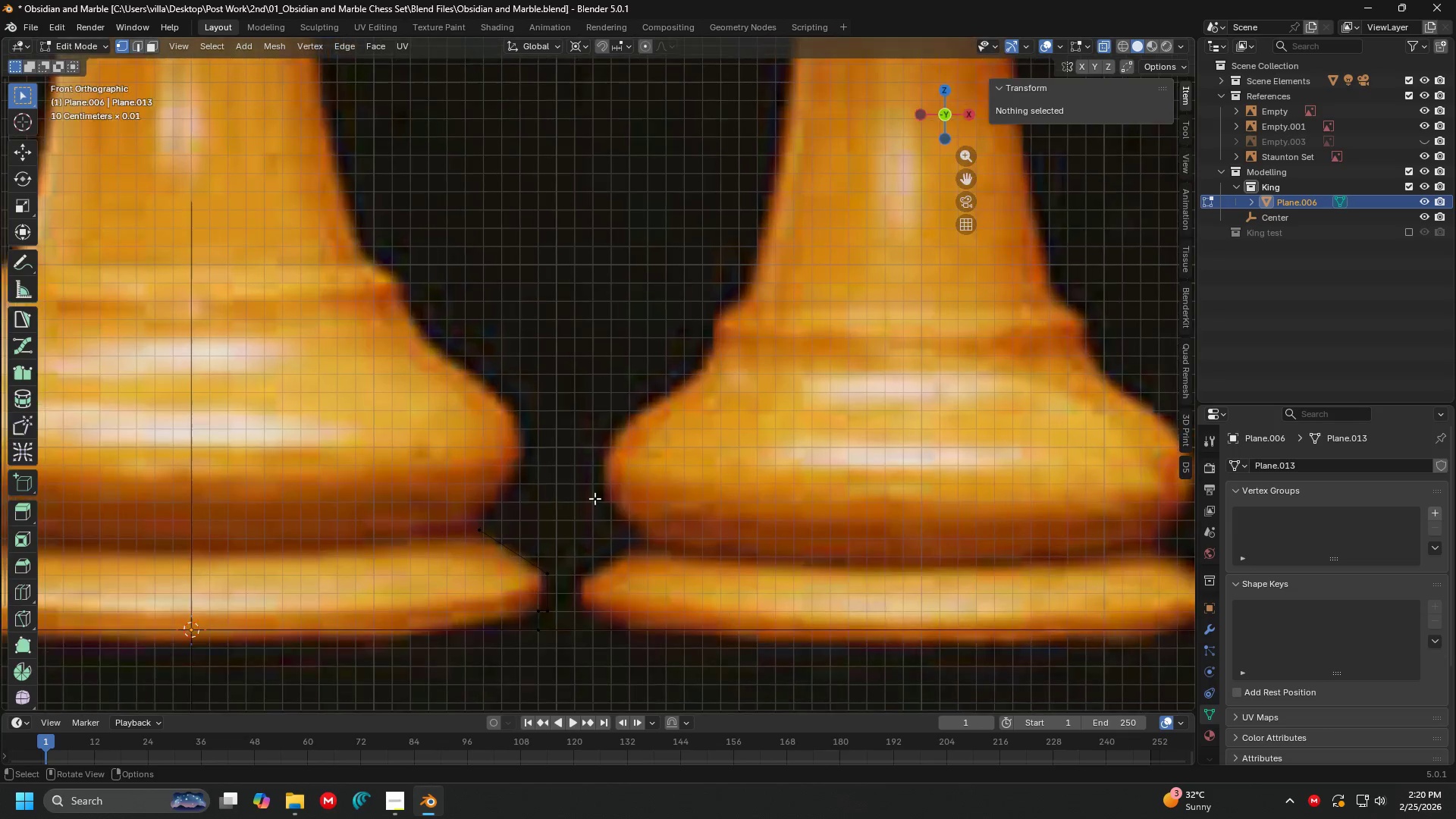 
key(Shift+ShiftLeft)
 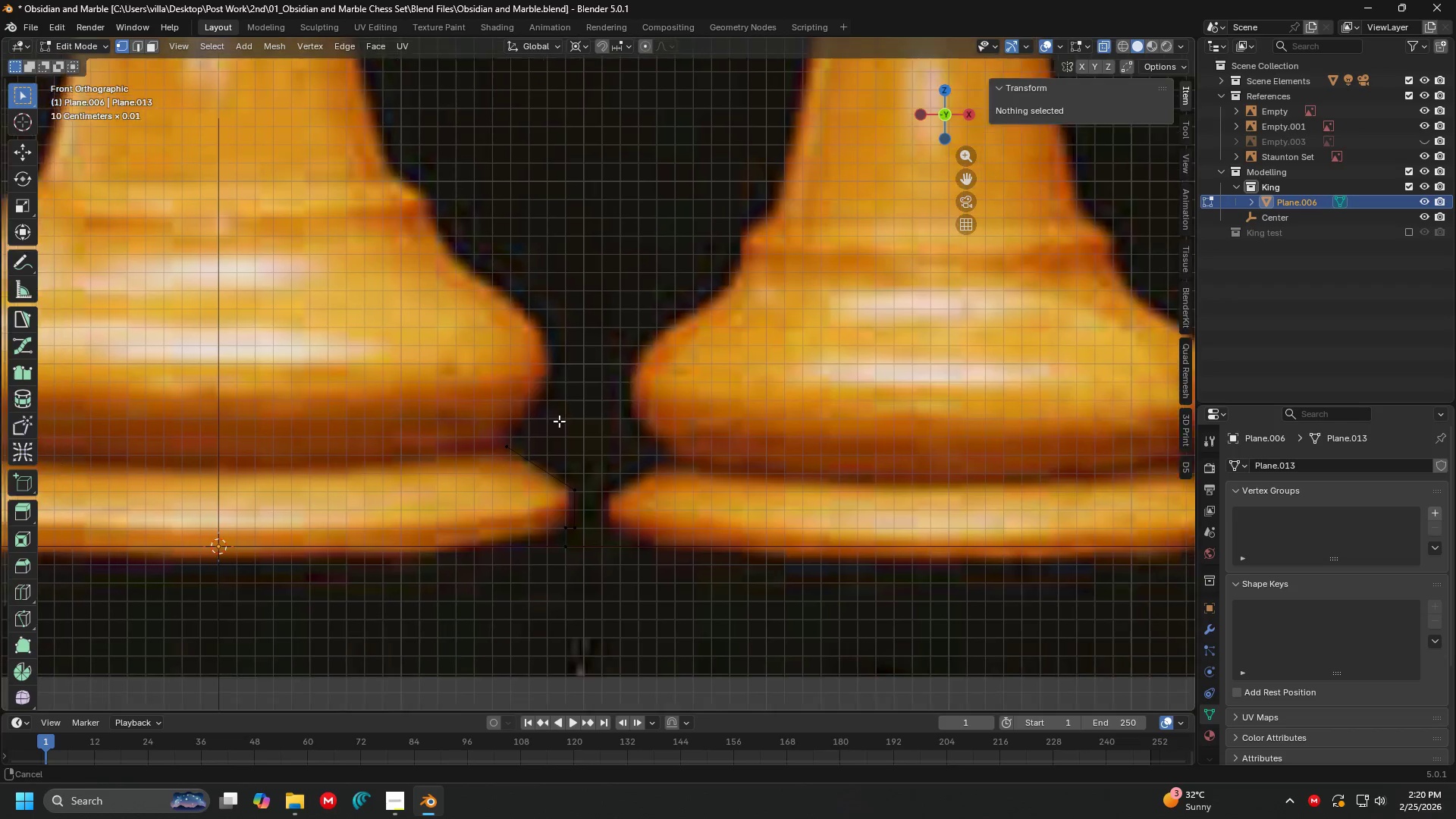 
scroll: coordinate [607, 497], scroll_direction: up, amount: 6.0
 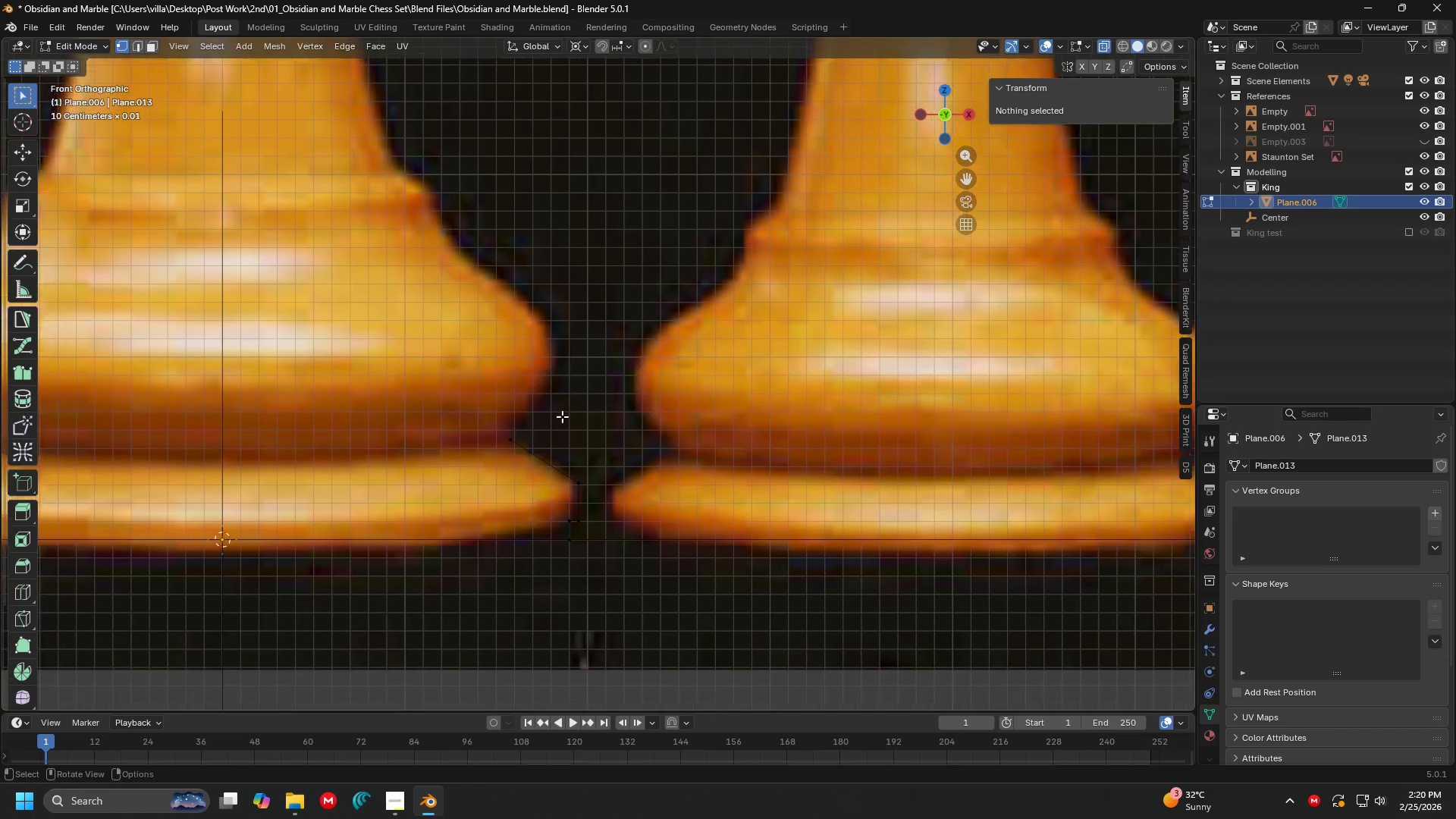 
left_click_drag(start_coordinate=[442, 435], to_coordinate=[516, 525])
 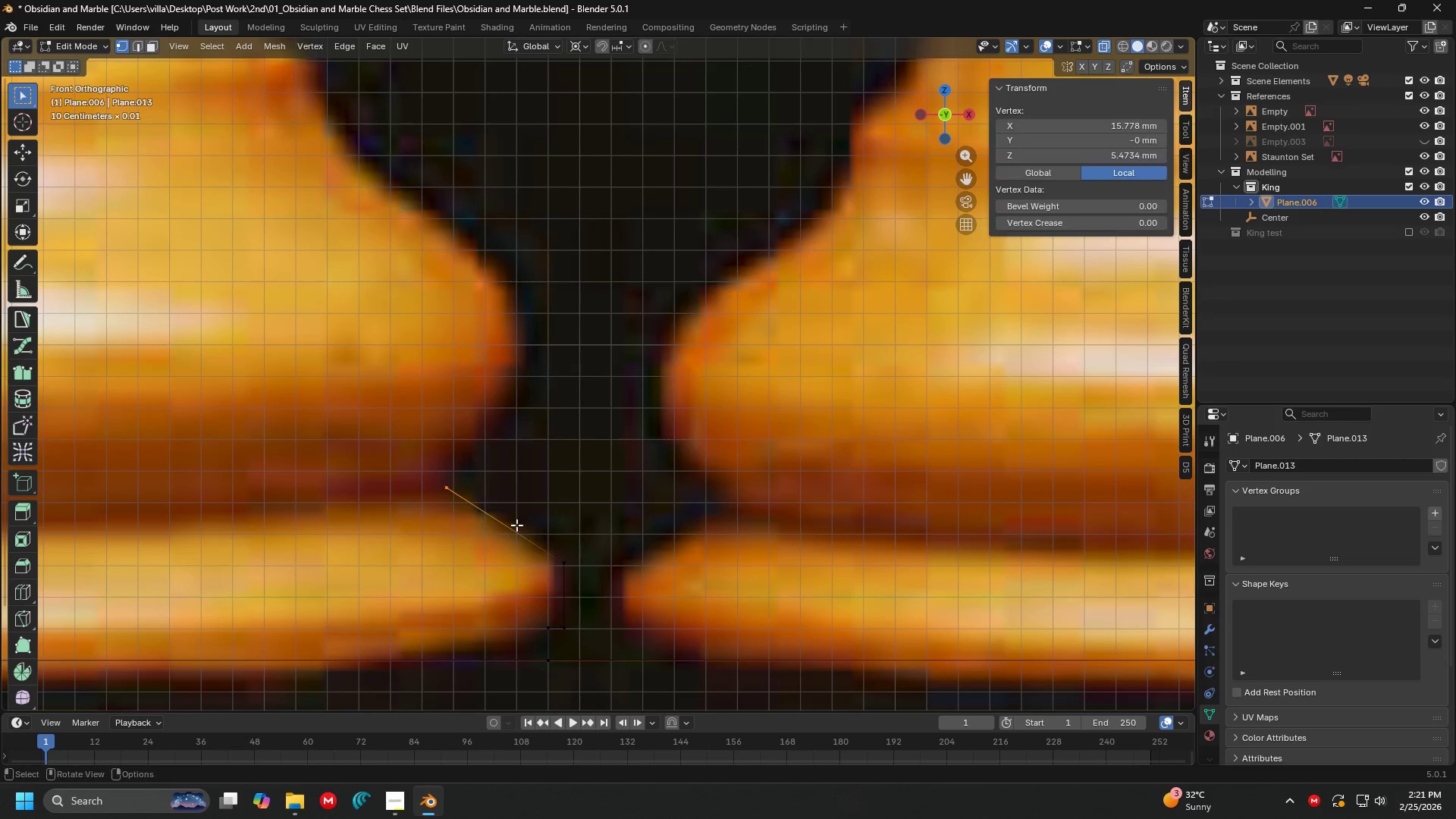 
scroll: coordinate [562, 416], scroll_direction: up, amount: 3.0
 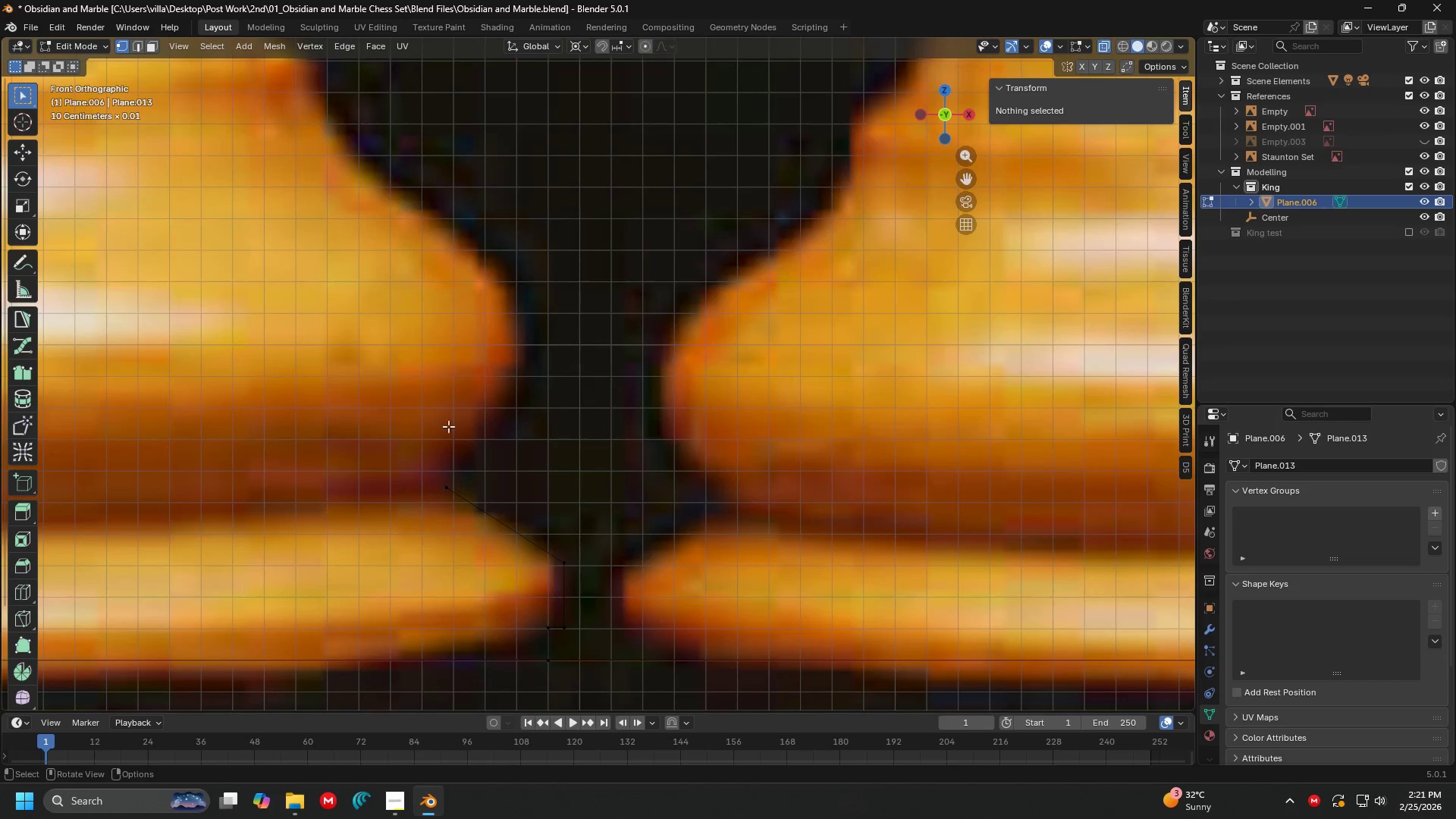 
key(X)
 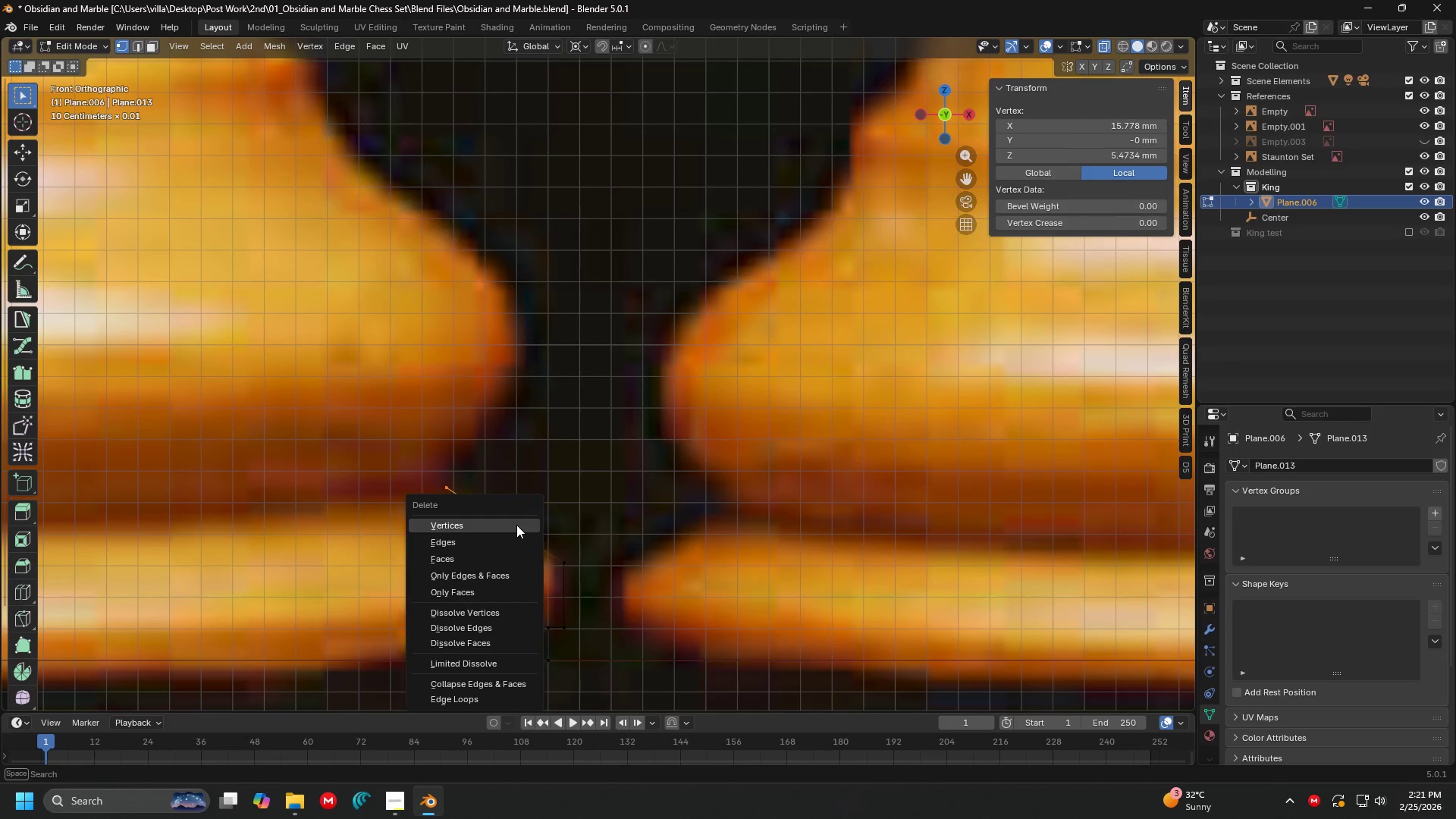 
left_click([516, 525])
 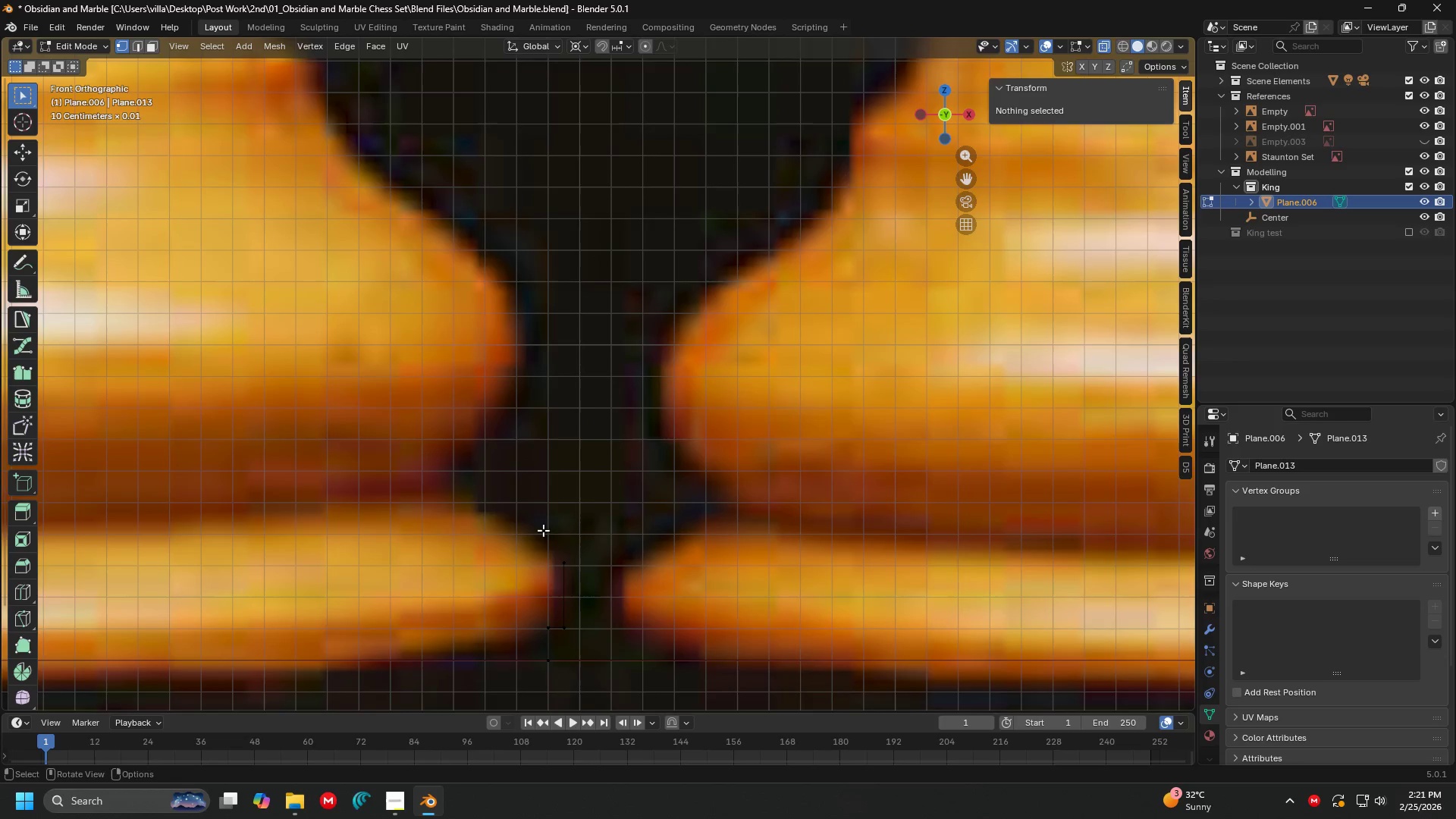 
hold_key(key=ShiftLeft, duration=0.33)
 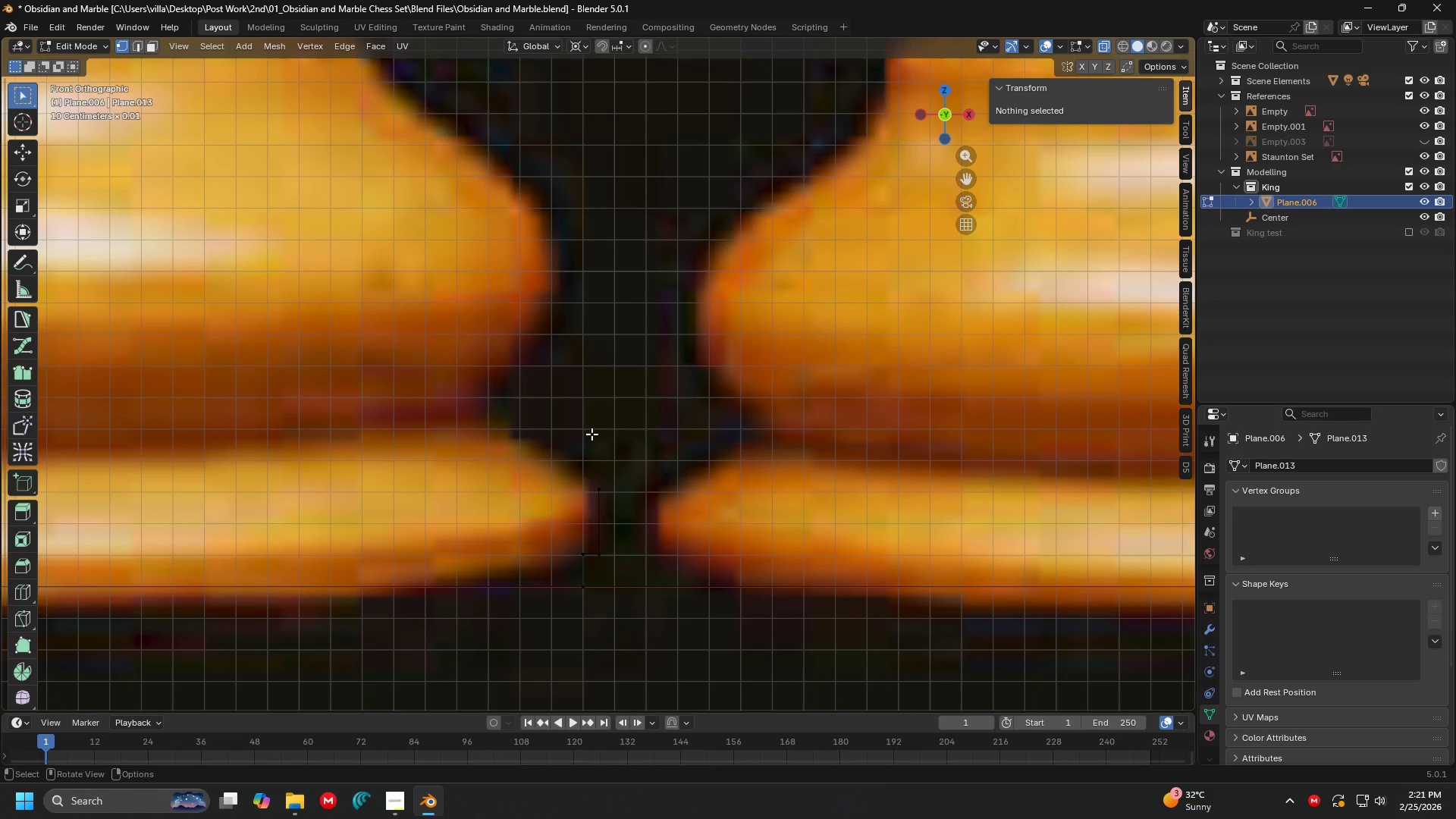 
hold_key(key=ShiftLeft, duration=0.31)
 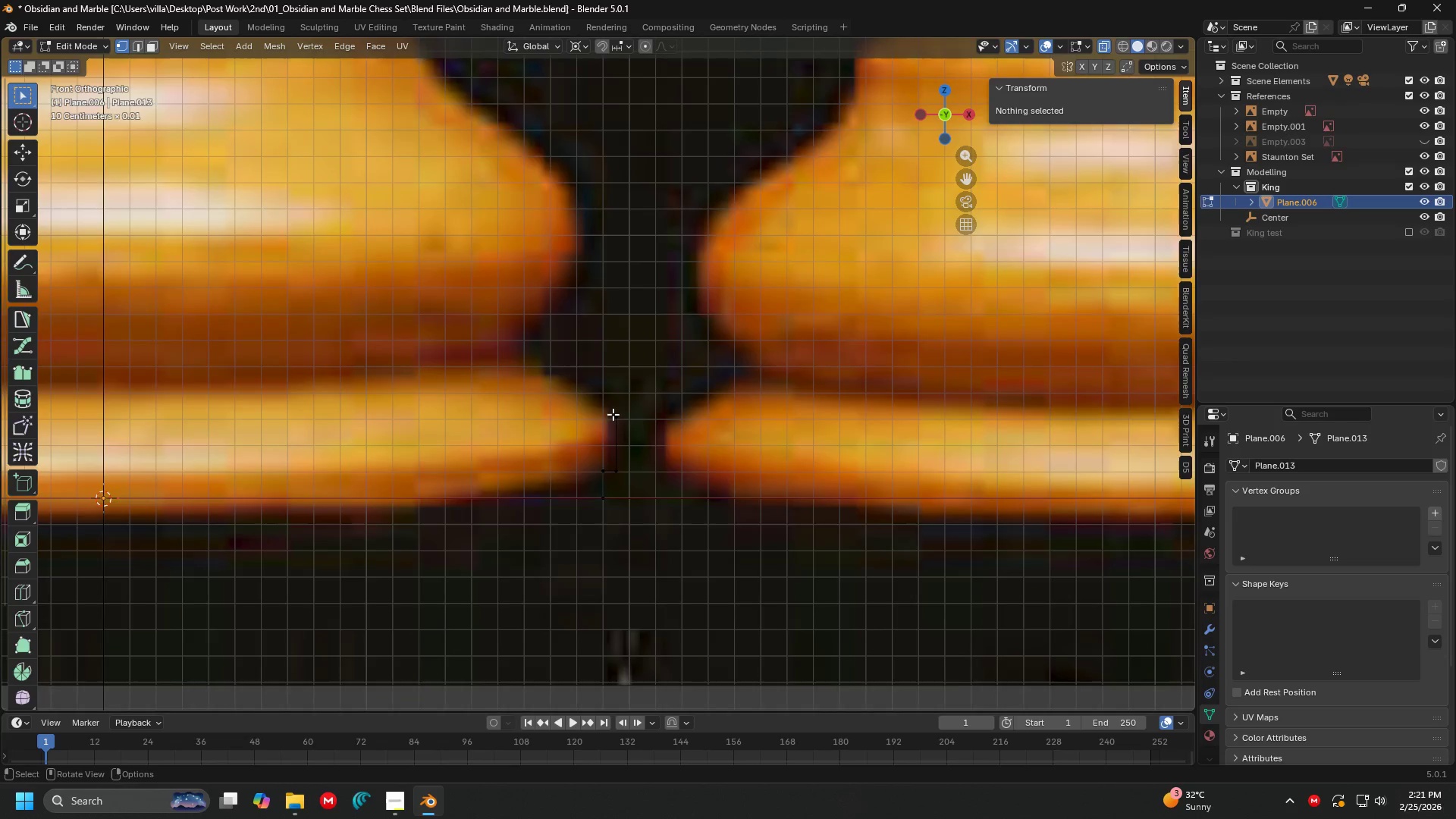 
scroll: coordinate [593, 467], scroll_direction: down, amount: 1.0
 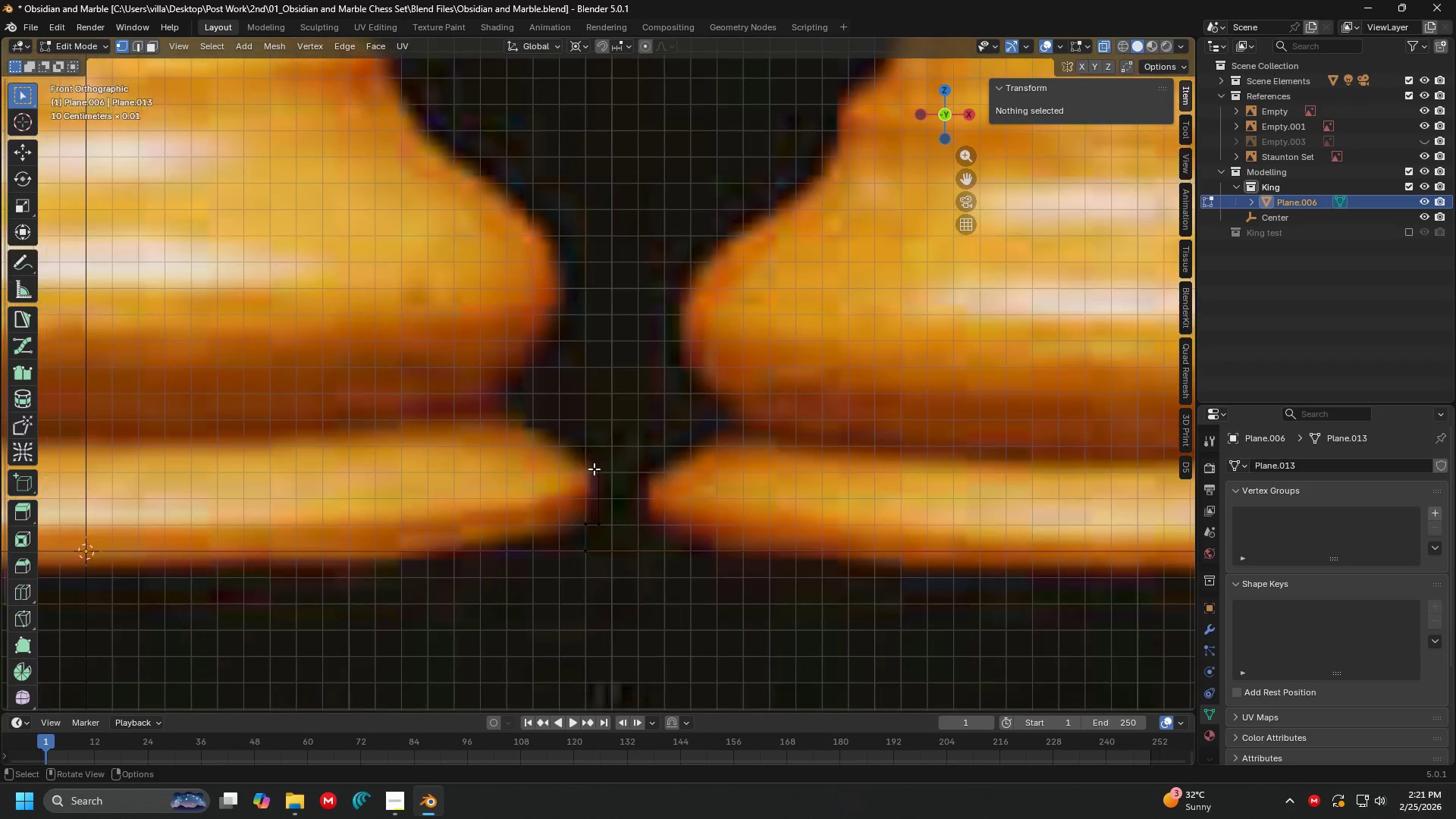 
left_click_drag(start_coordinate=[613, 413], to_coordinate=[676, 548])
 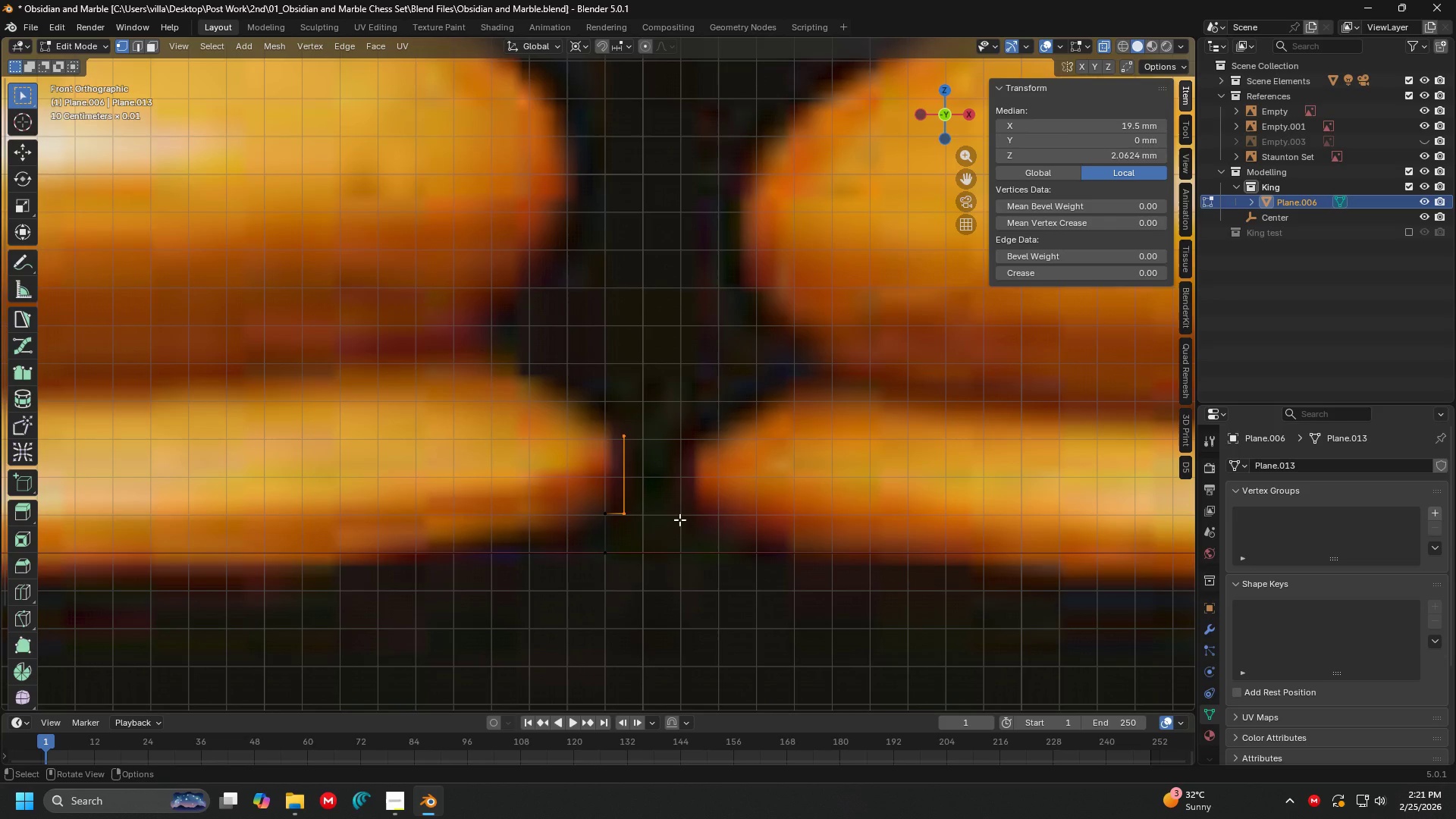 
scroll: coordinate [613, 413], scroll_direction: up, amount: 2.0
 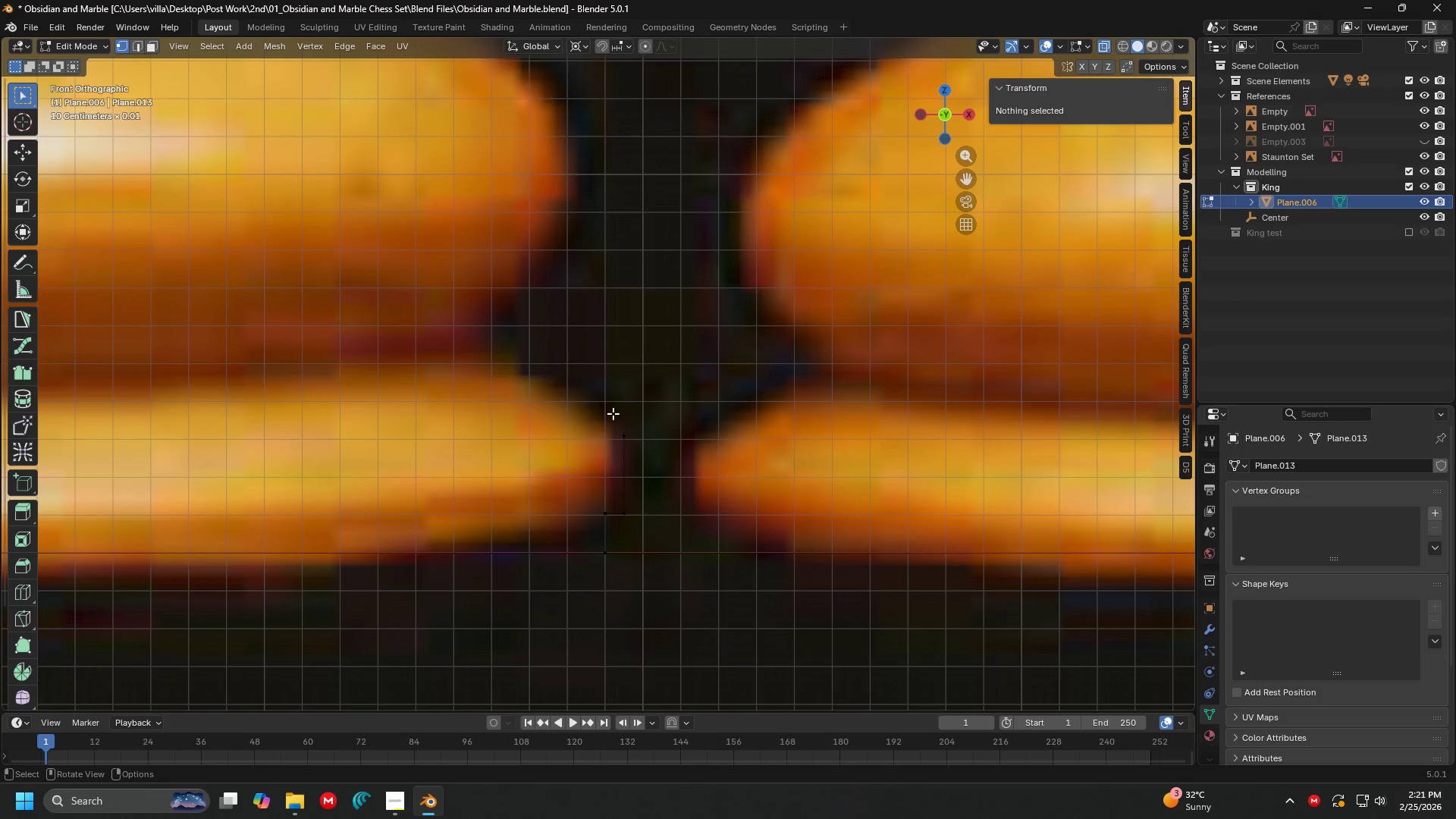 
wait(6.64)
 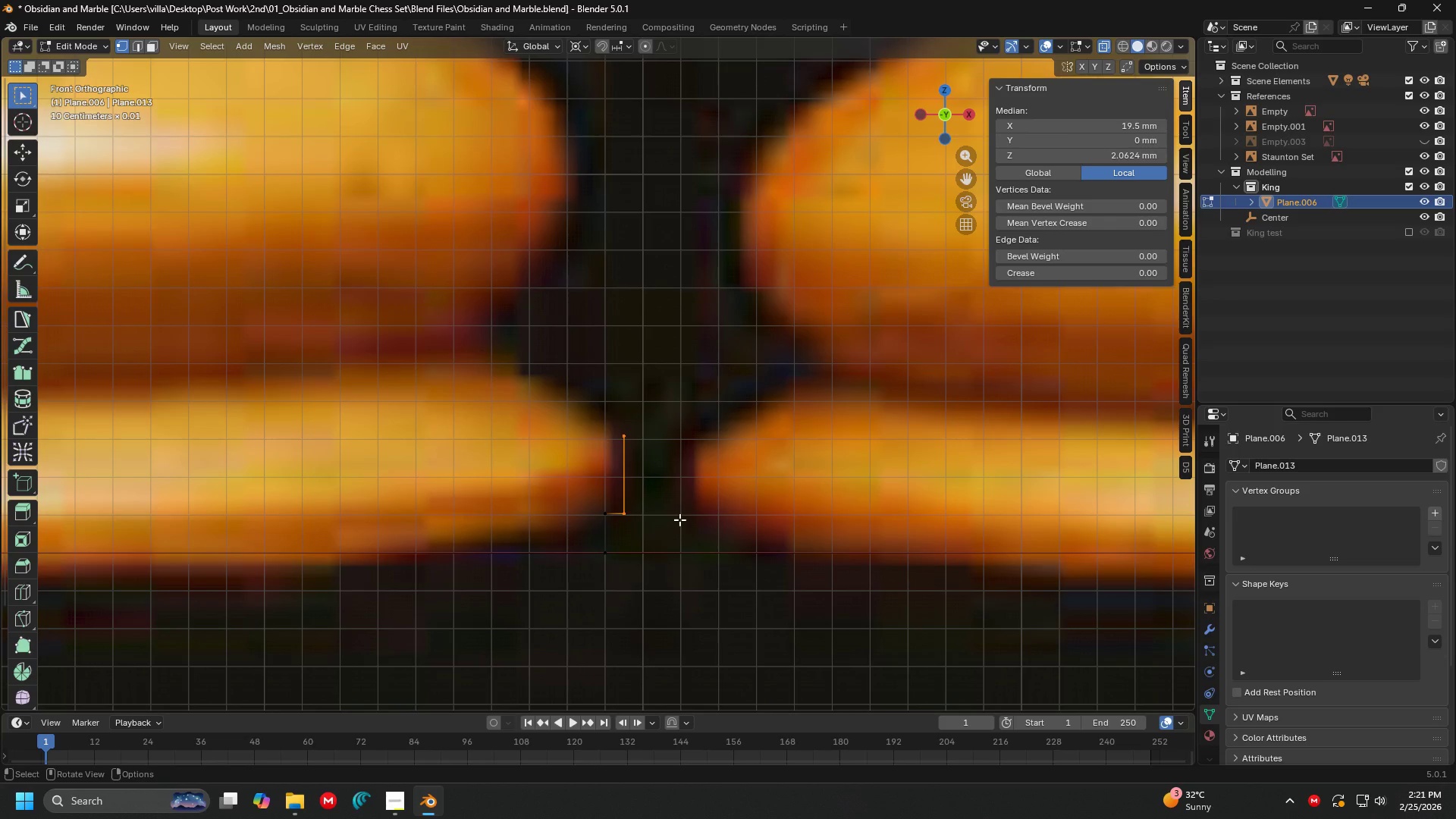 
scroll: coordinate [676, 518], scroll_direction: down, amount: 4.0
 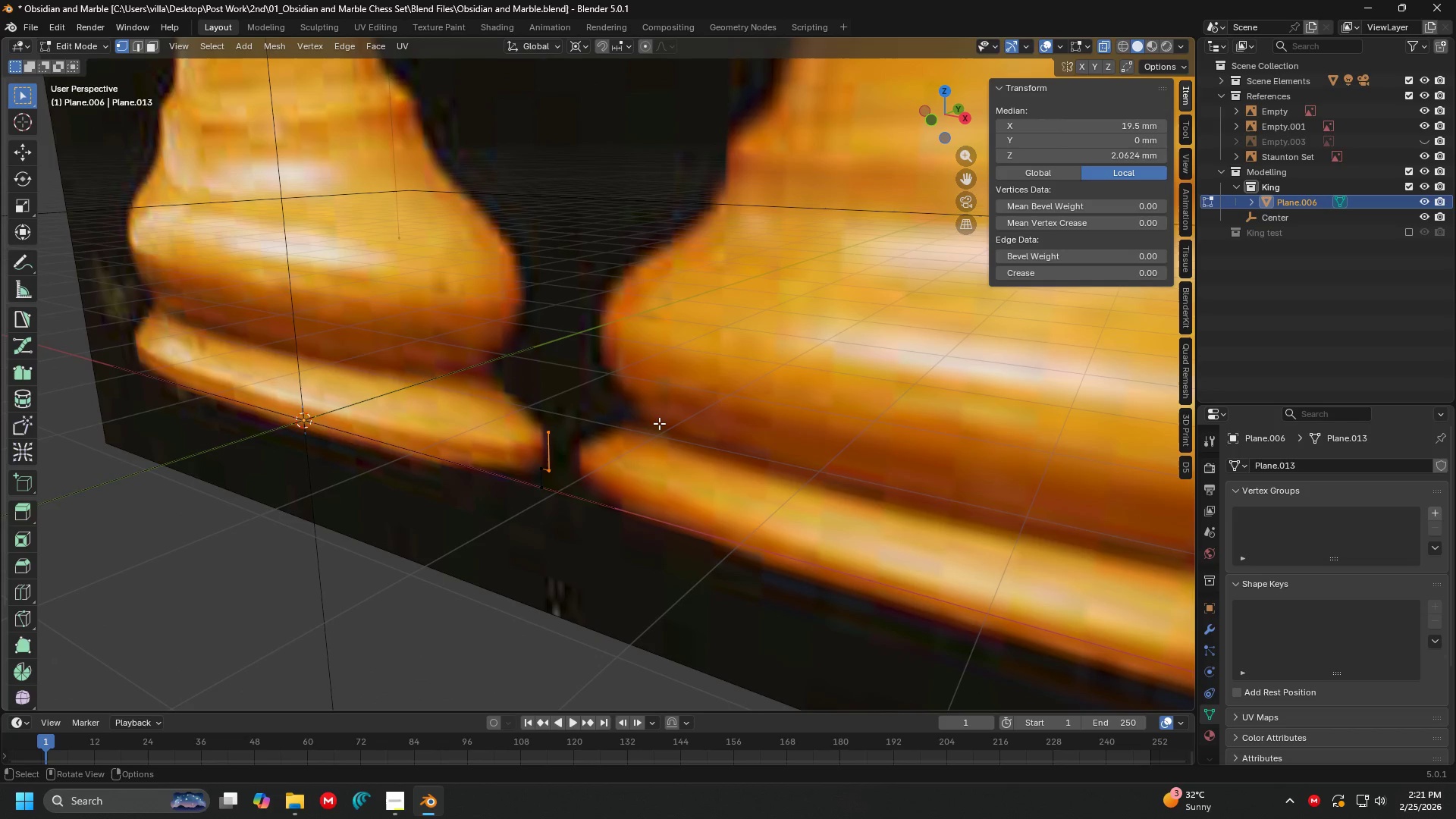 
key(Shift+ShiftLeft)
 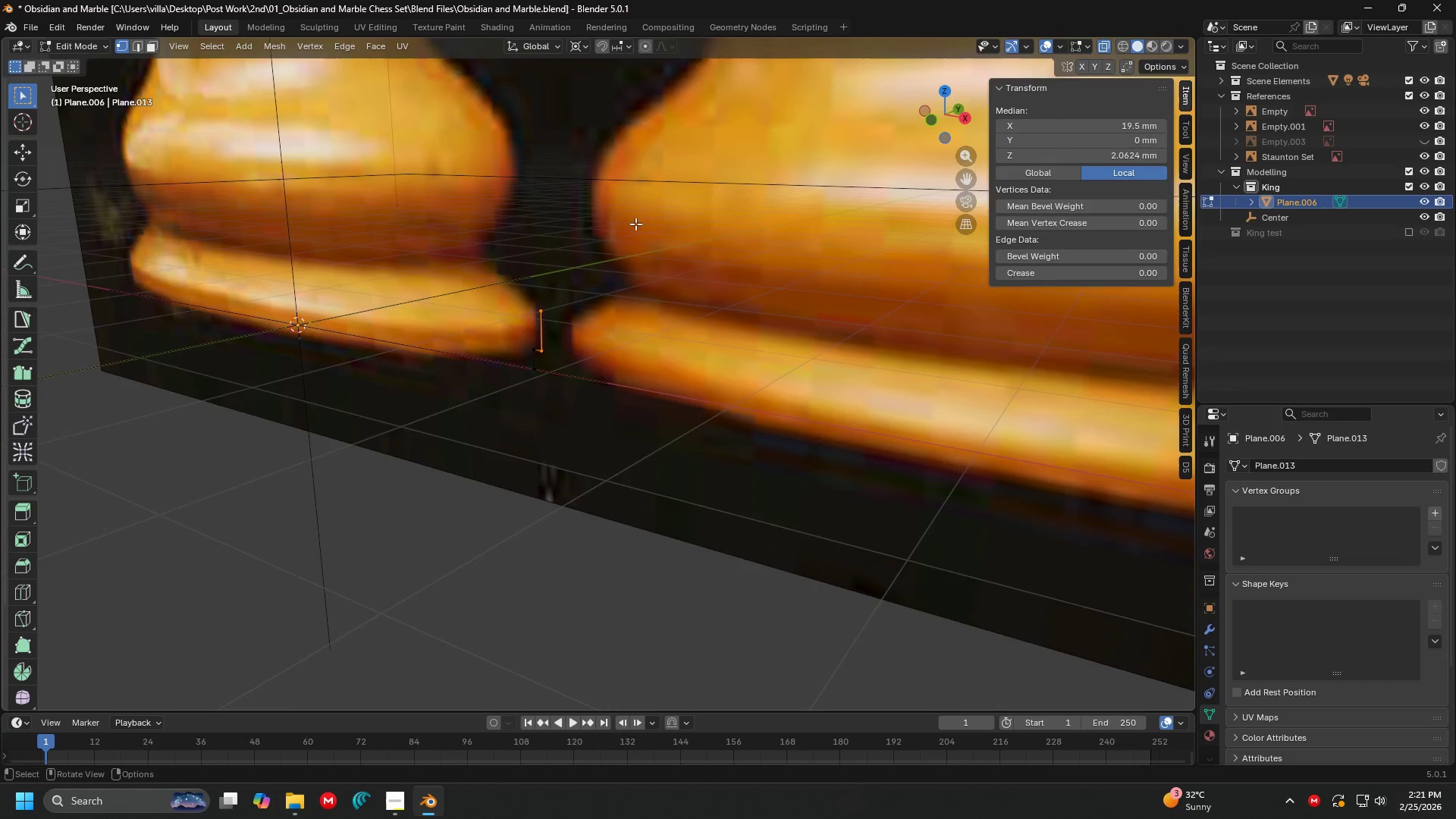 
key(Shift+ShiftLeft)
 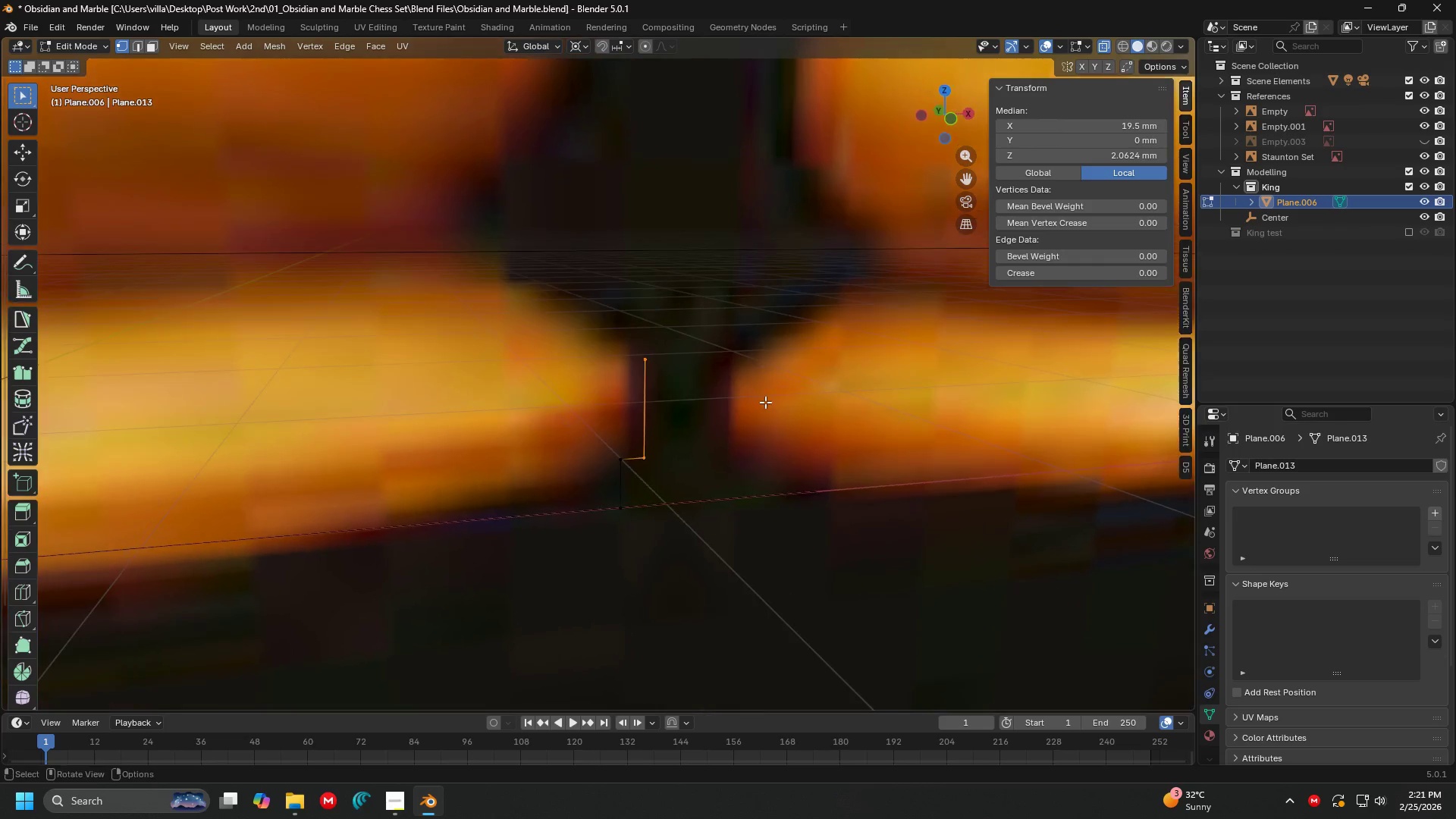 
scroll: coordinate [704, 234], scroll_direction: up, amount: 4.0
 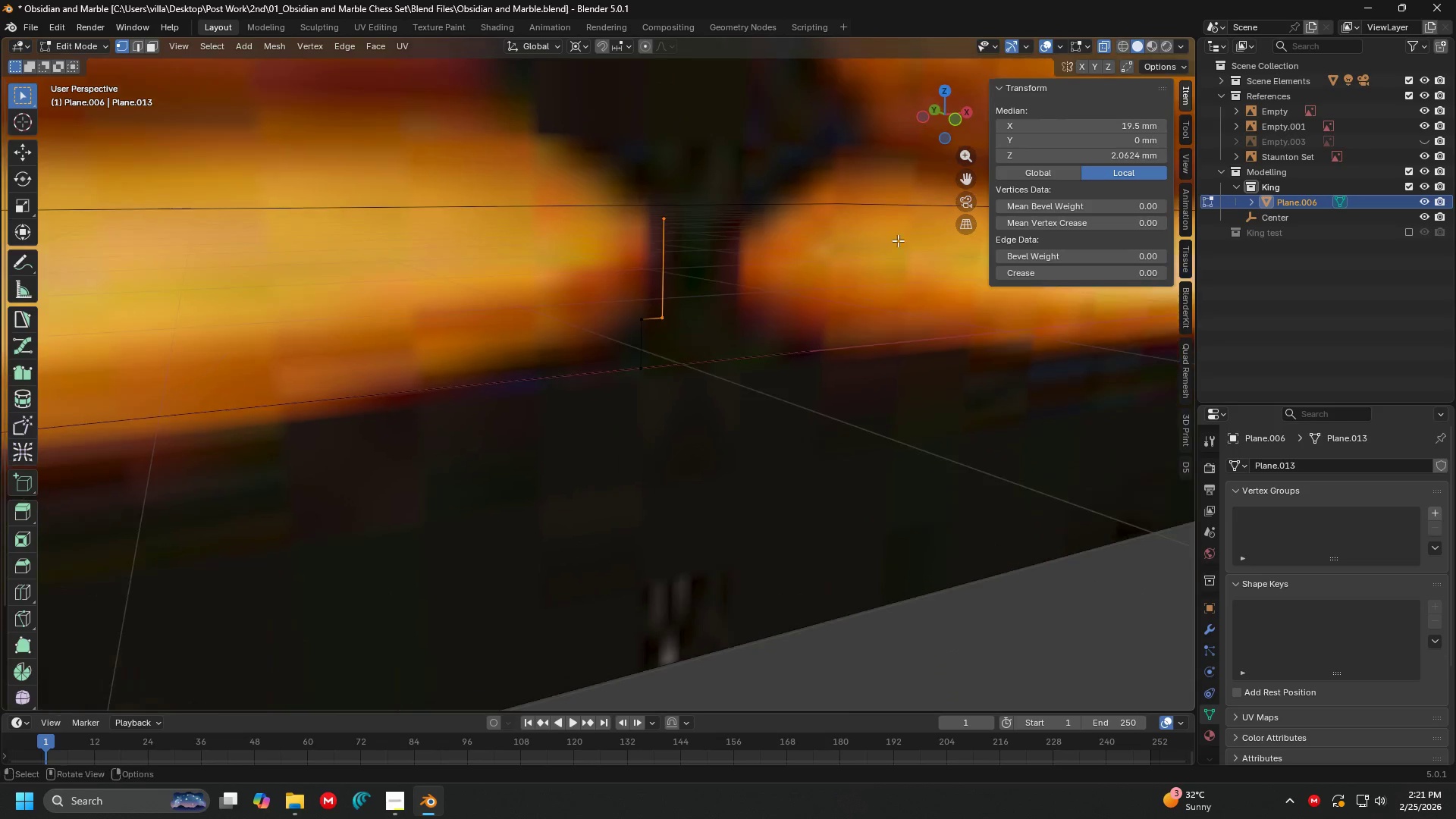 
key(1)
 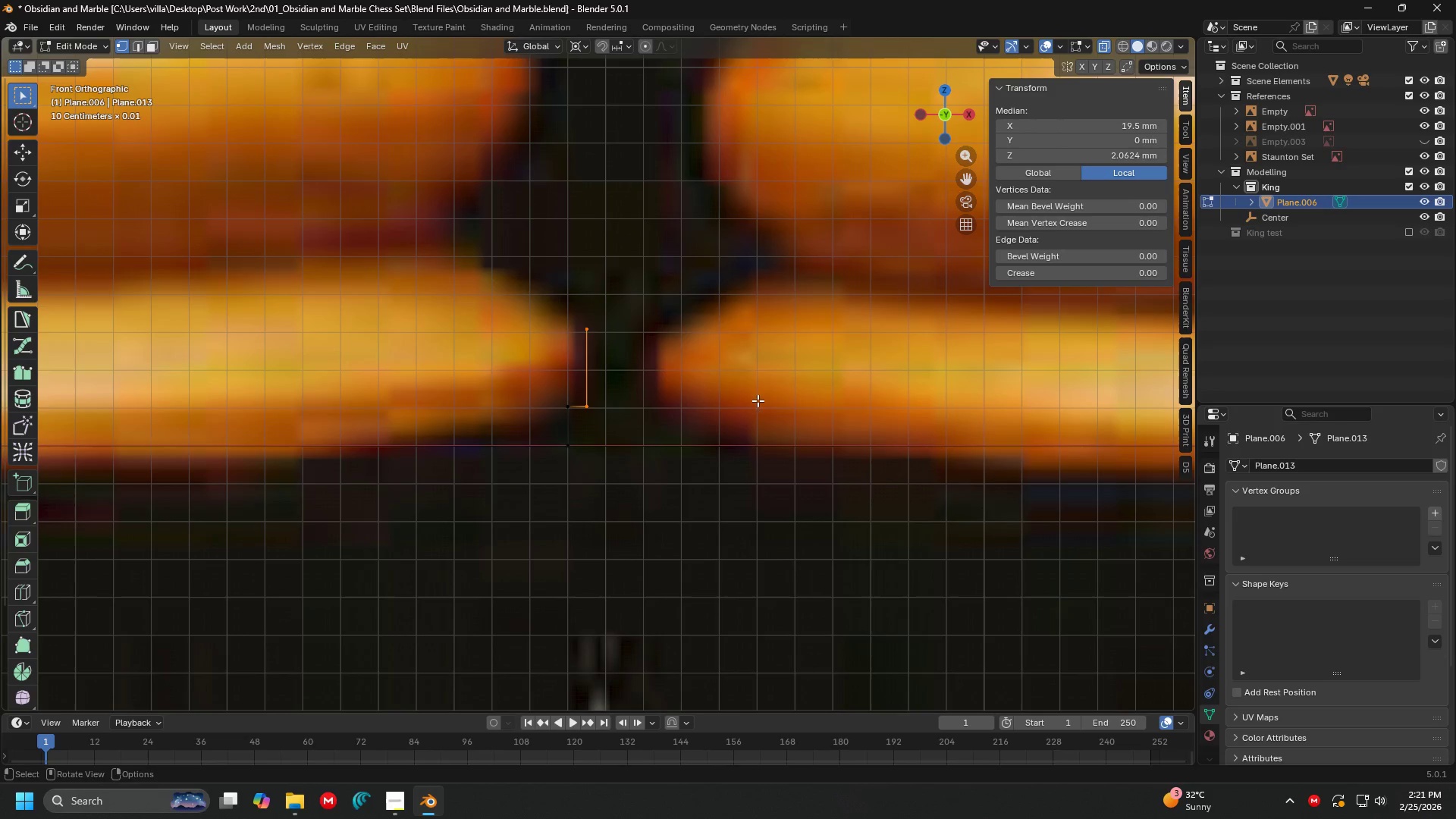 
hold_key(key=ShiftLeft, duration=1.11)
 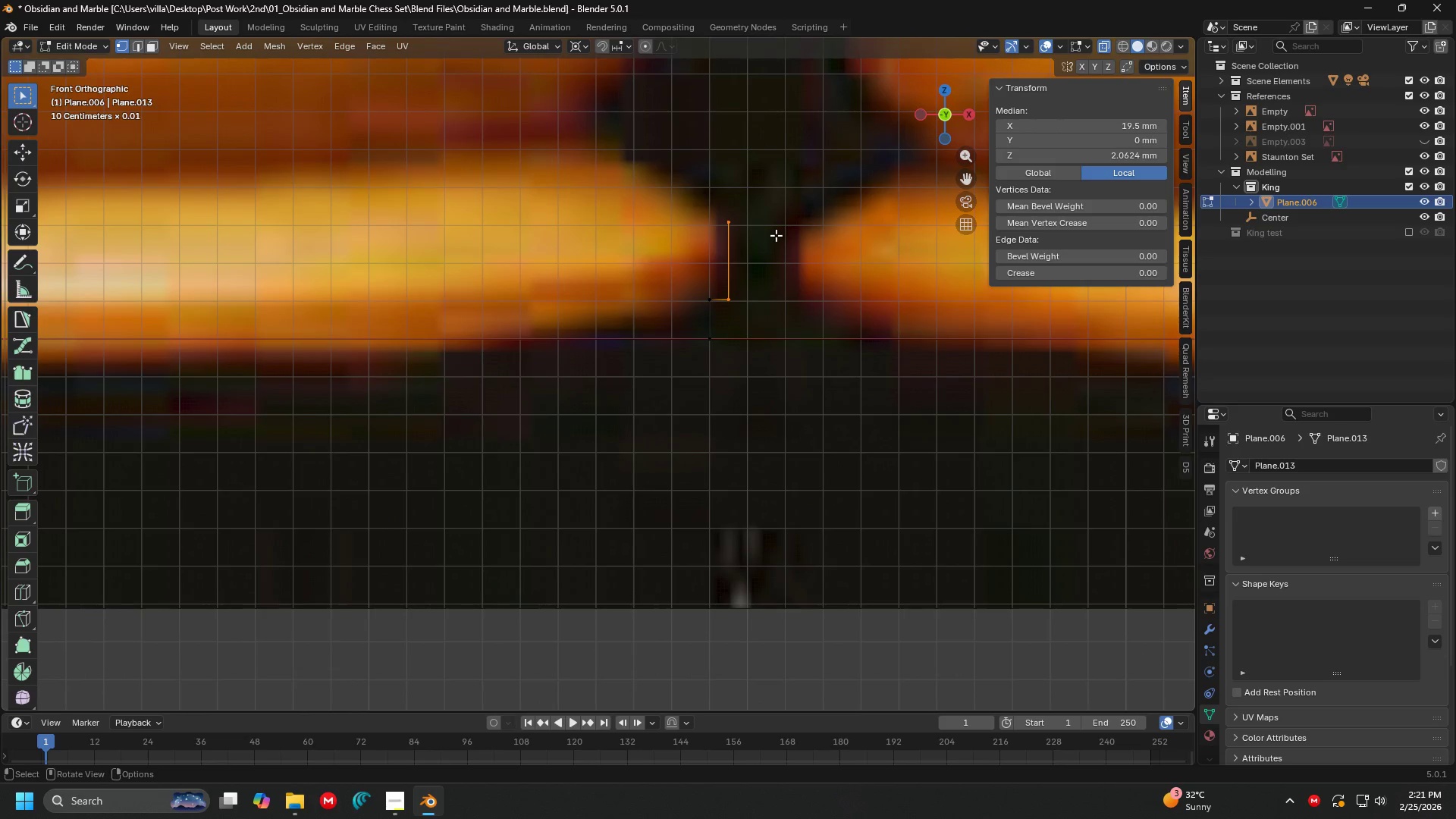 
wait(31.72)
 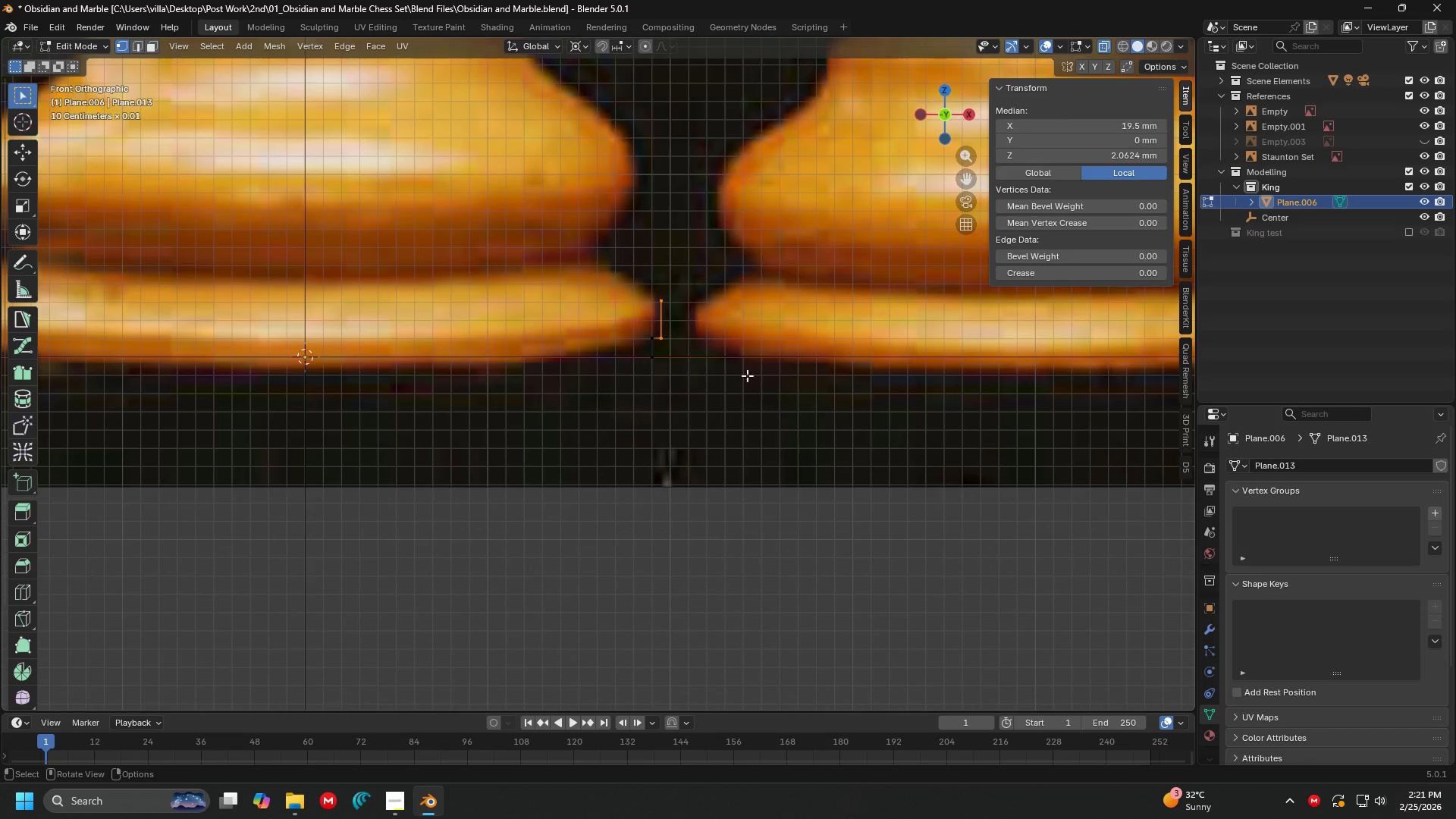 
key(Shift+ShiftLeft)
 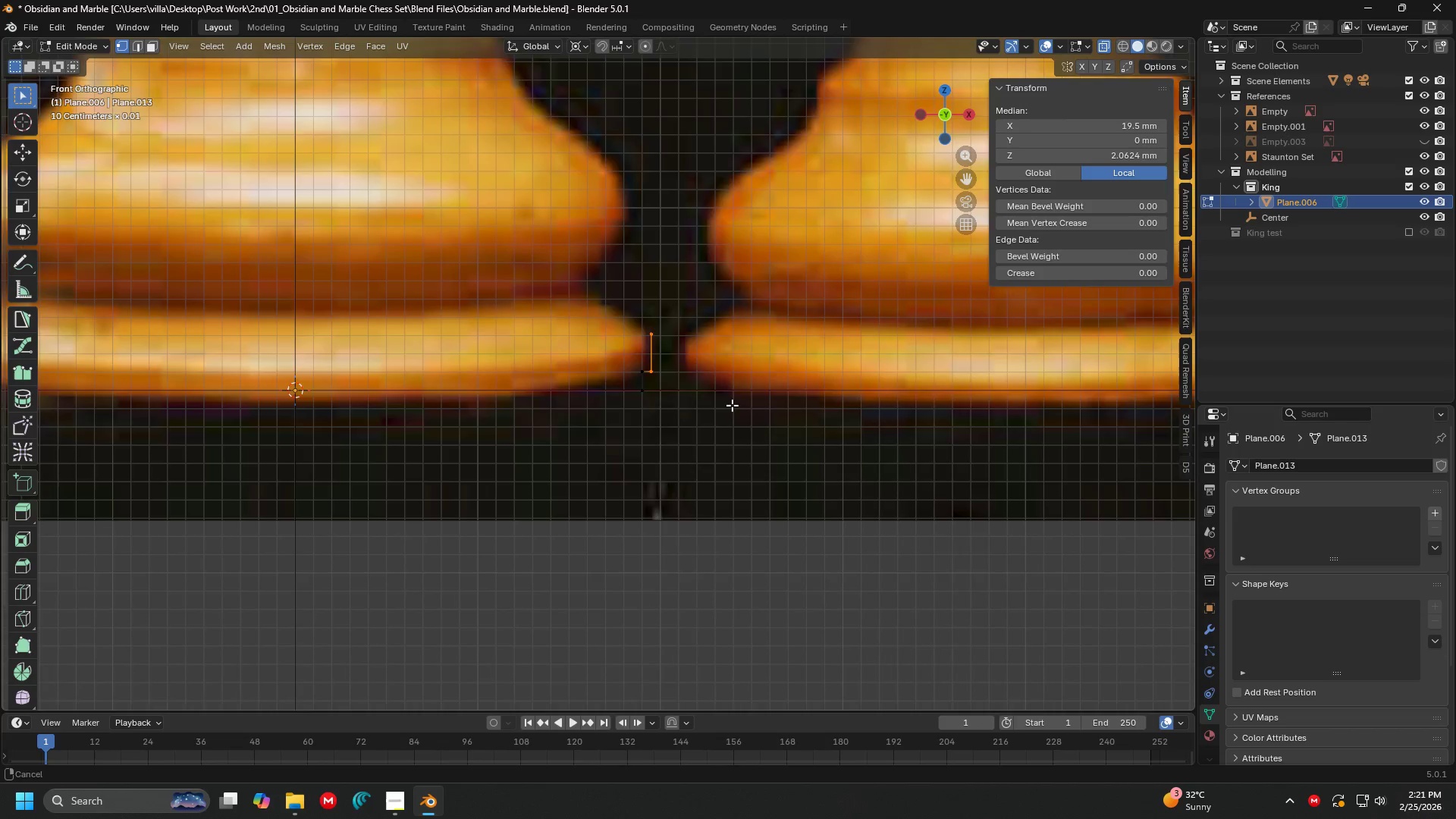 
scroll: coordinate [808, 444], scroll_direction: down, amount: 4.0
 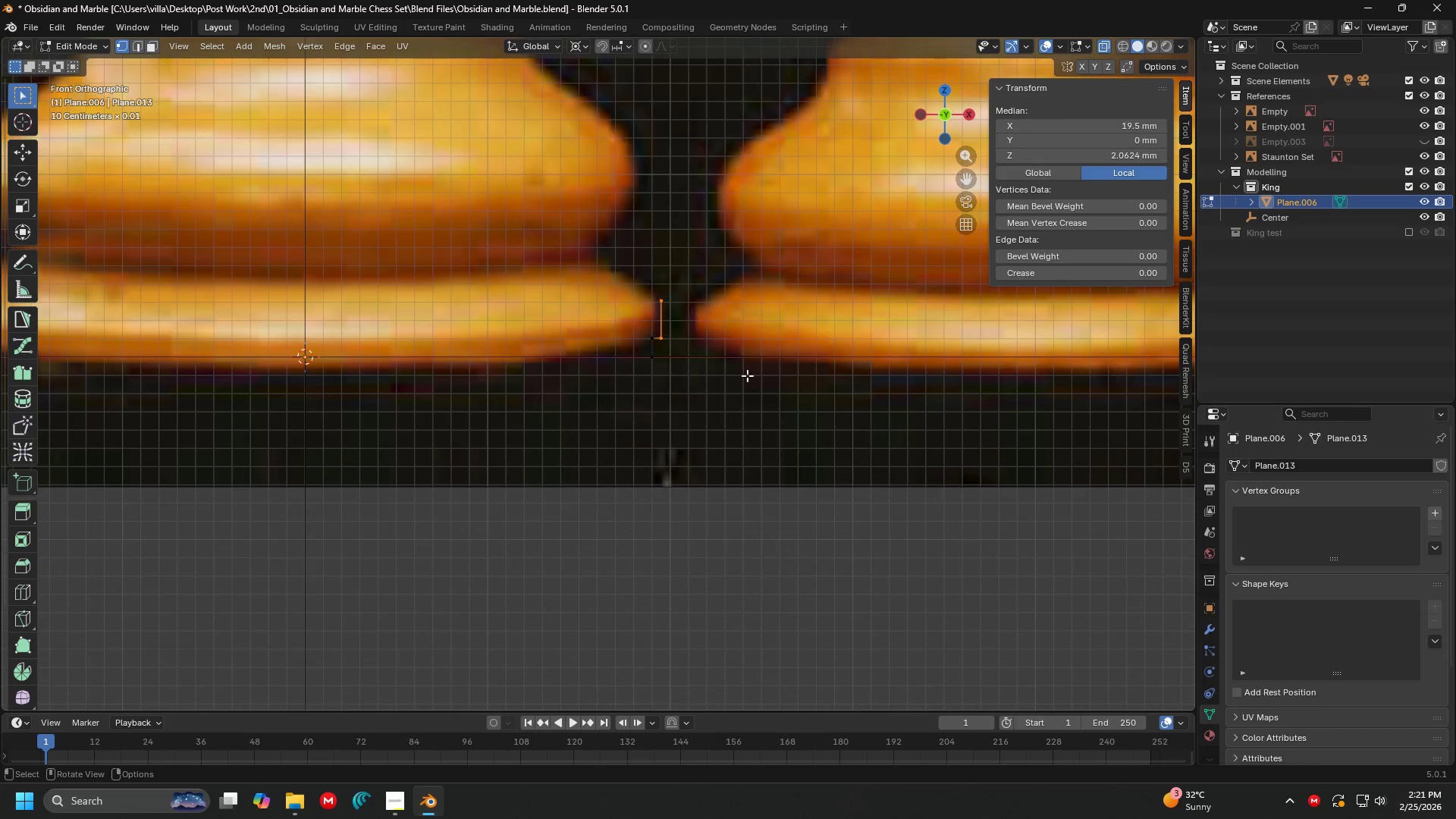 
key(Shift+ShiftLeft)
 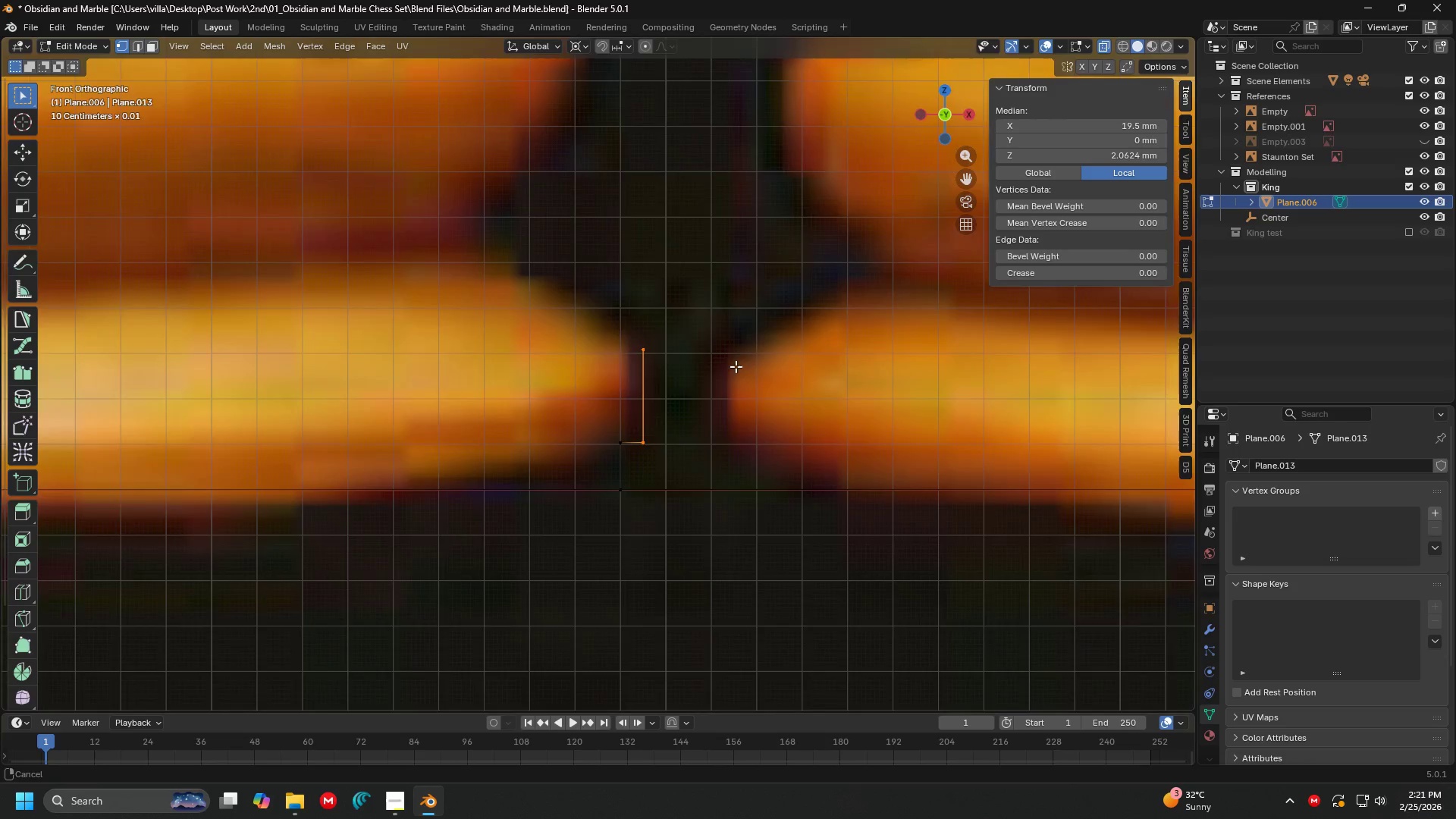 
scroll: coordinate [728, 369], scroll_direction: up, amount: 8.0
 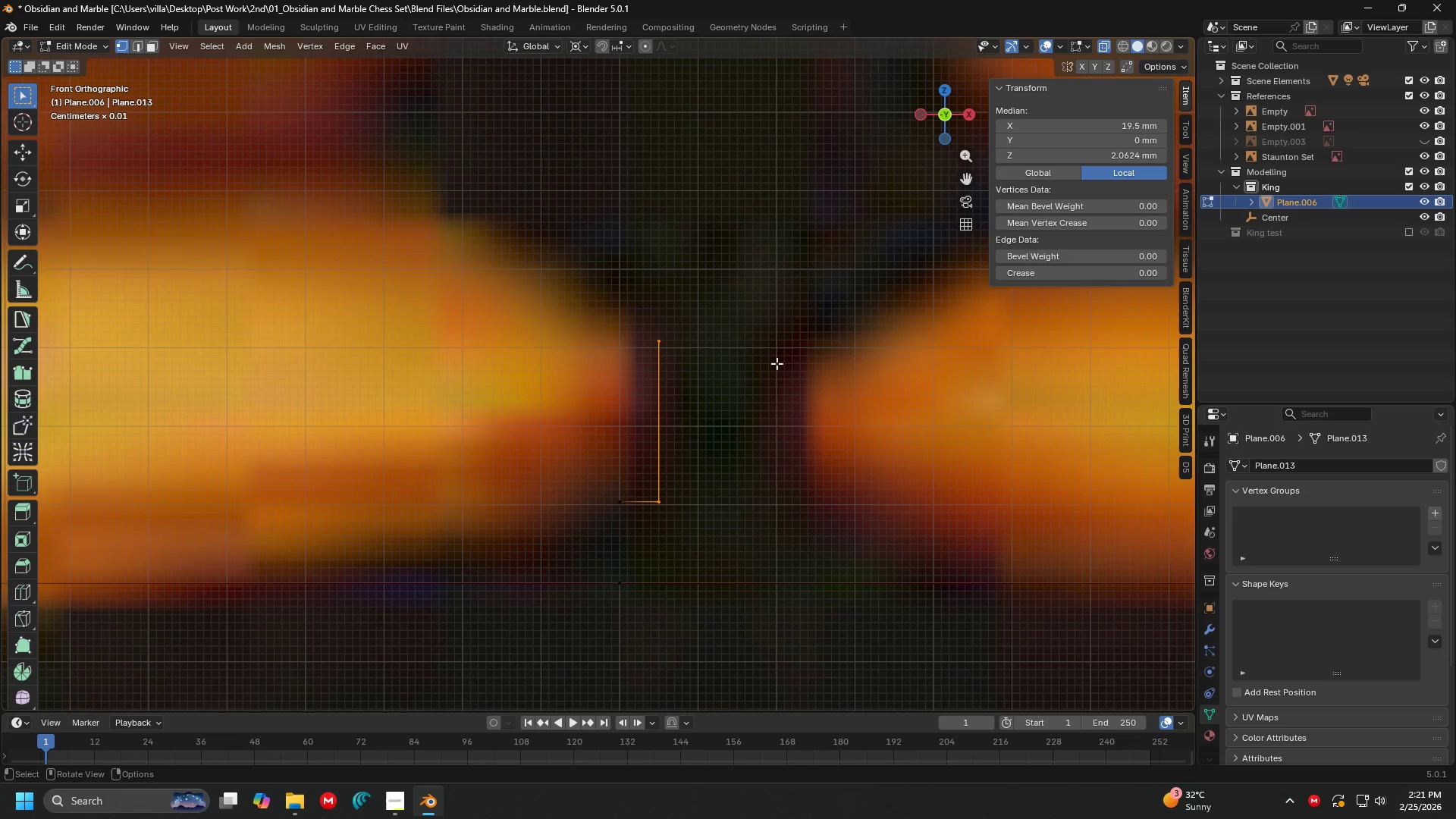 
hold_key(key=ShiftLeft, duration=1.5)
 